 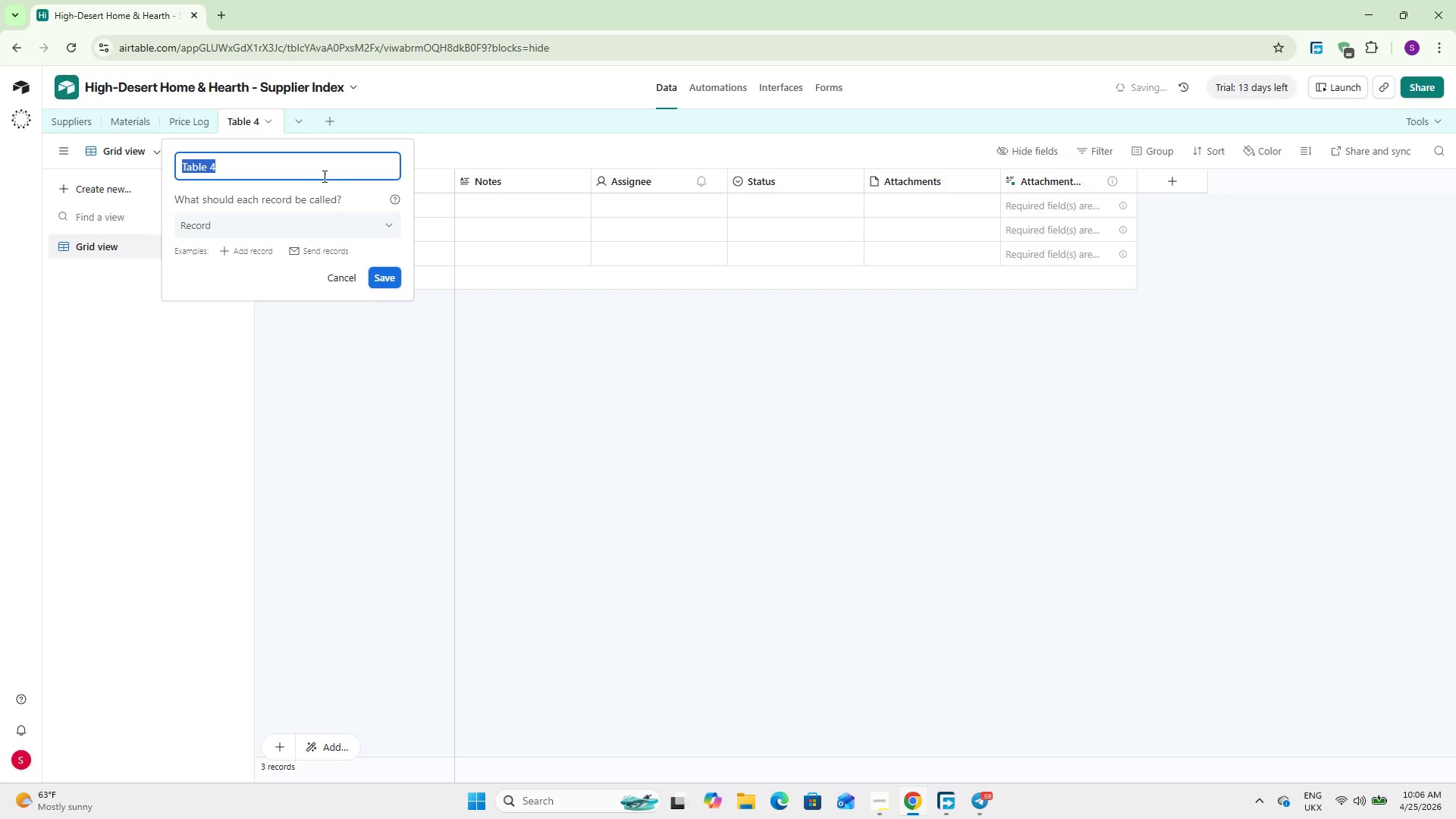 
type(Design Plaettes)
 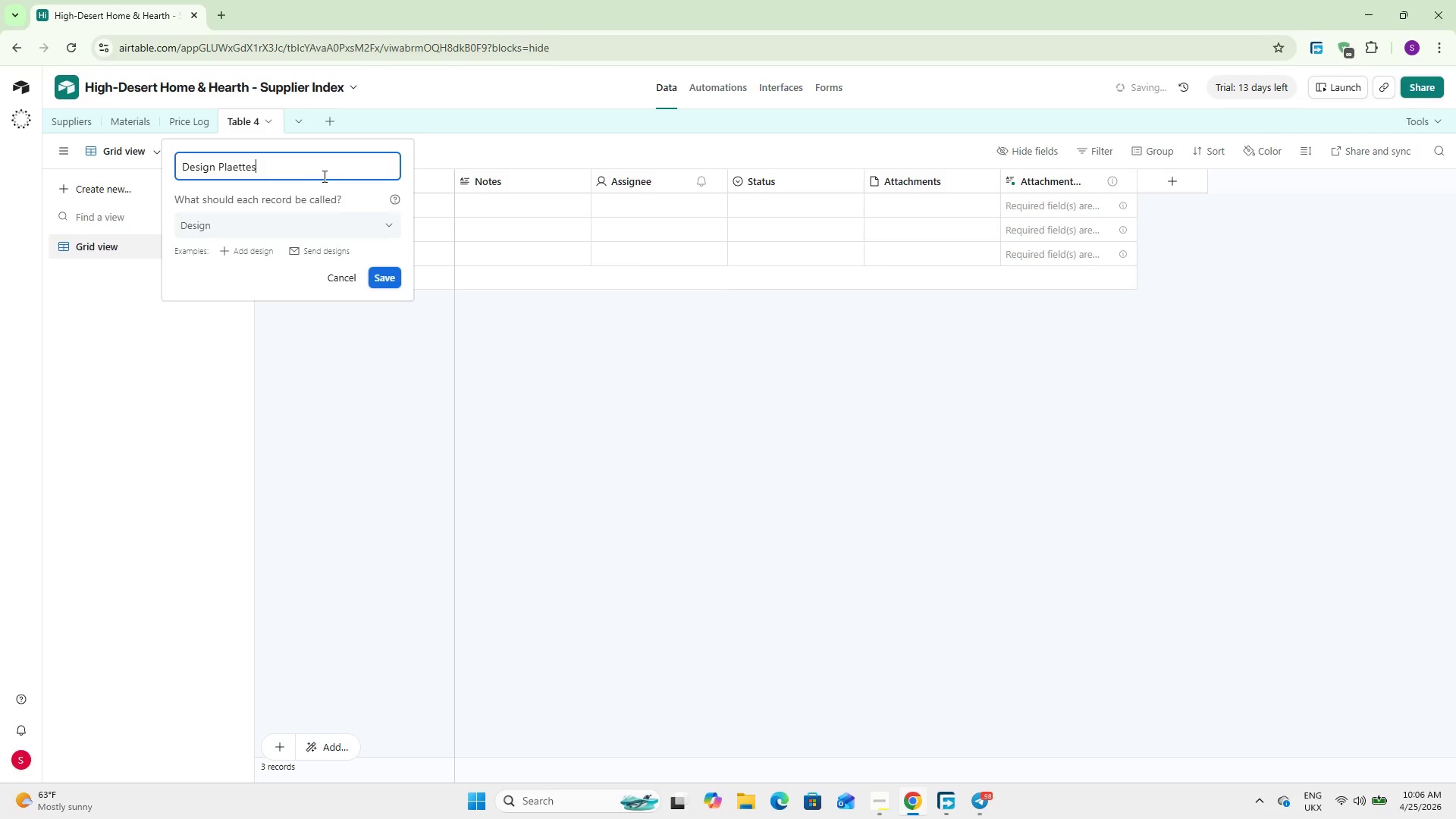 
left_click([385, 279])
 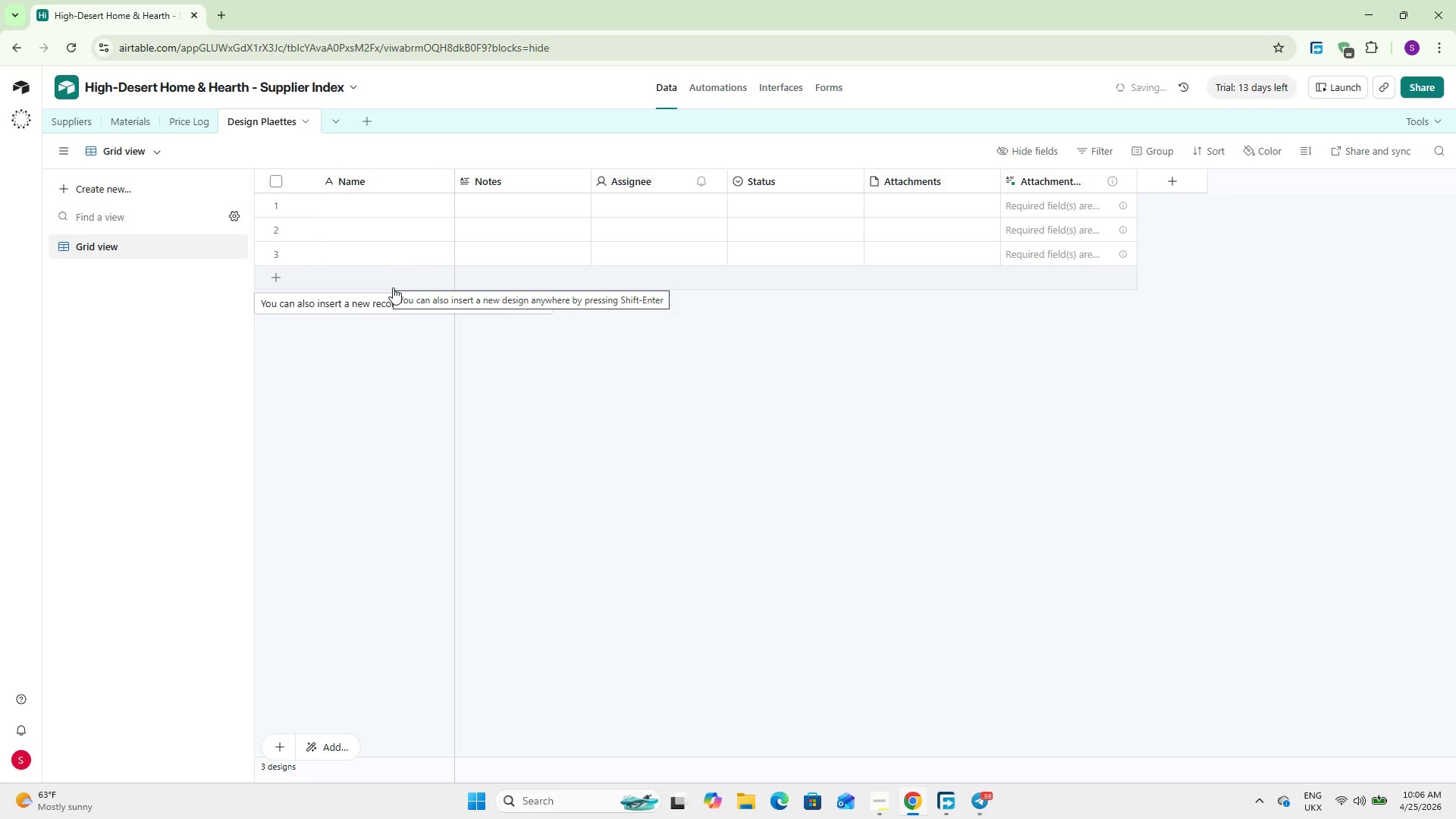 
double_click([372, 174])
 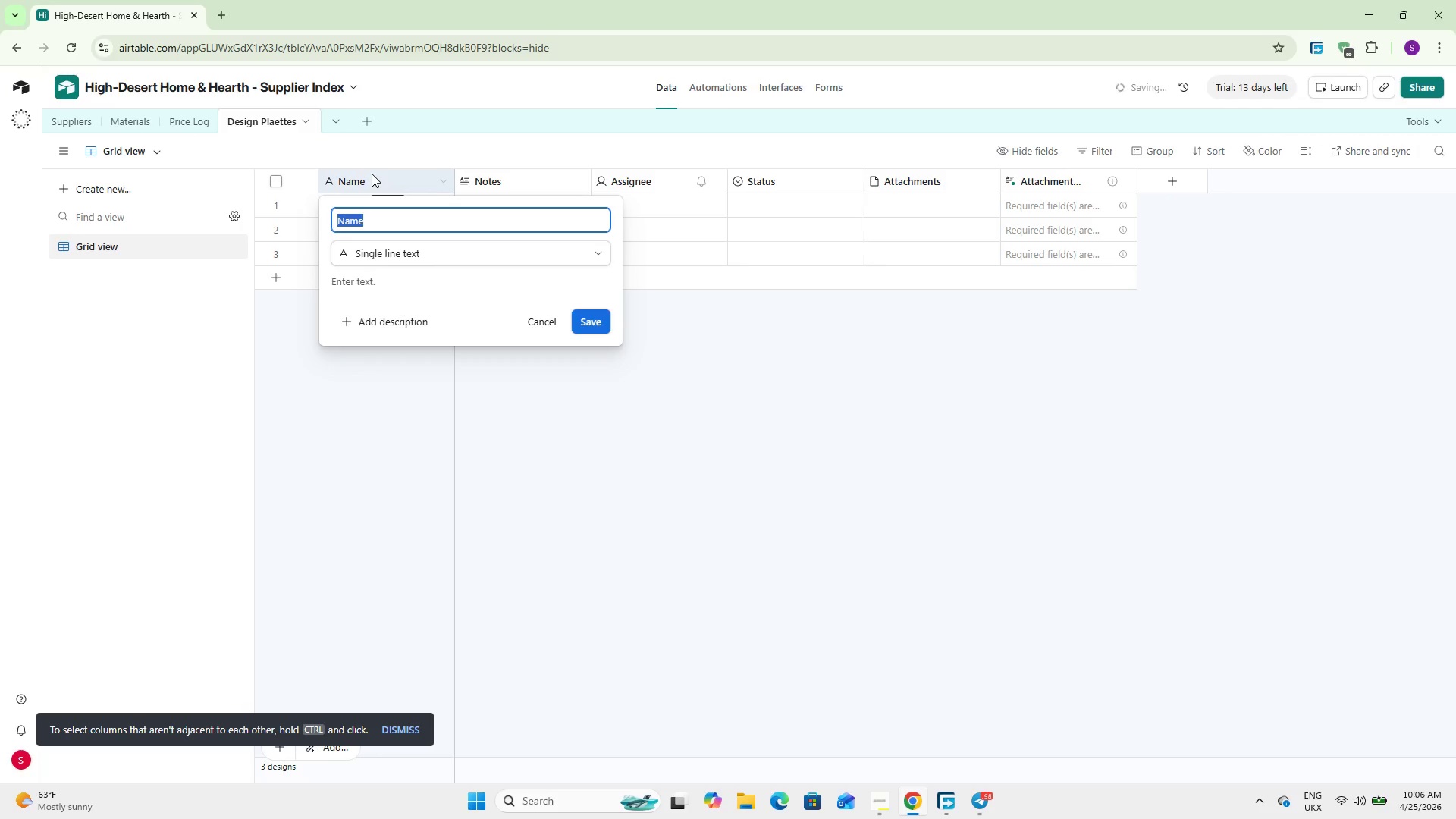 
key(Backspace)
type(Pla)
key(Backspace)
key(Backspace)
type(alette)
 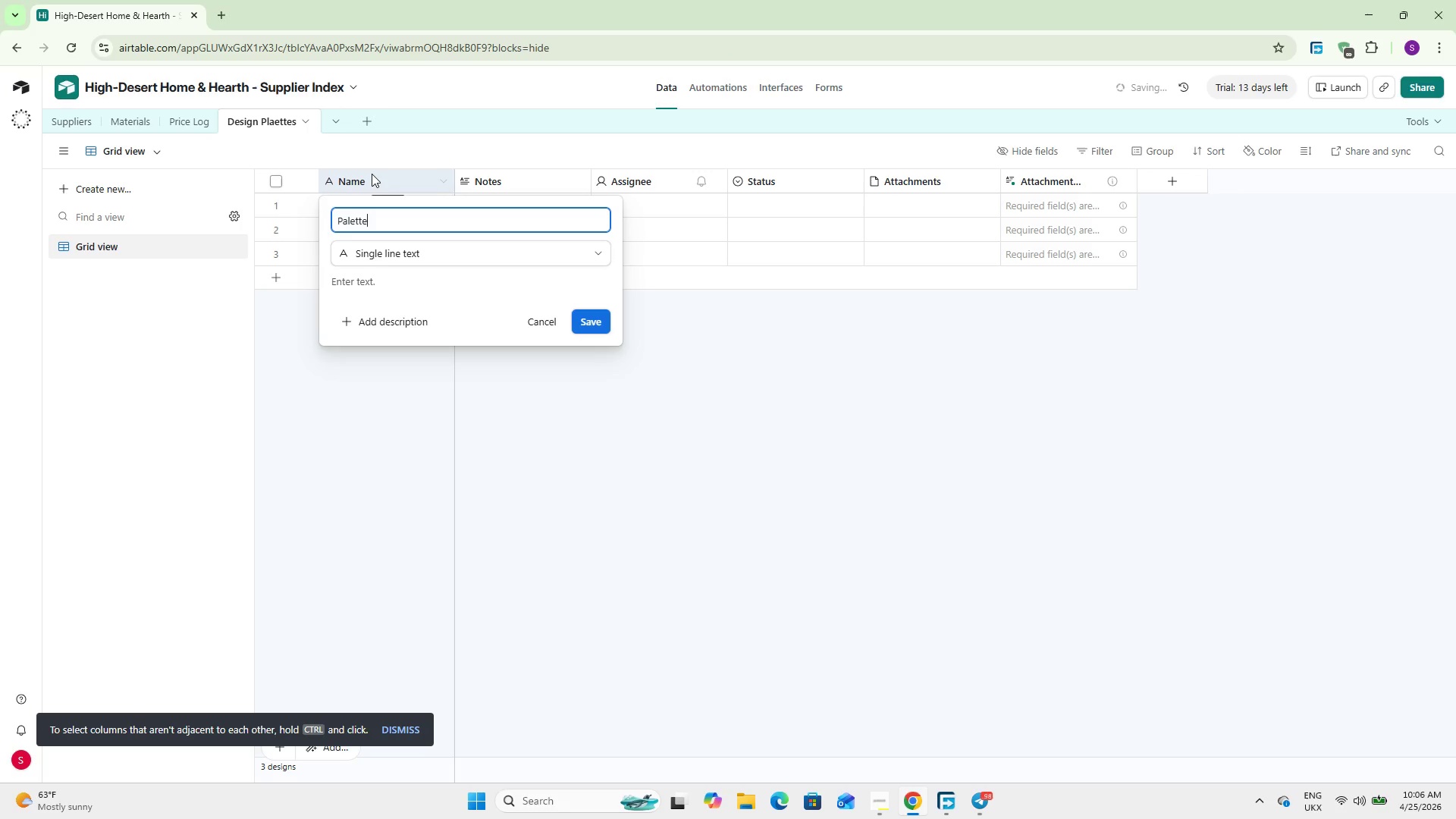 
left_click([587, 325])
 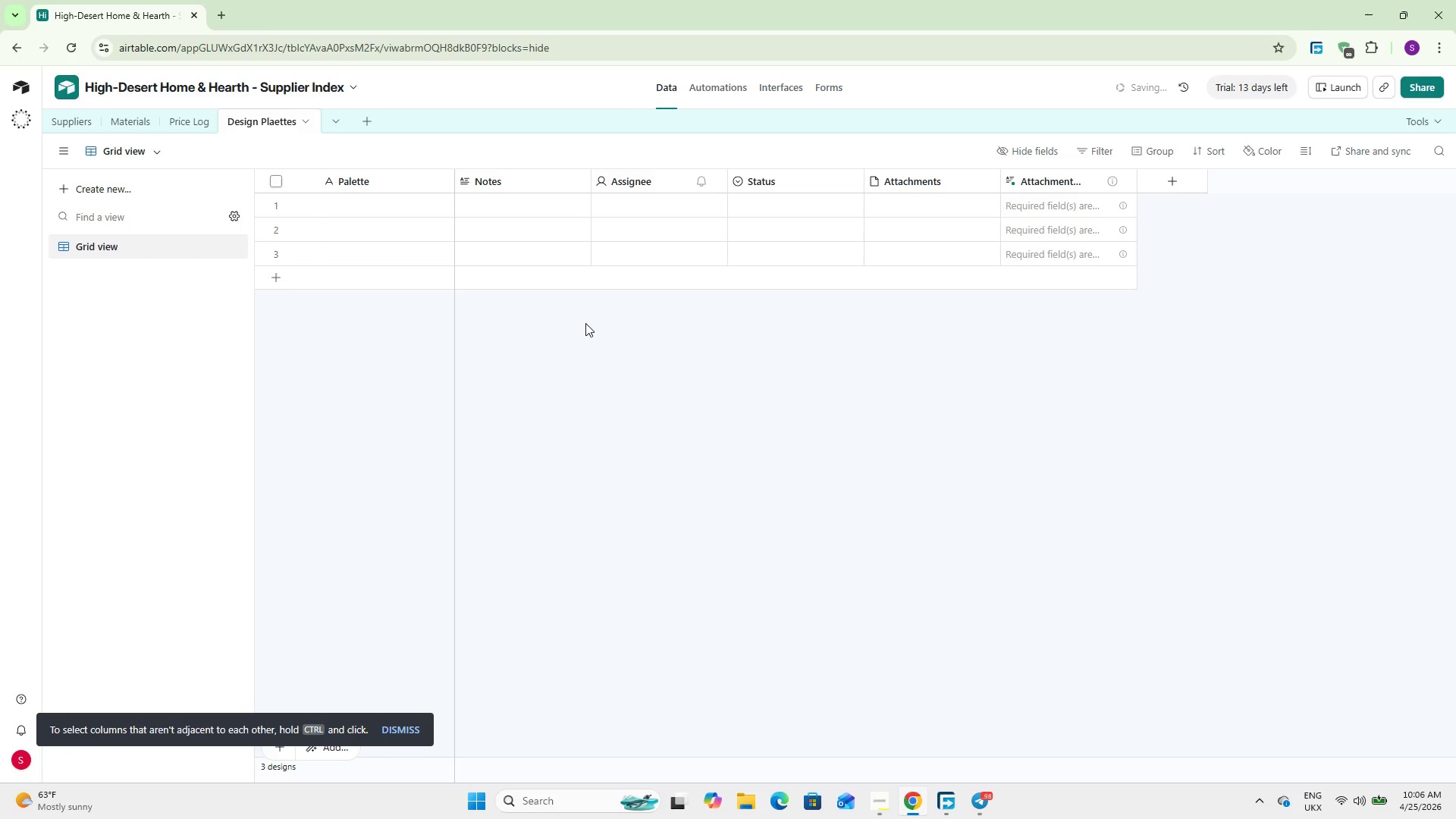 
wait(7.98)
 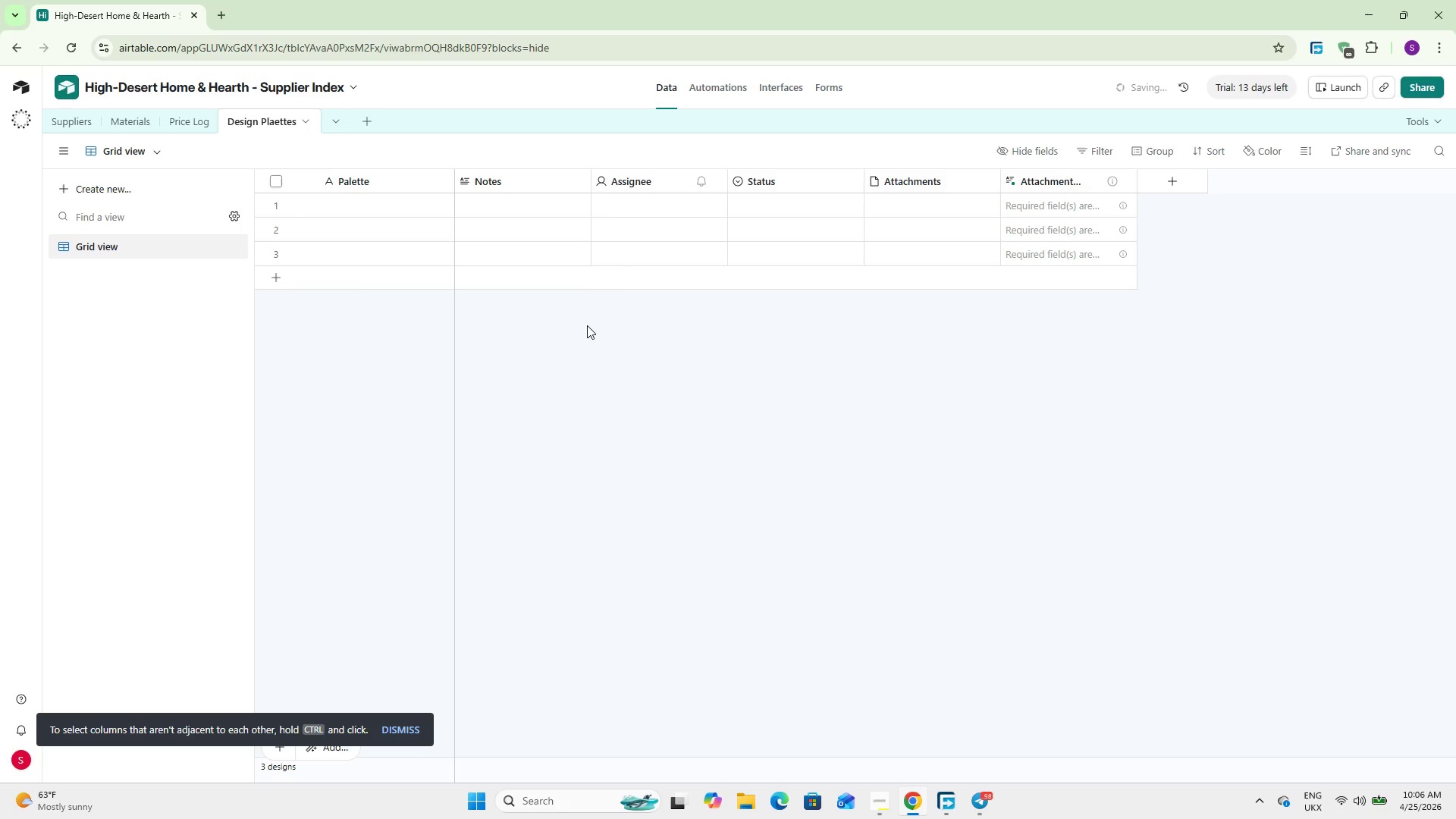 
double_click([513, 177])
 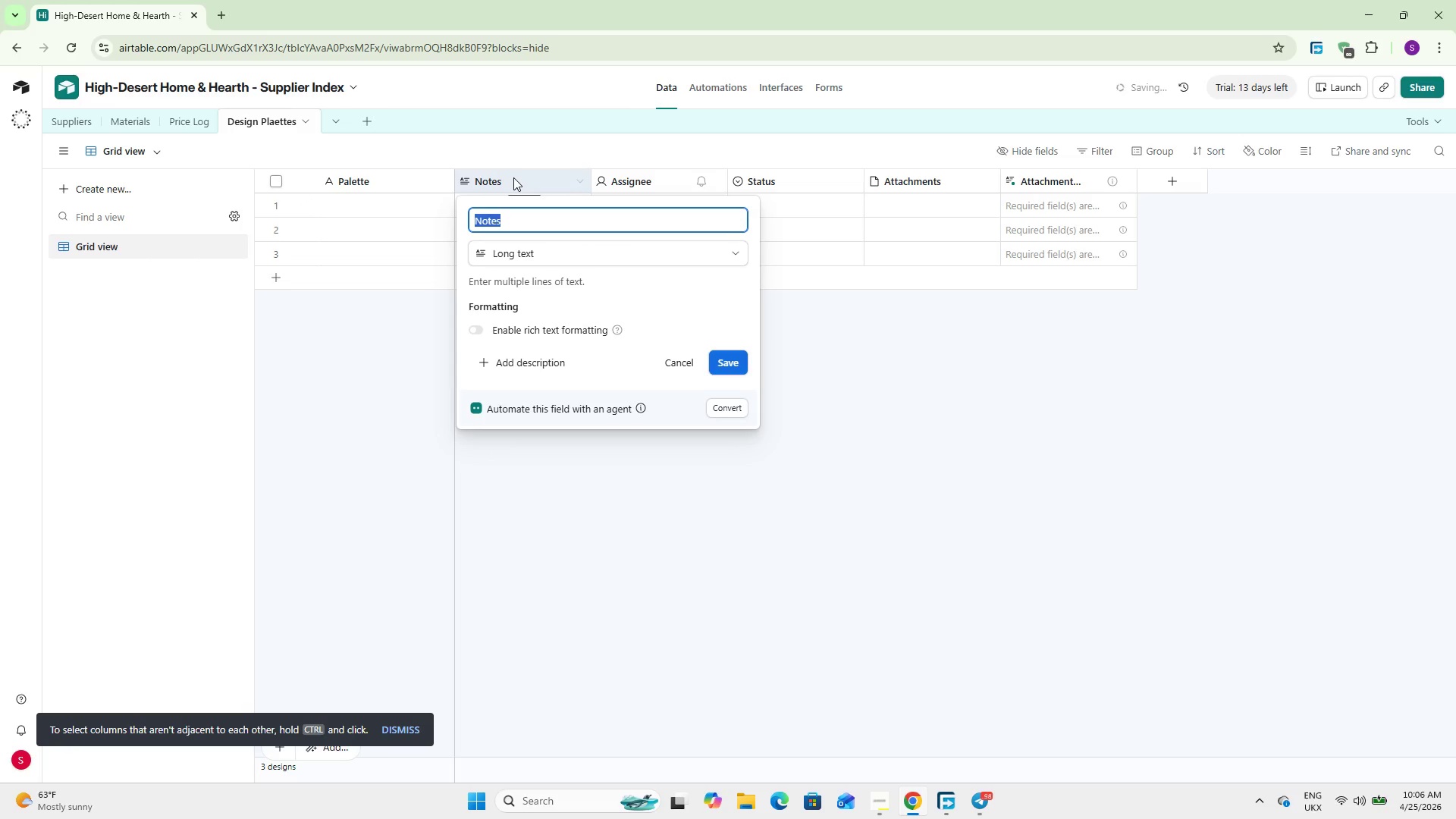 
type(Style Description)
 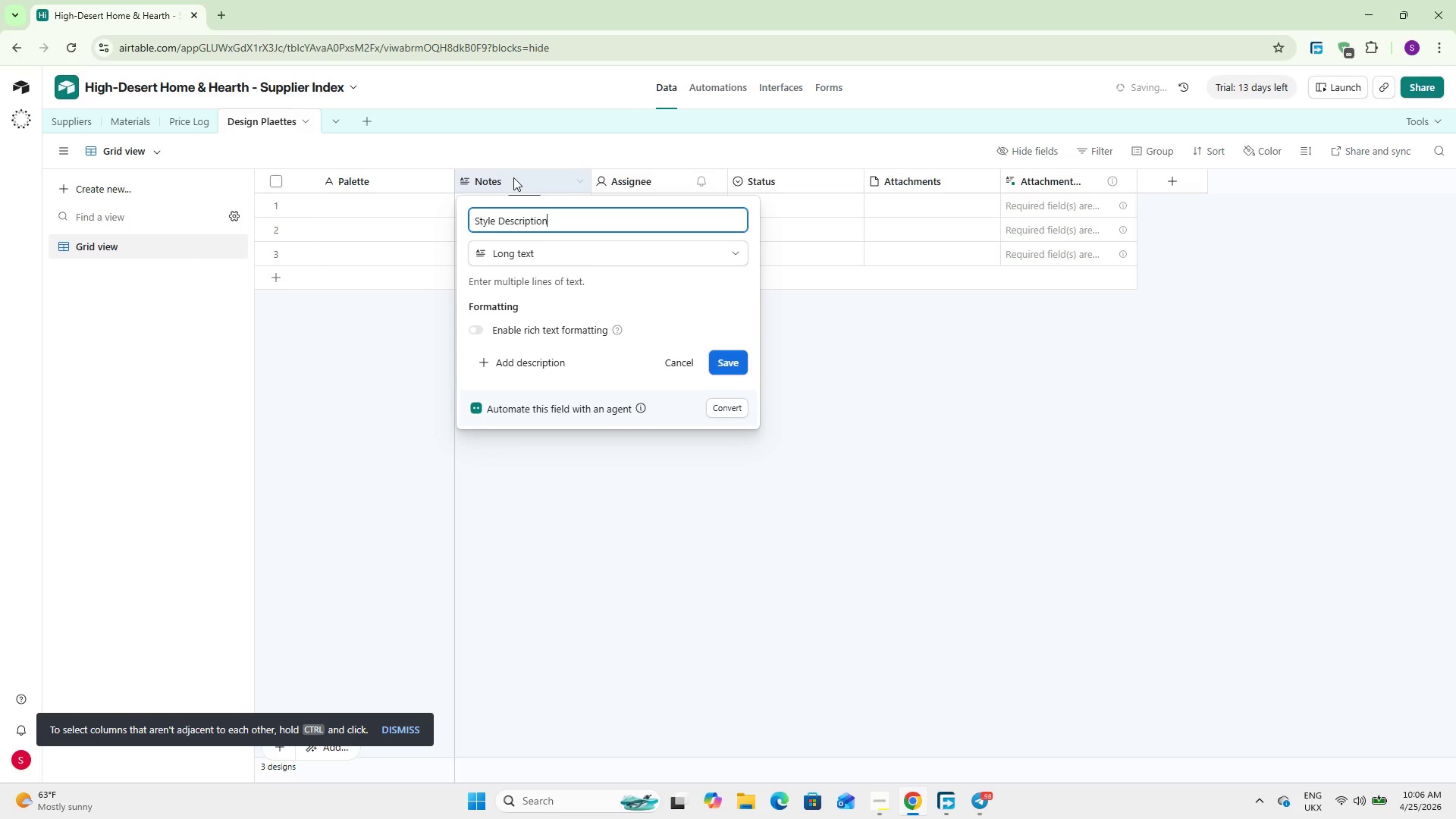 
left_click([718, 366])
 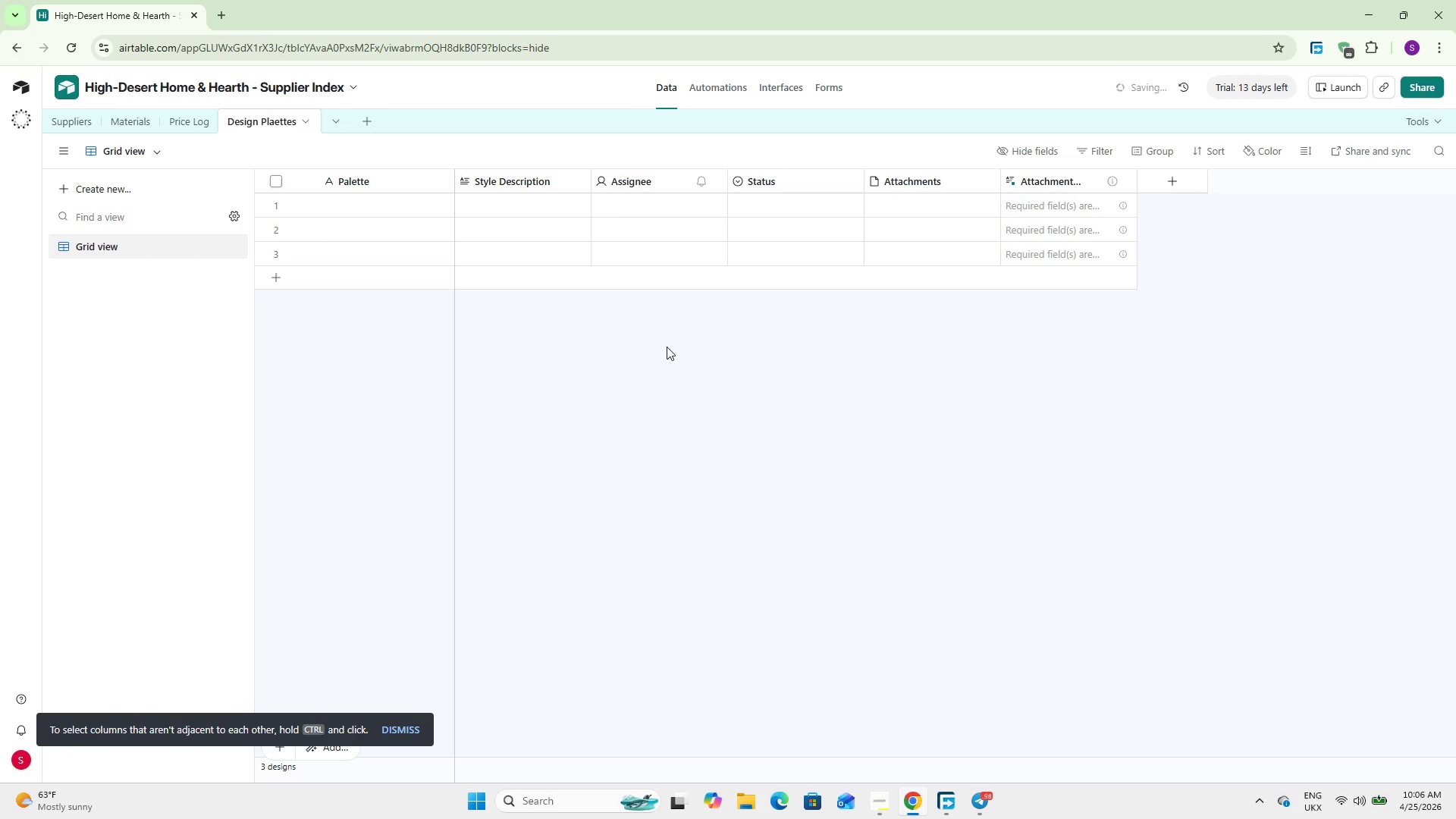 
wait(10.34)
 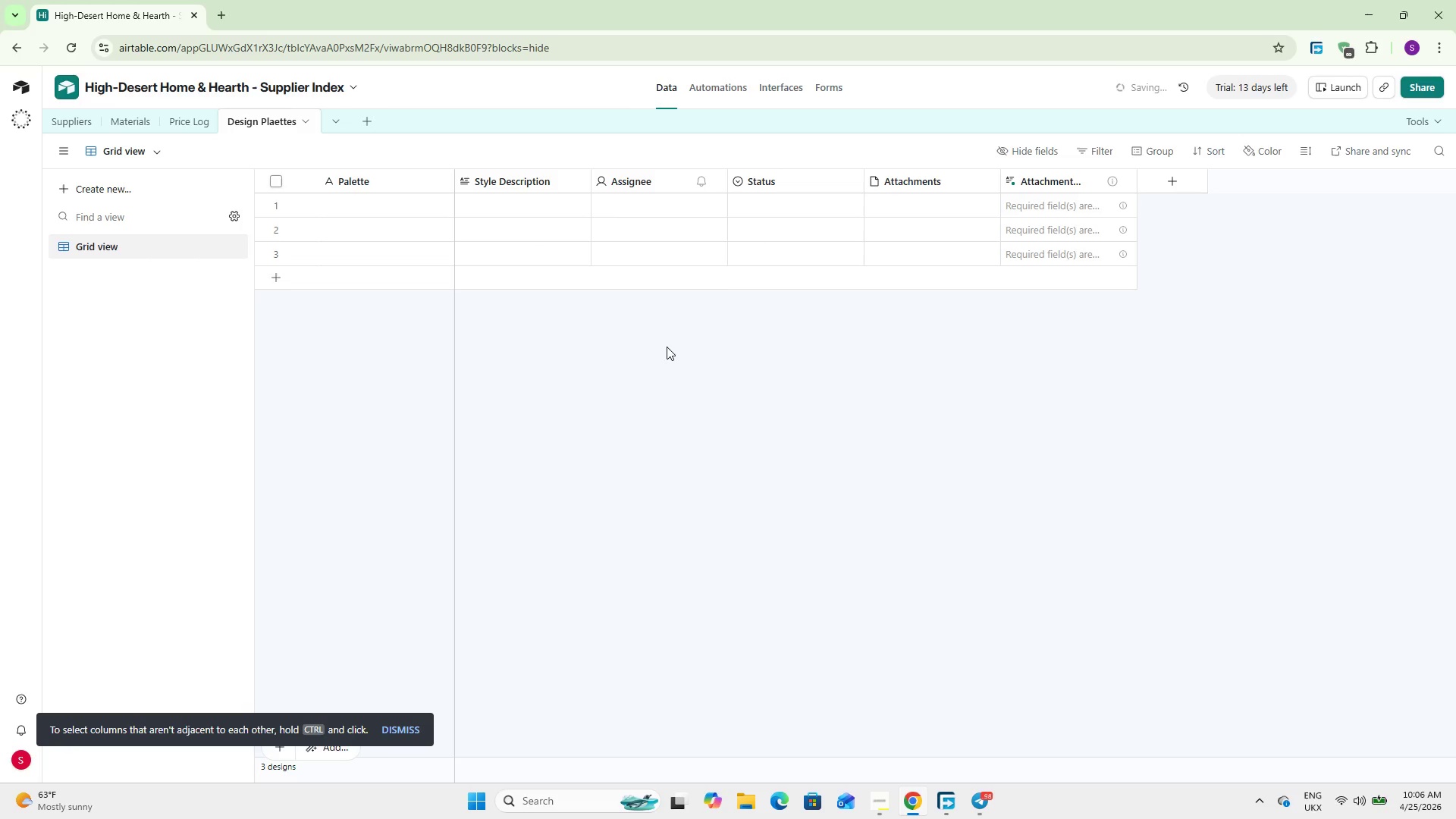 
double_click([635, 179])
 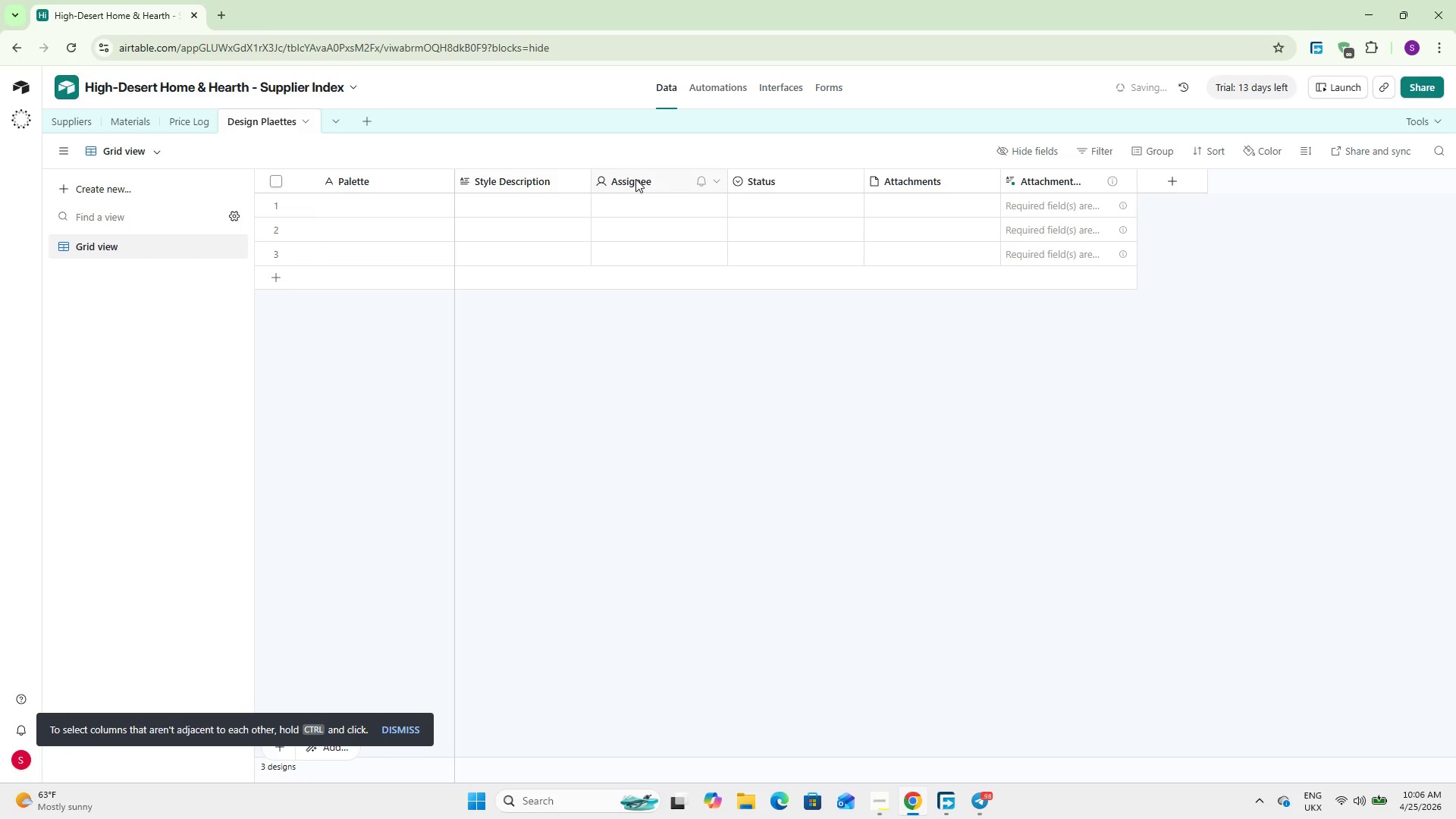 
triple_click([635, 179])
 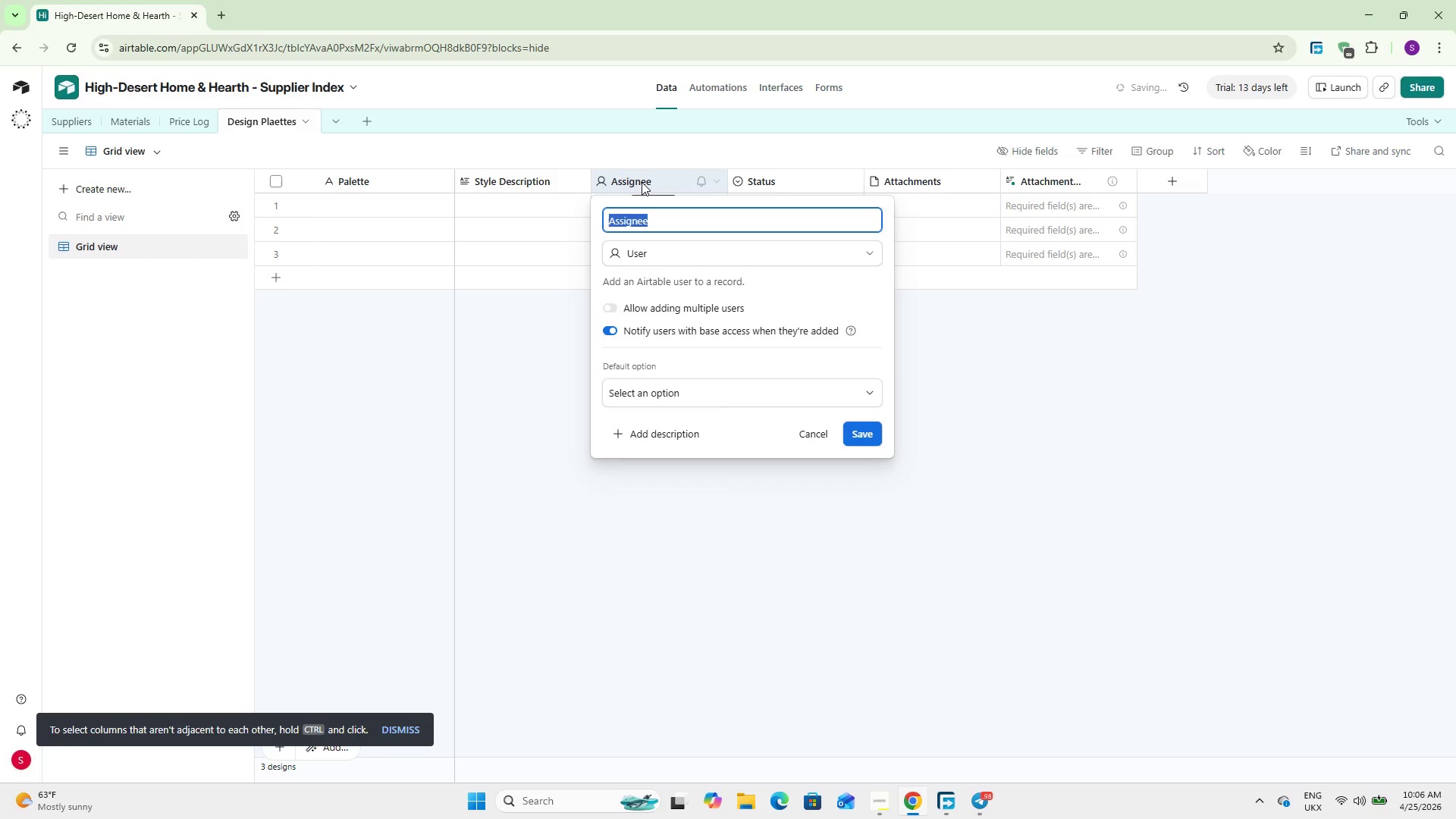 
type(Material)
 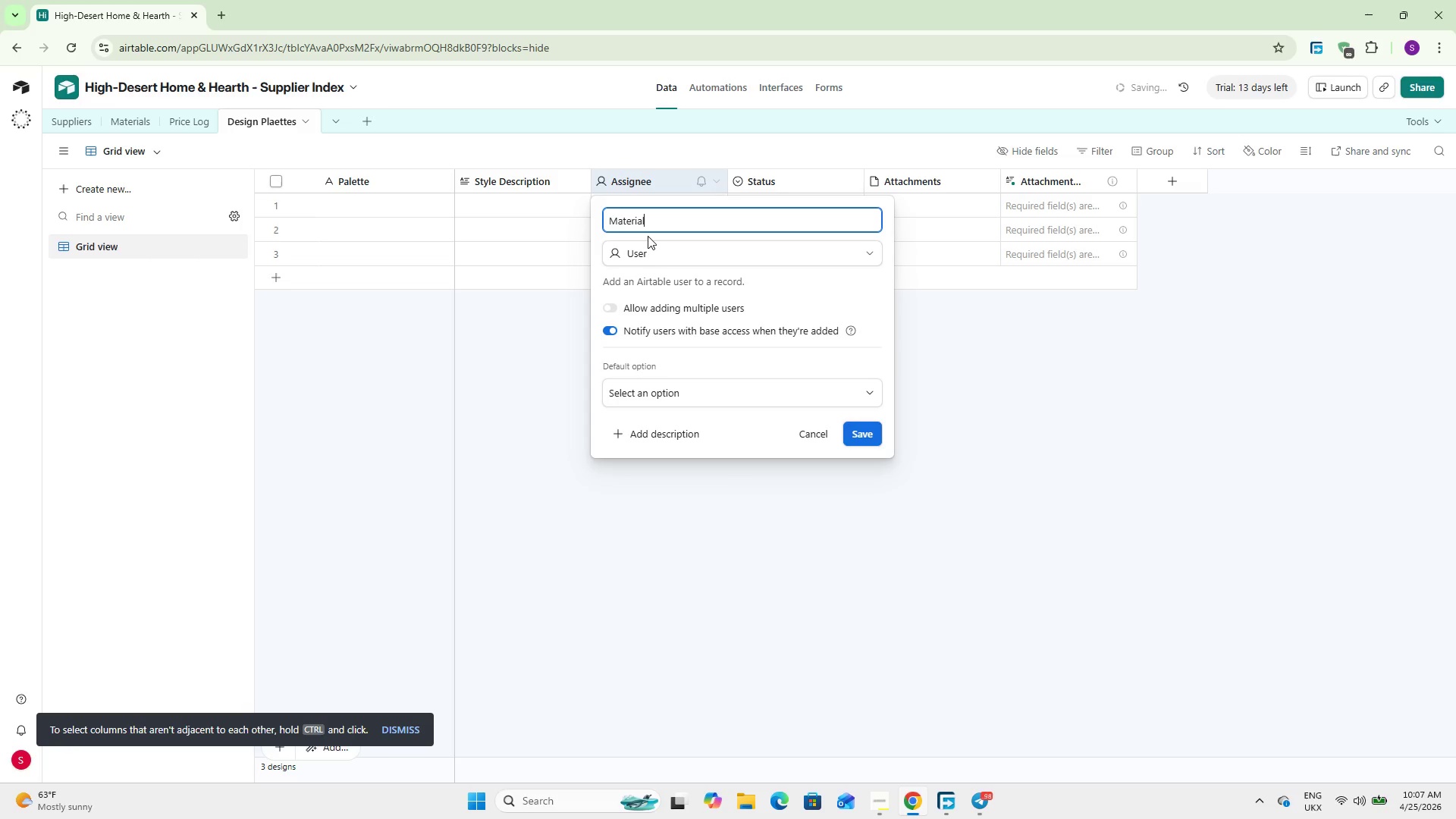 
left_click([651, 264])
 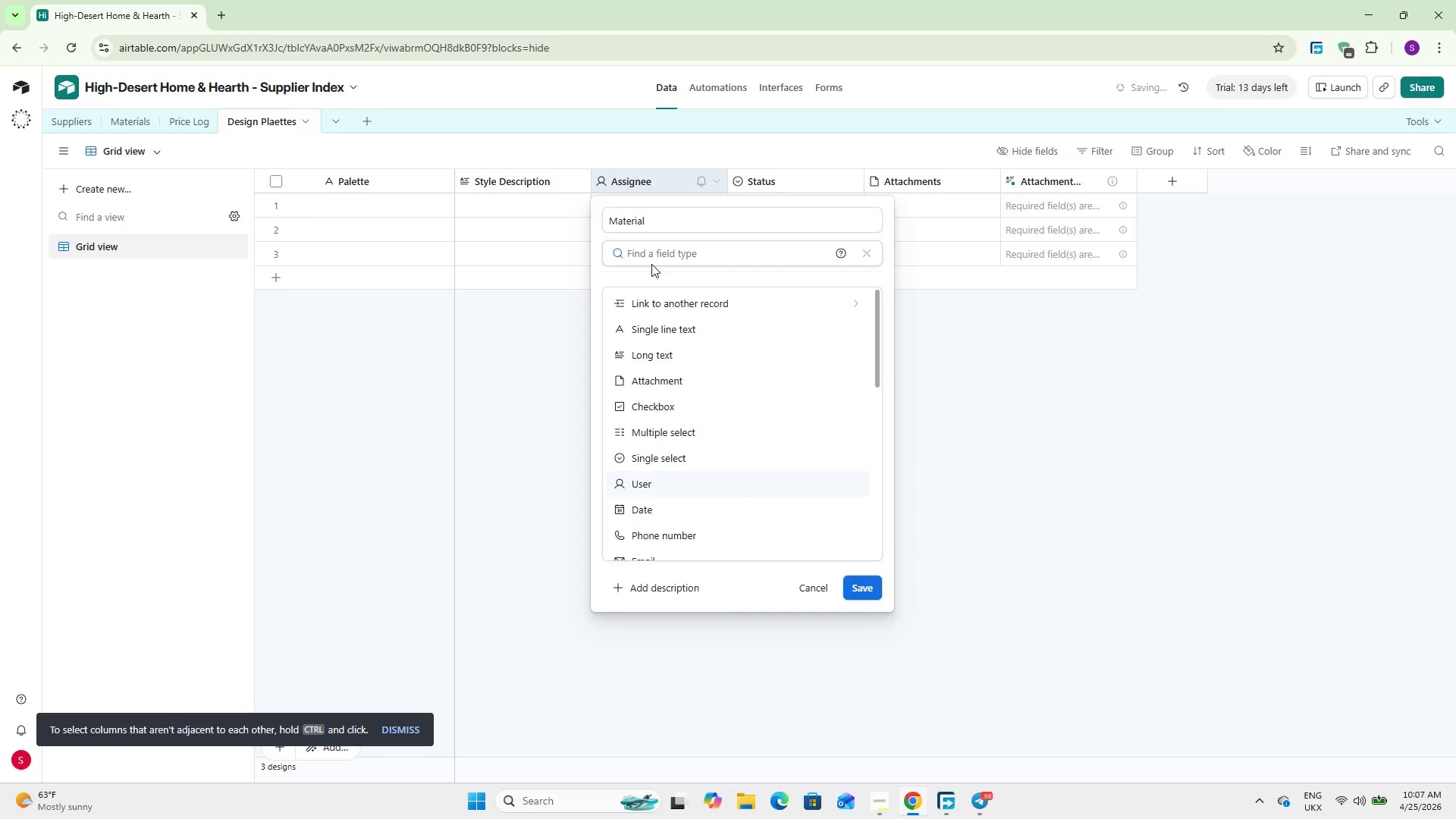 
type(Link to ma)
 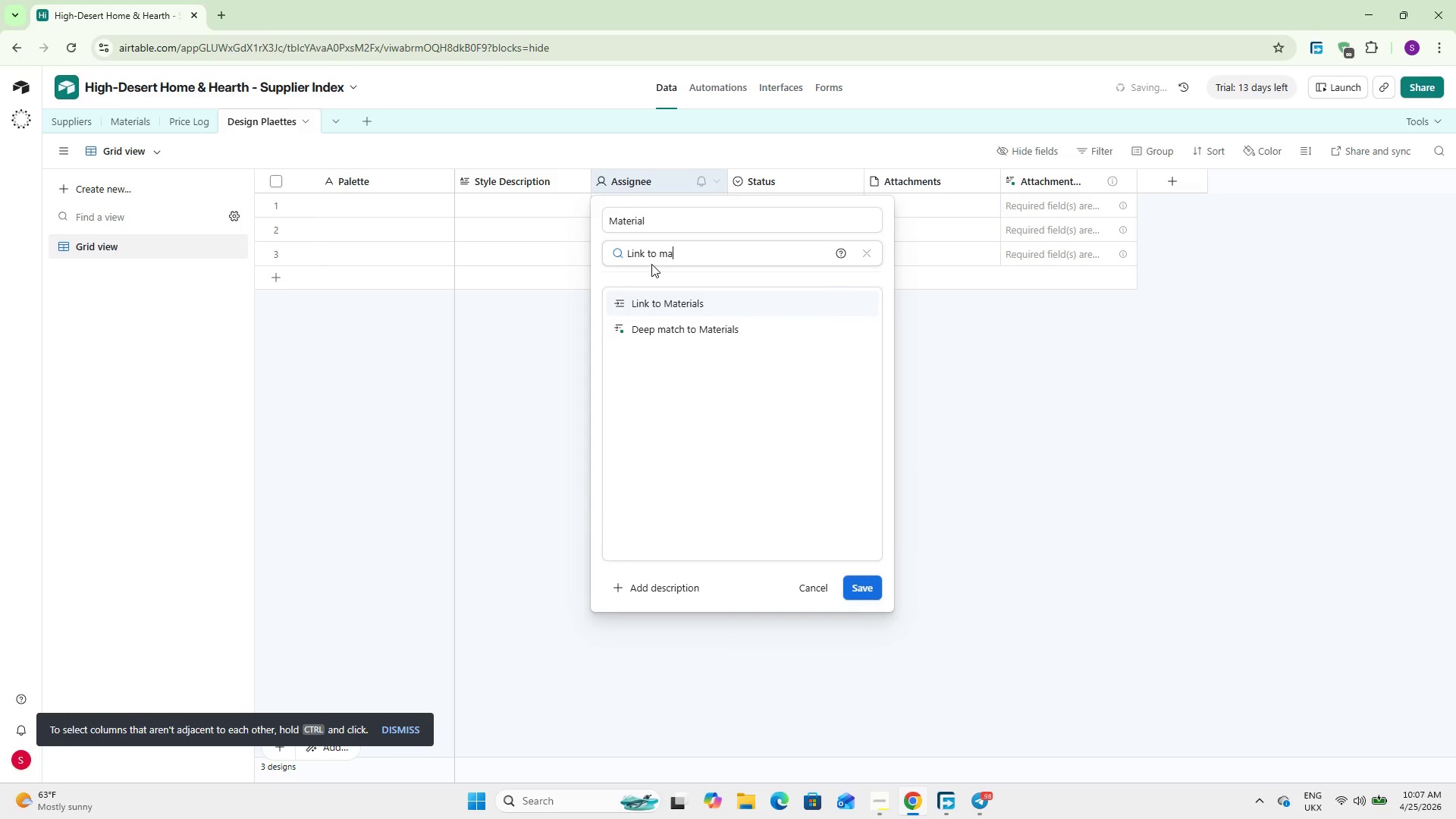 
key(Enter)
 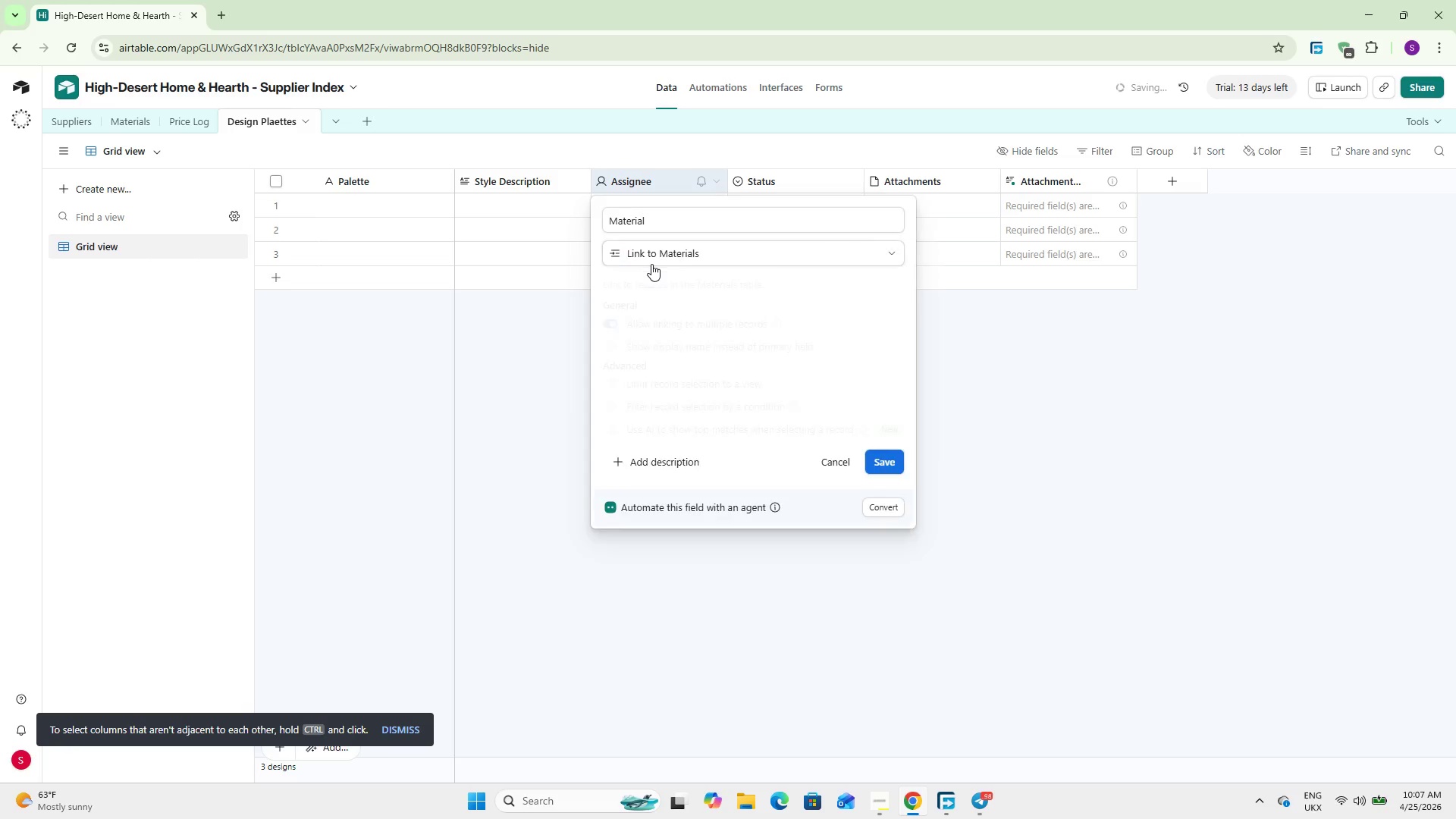 
key(Enter)
 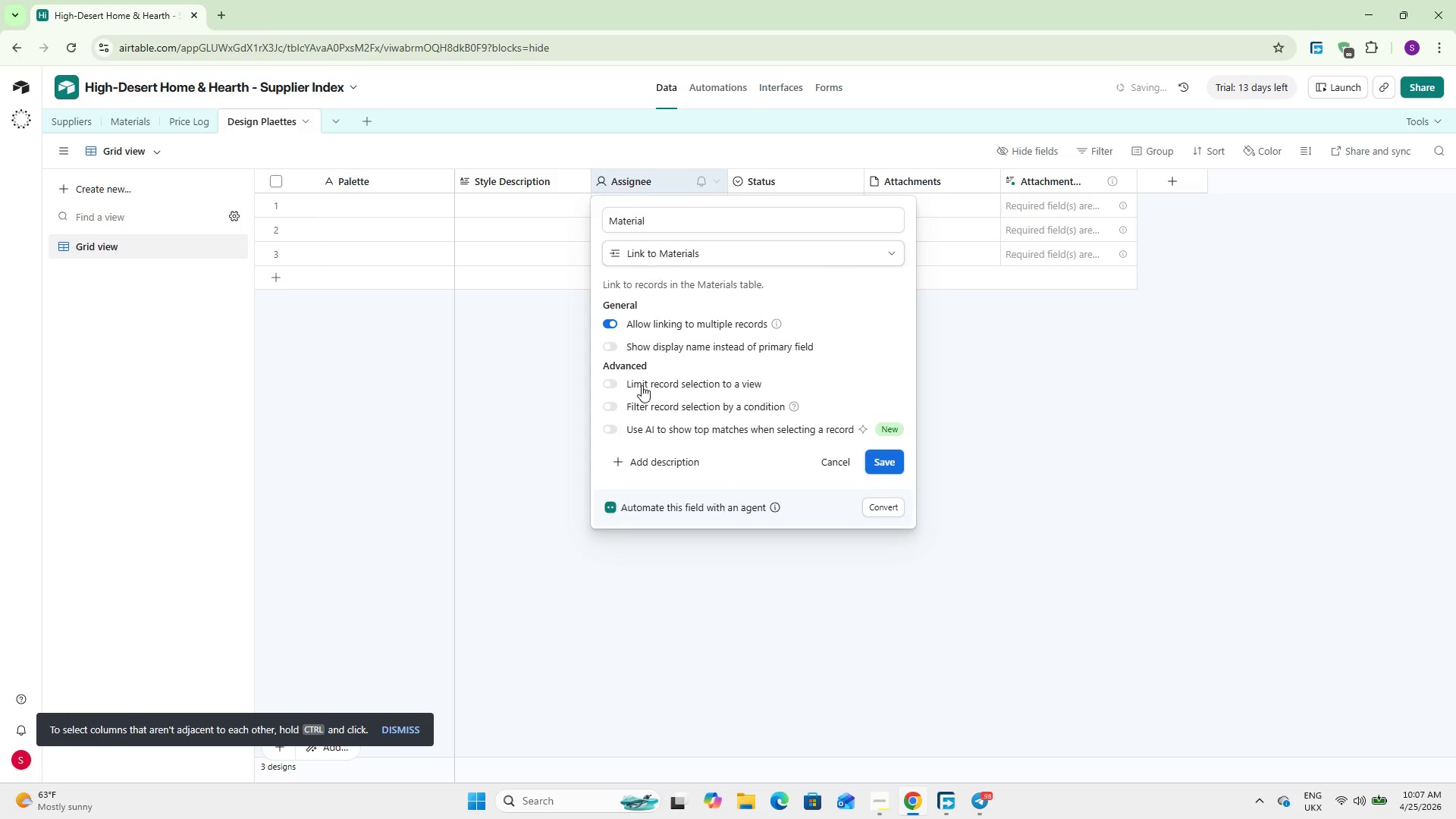 
left_click([642, 392])
 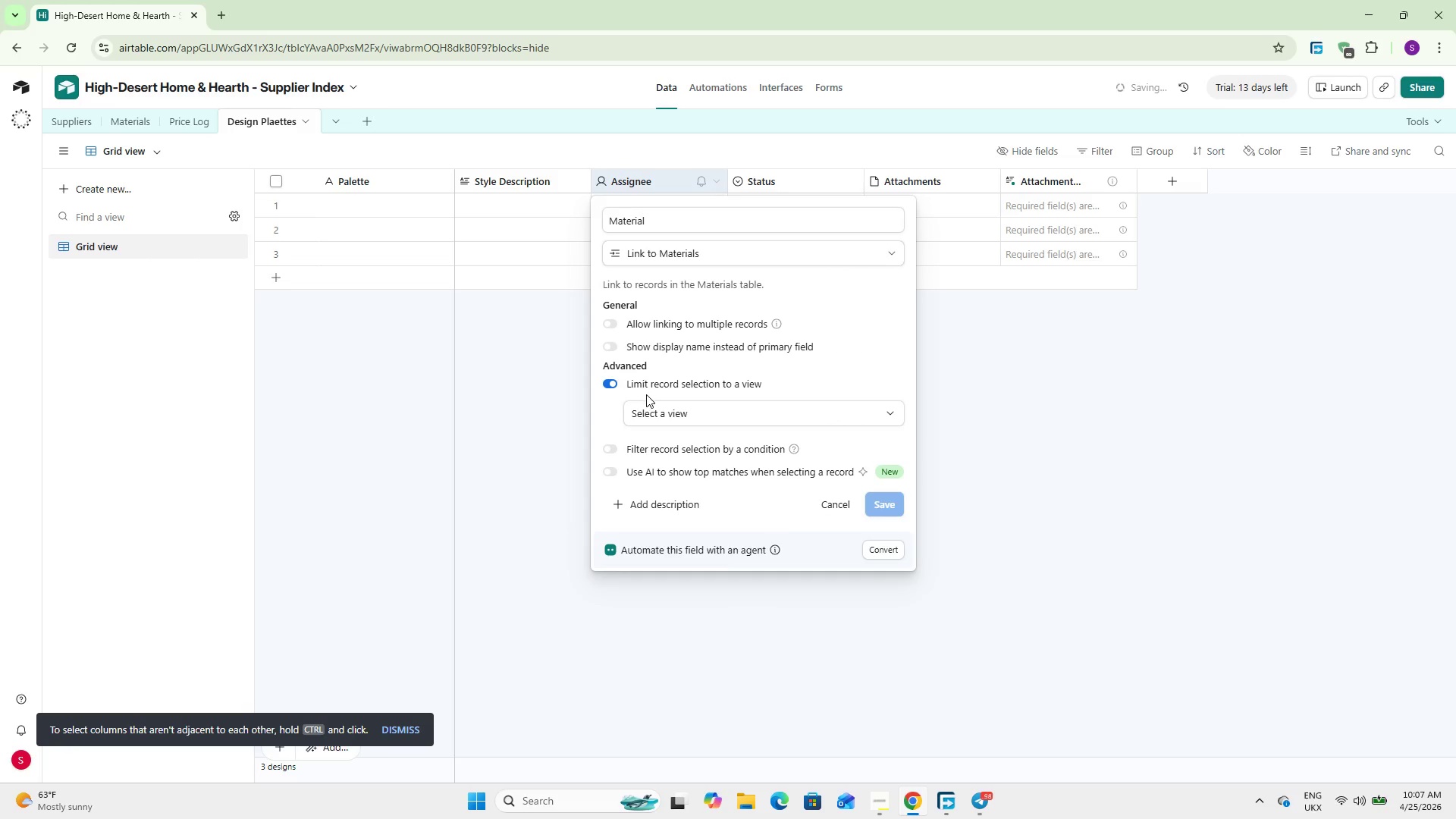 
left_click_drag(start_coordinate=[654, 389], to_coordinate=[668, 388])
 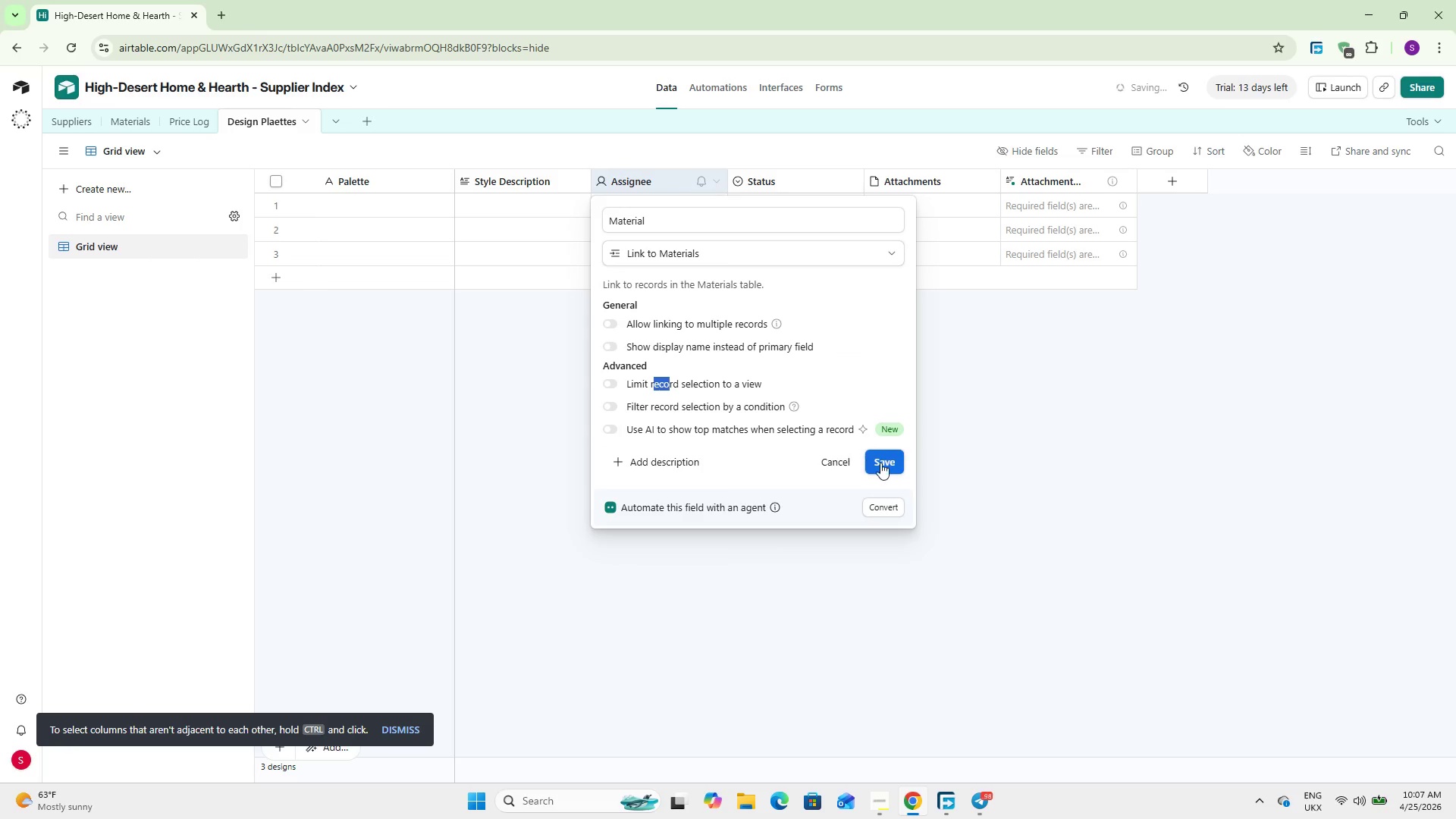 
left_click([880, 463])
 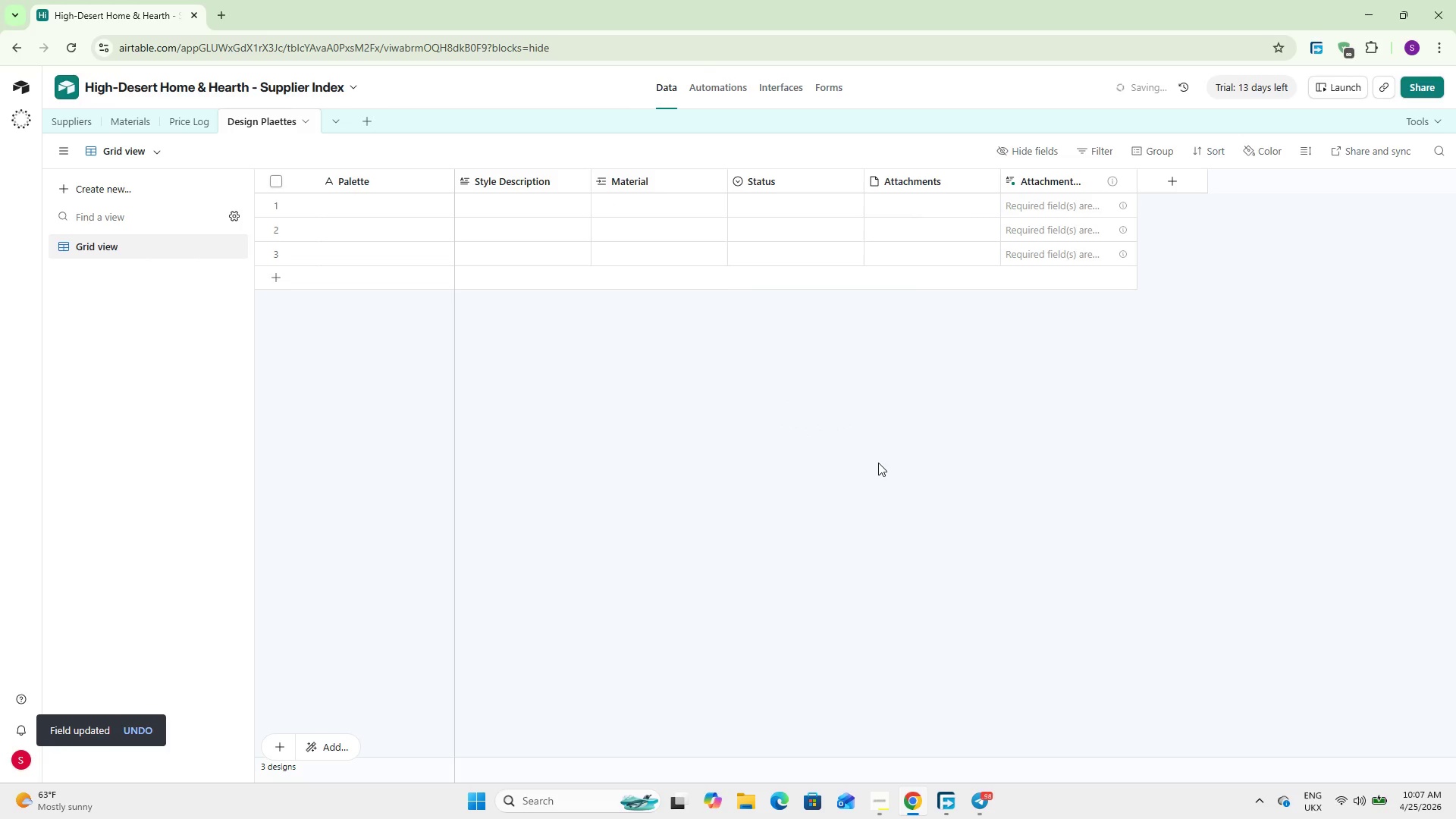 
double_click([663, 177])
 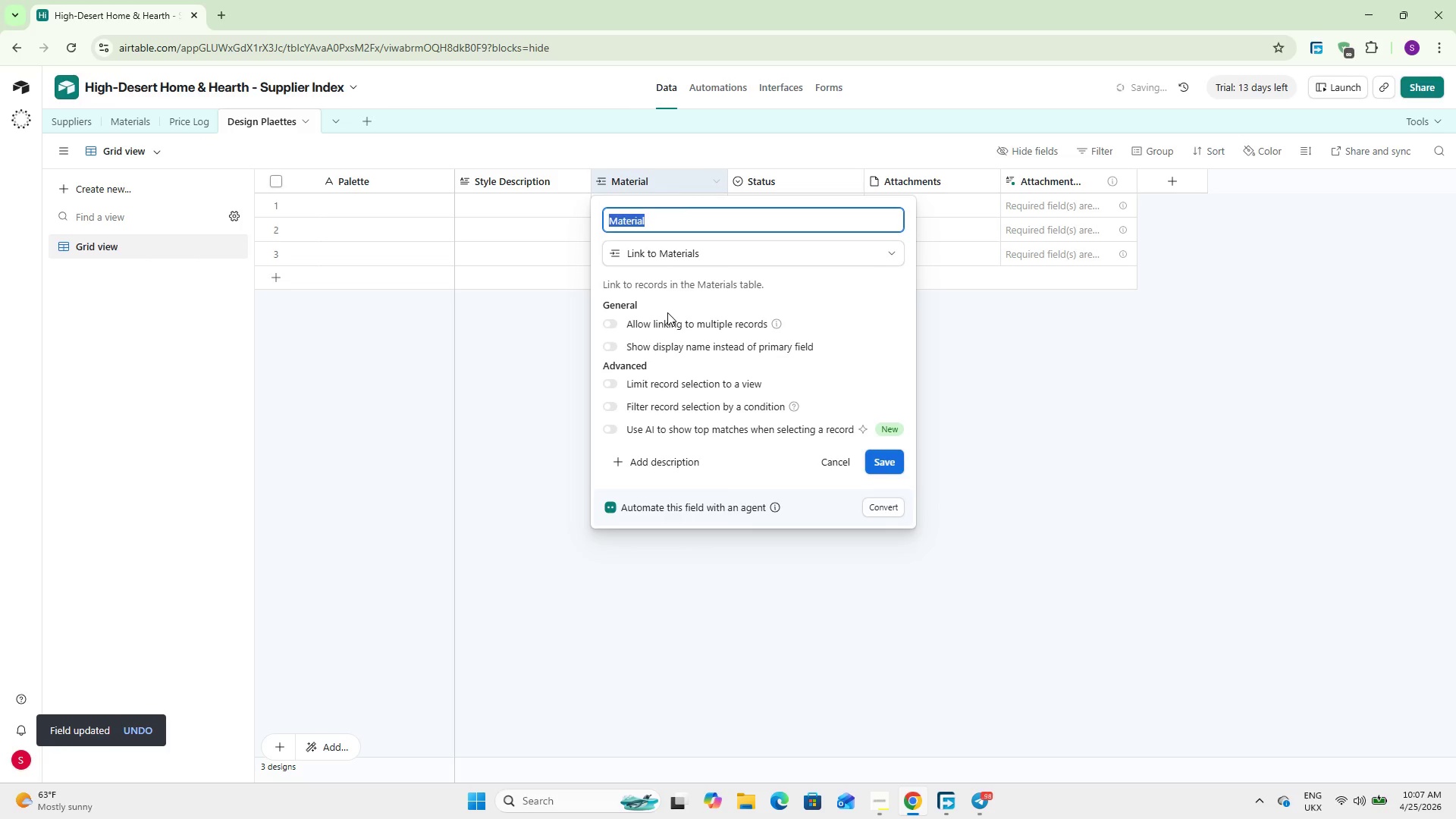 
left_click_drag(start_coordinate=[667, 312], to_coordinate=[667, 316])
 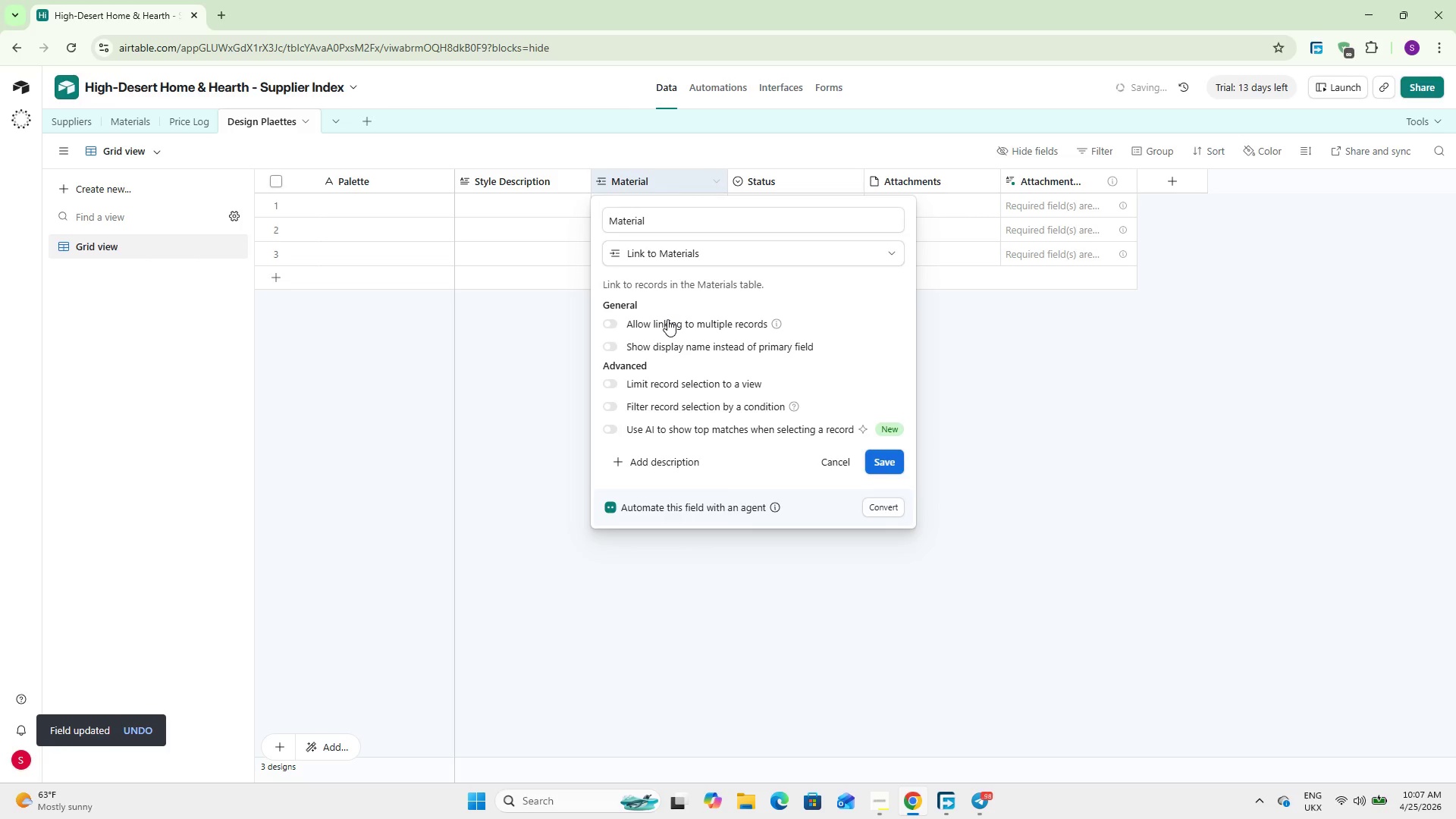 
left_click([667, 319])
 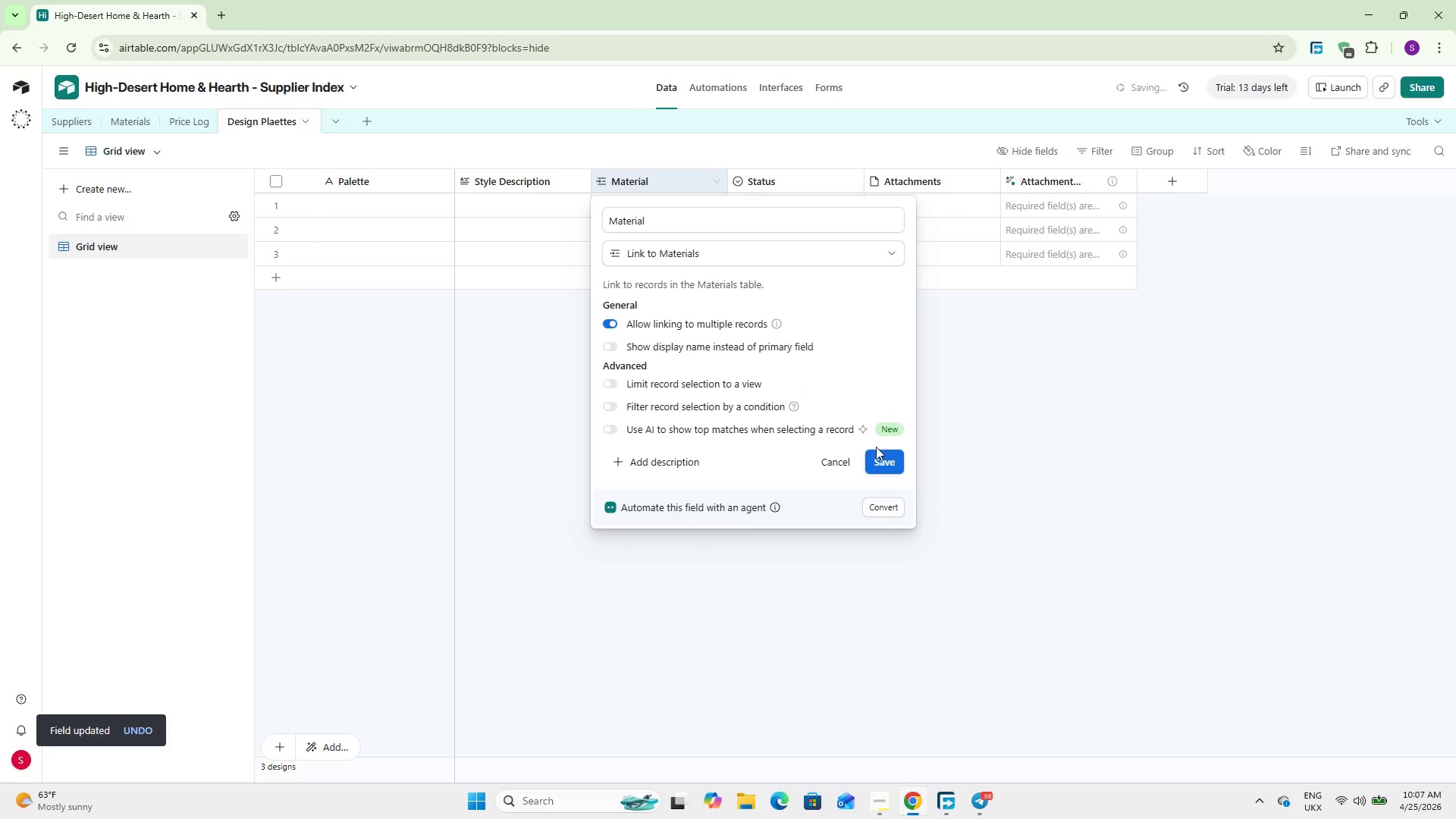 
left_click([891, 453])
 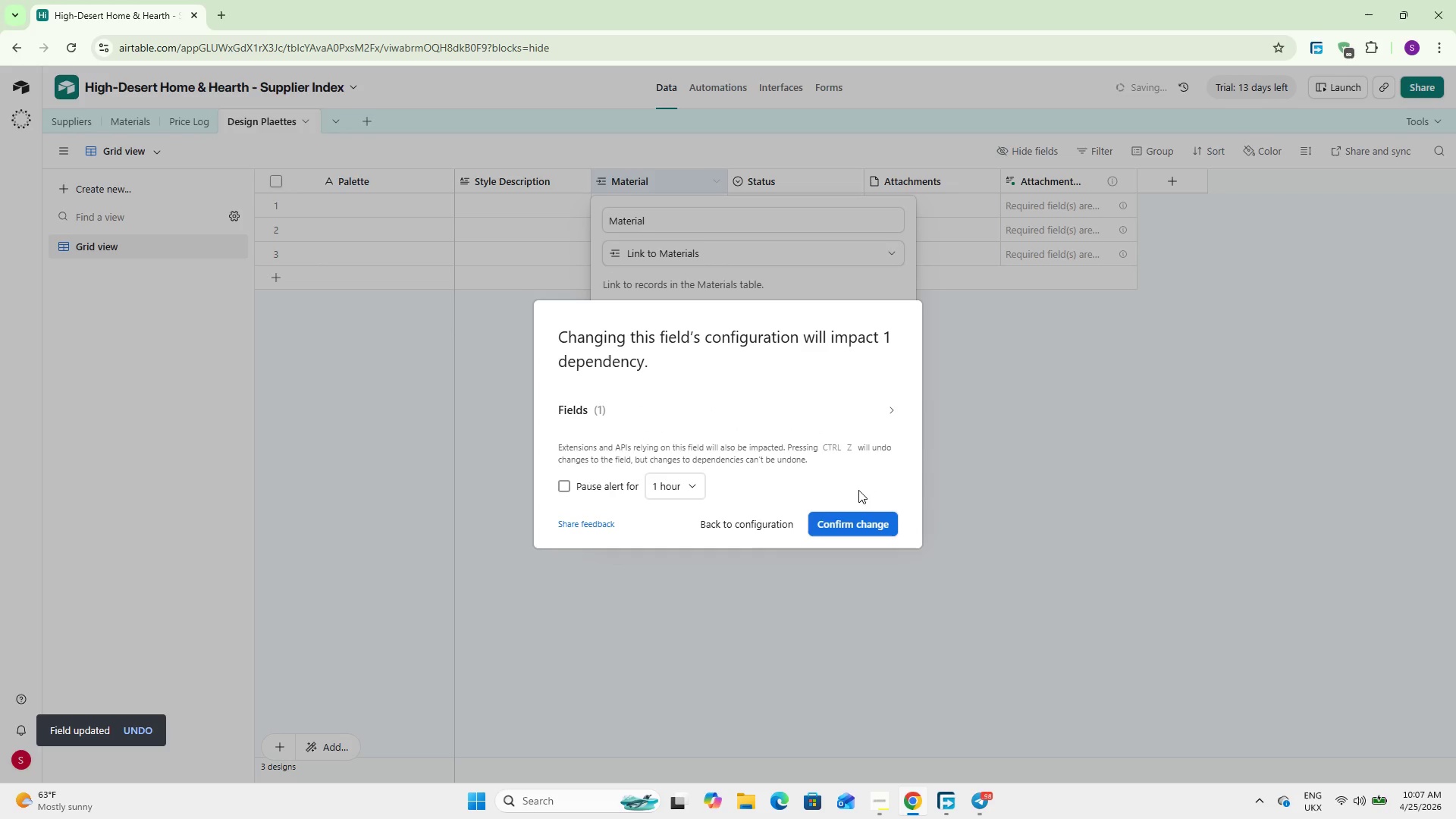 
left_click([851, 519])
 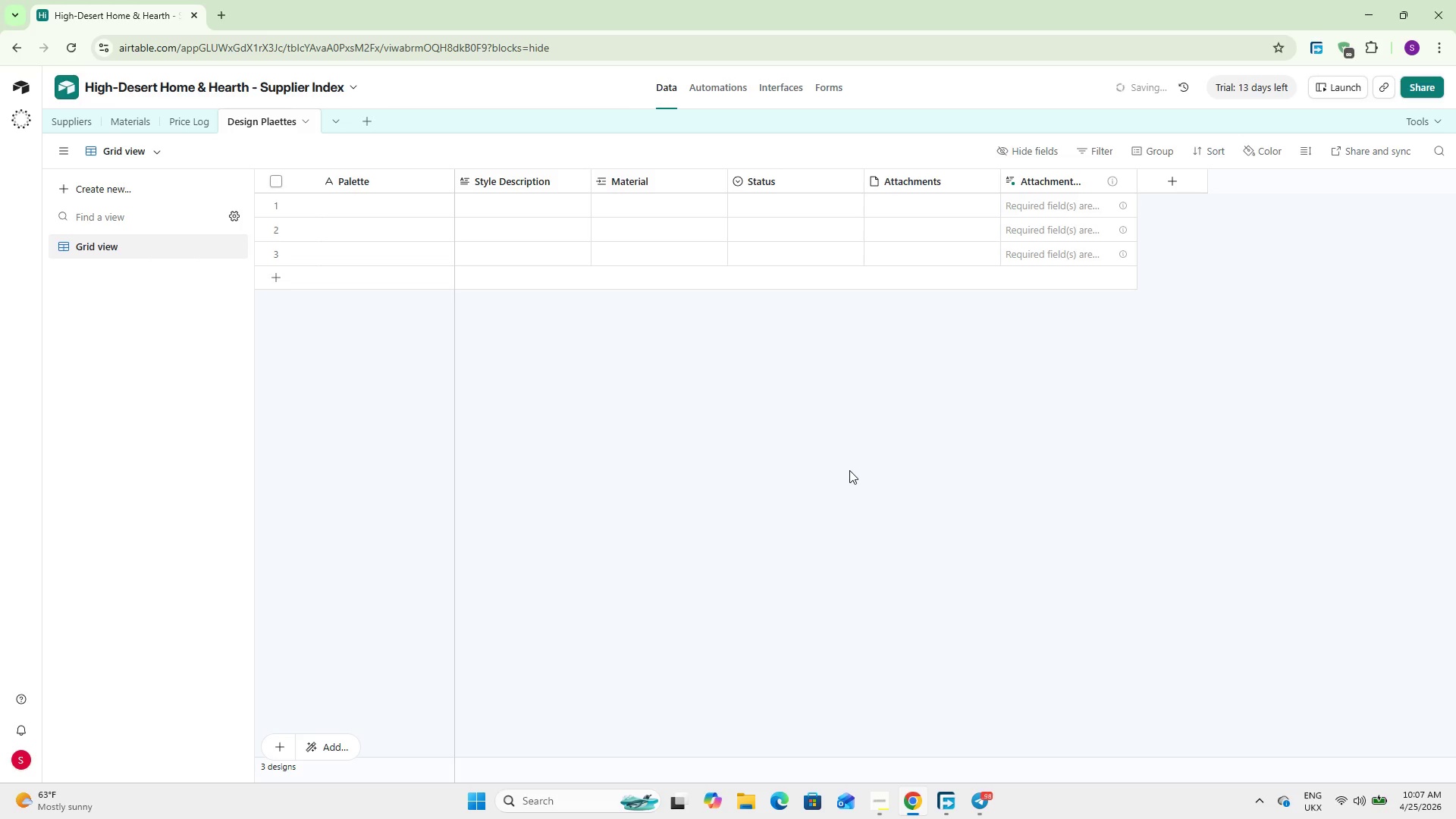 
wait(22.44)
 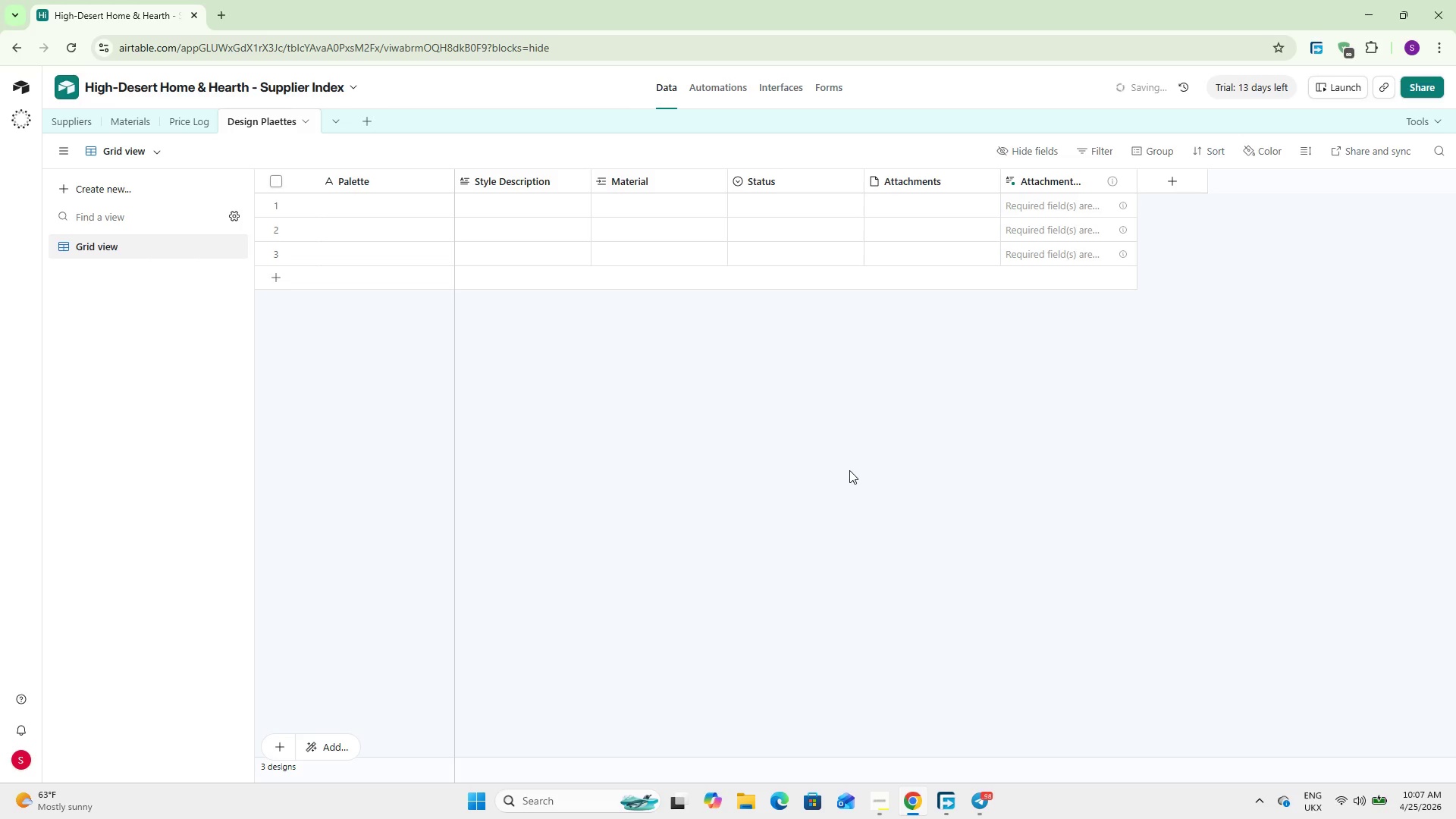 
double_click([780, 177])
 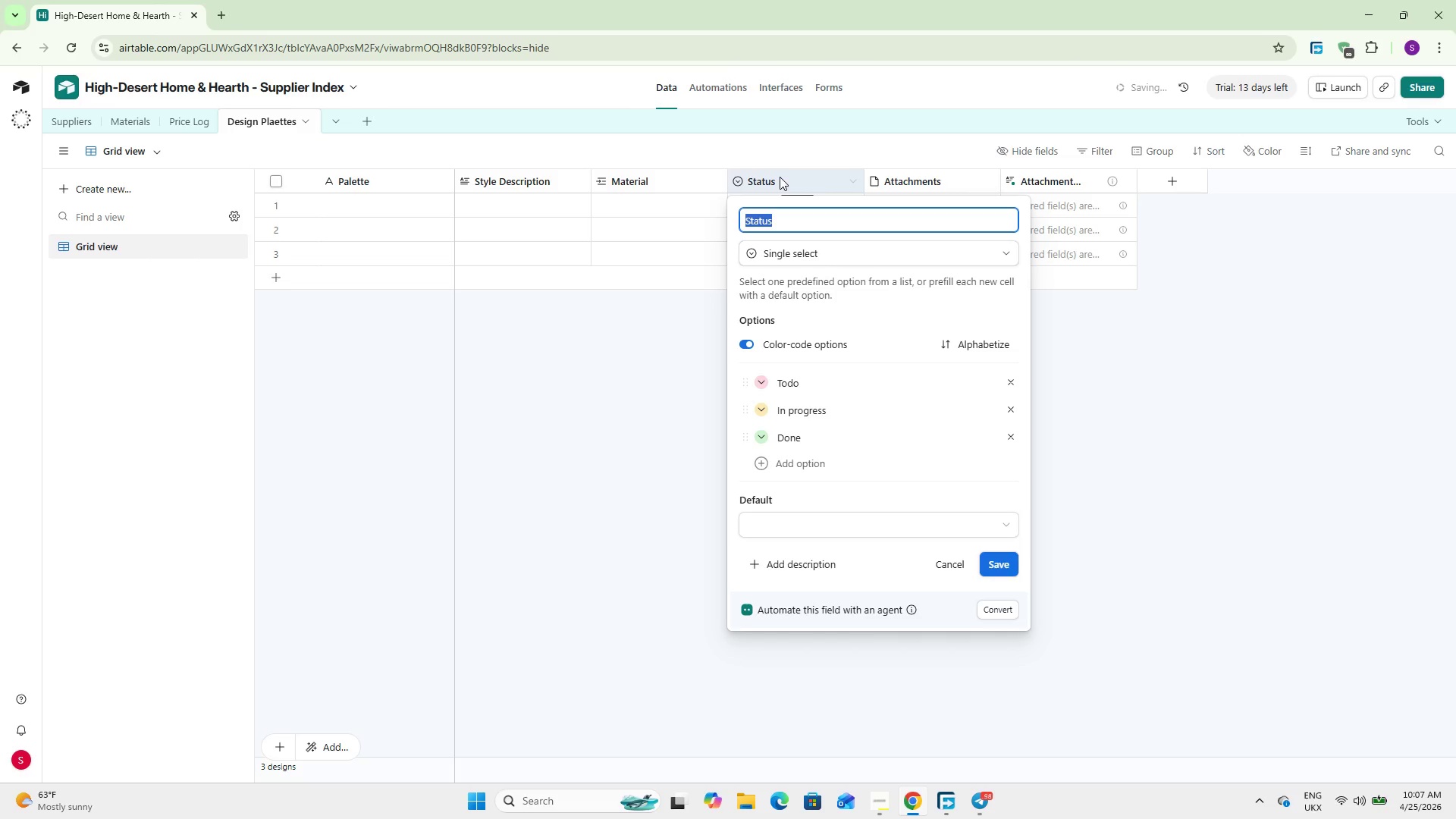 
type(Best Prices)
 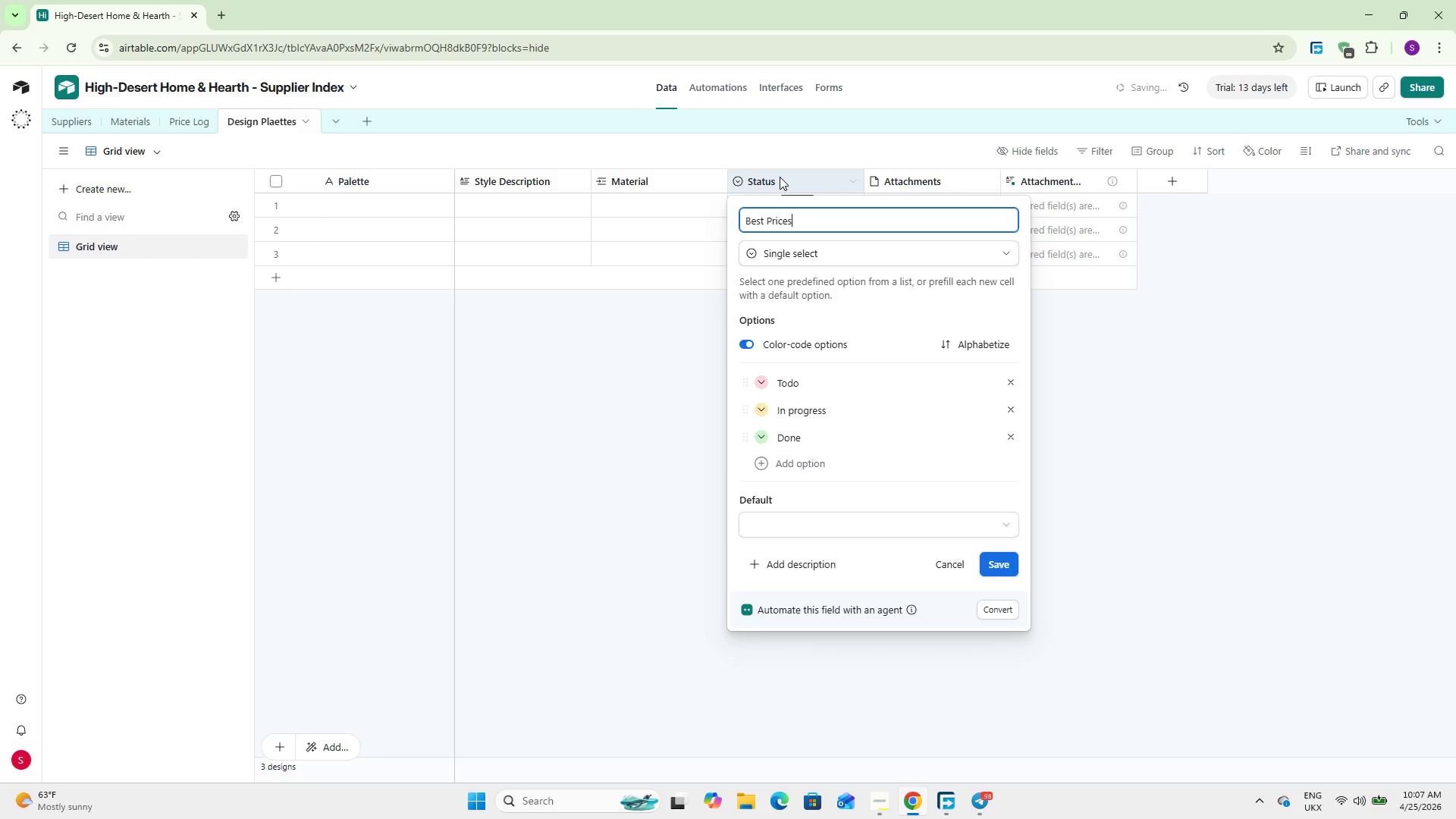 
left_click([805, 253])
 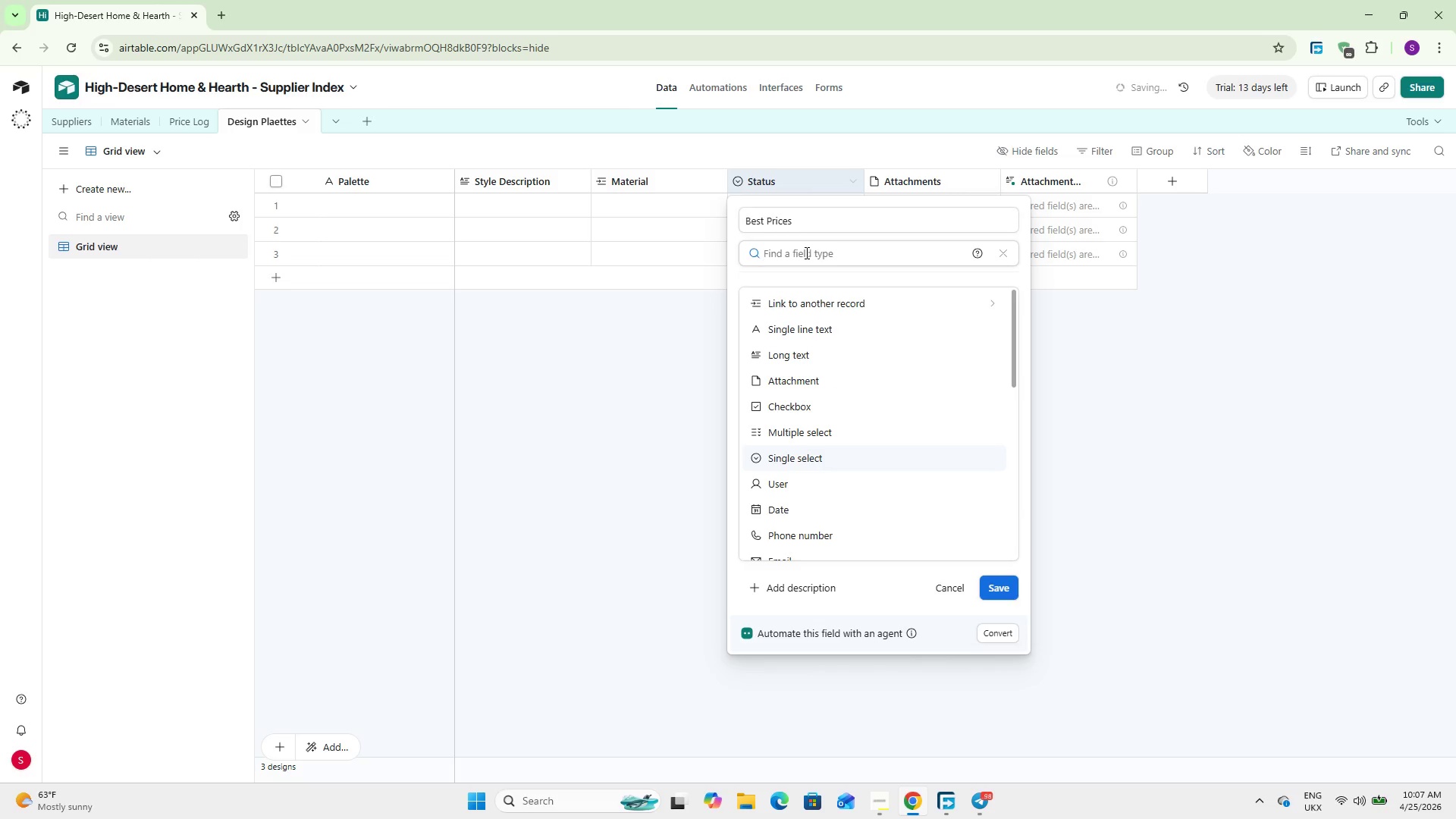 
type(lok)
key(Backspace)
 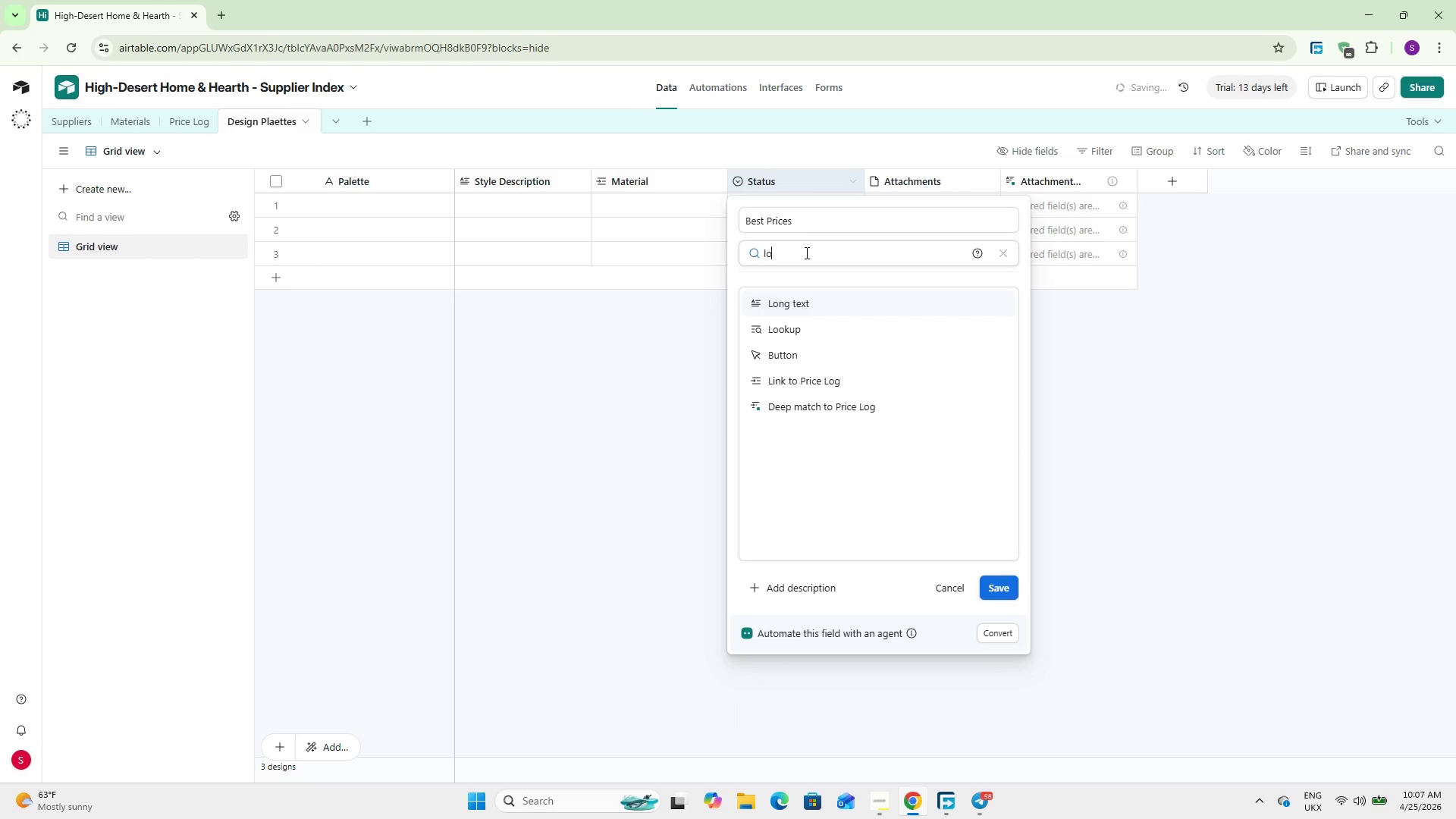 
key(ArrowDown)
 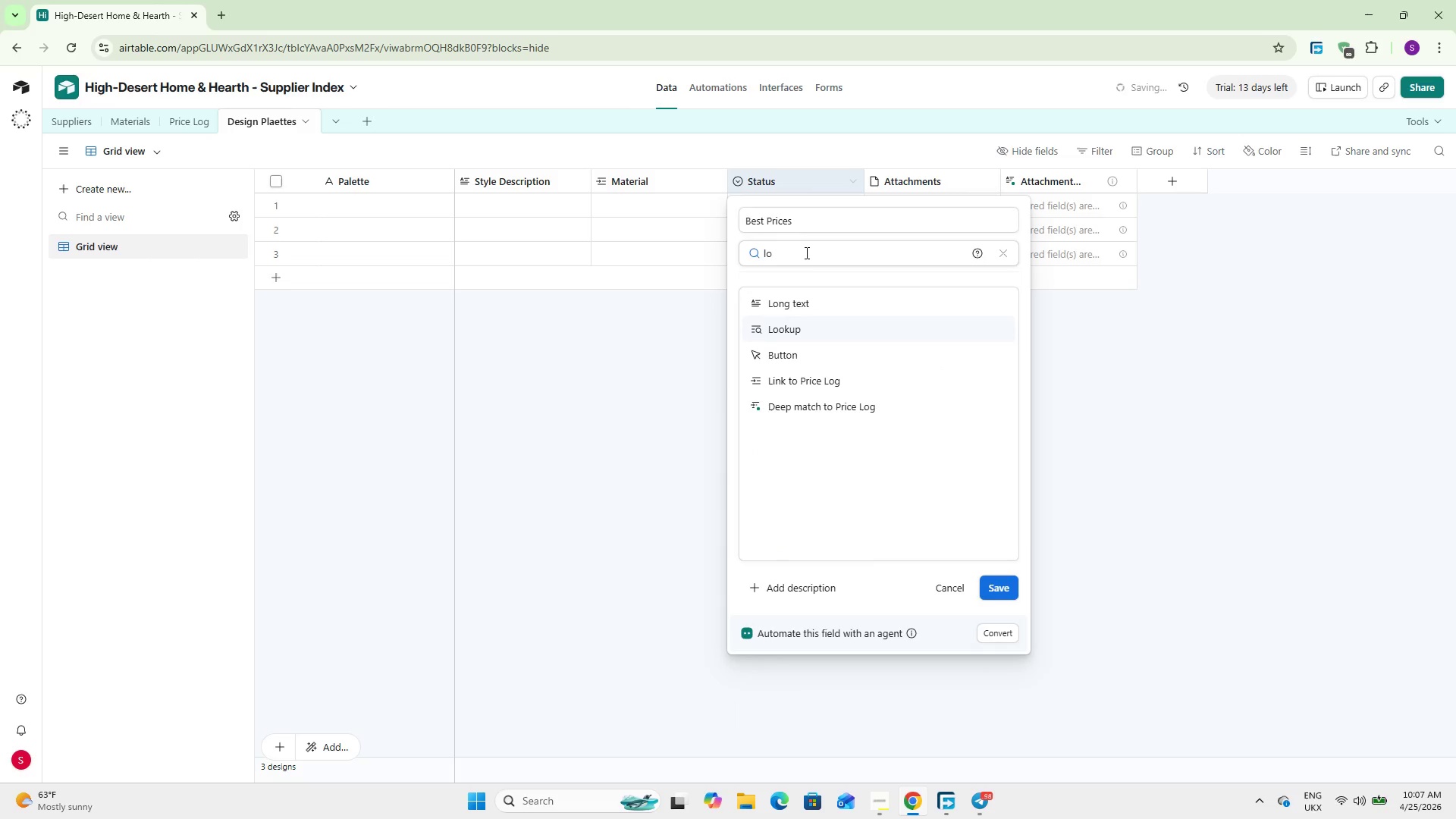 
key(Enter)
 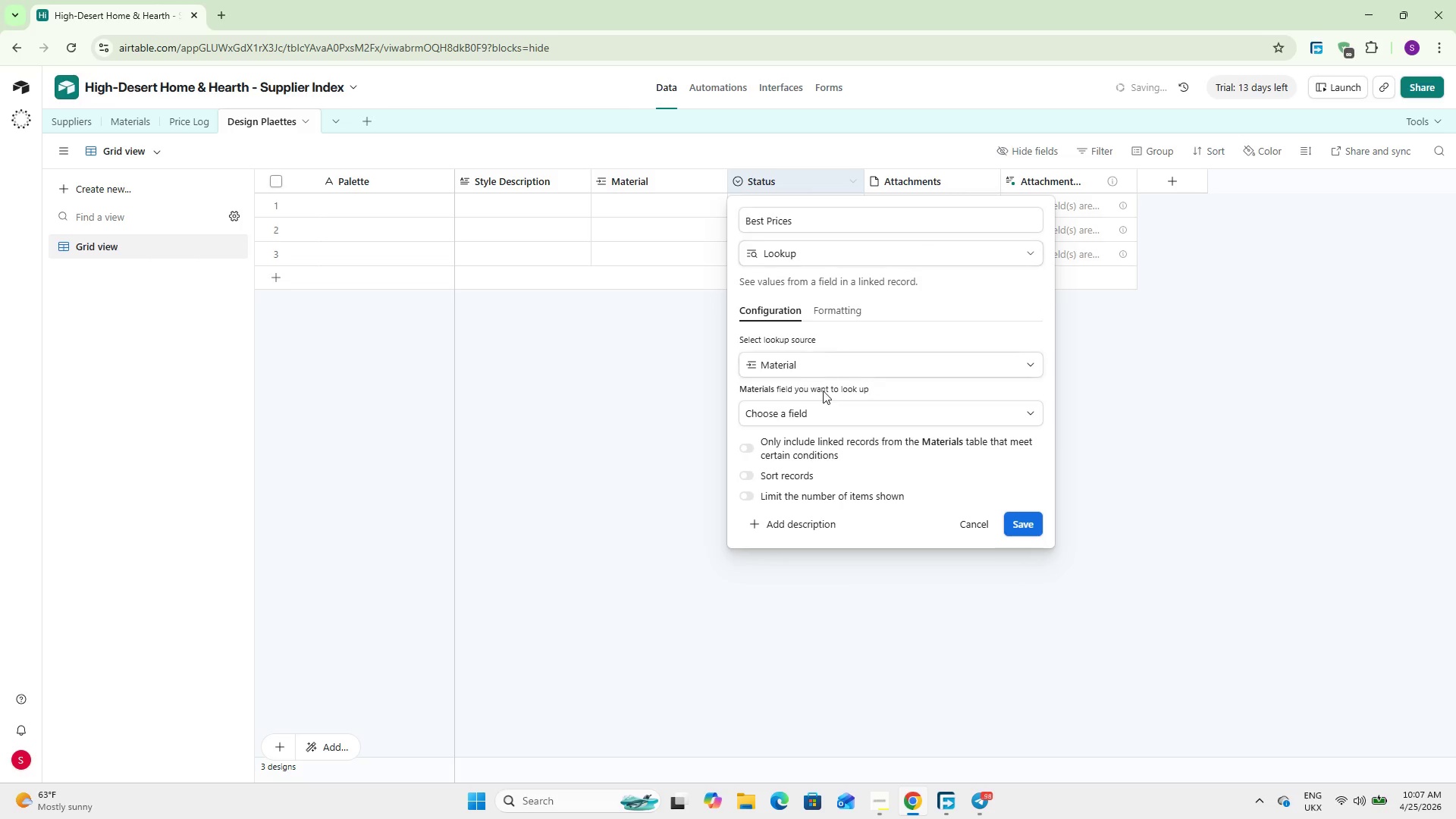 
left_click([814, 405])
 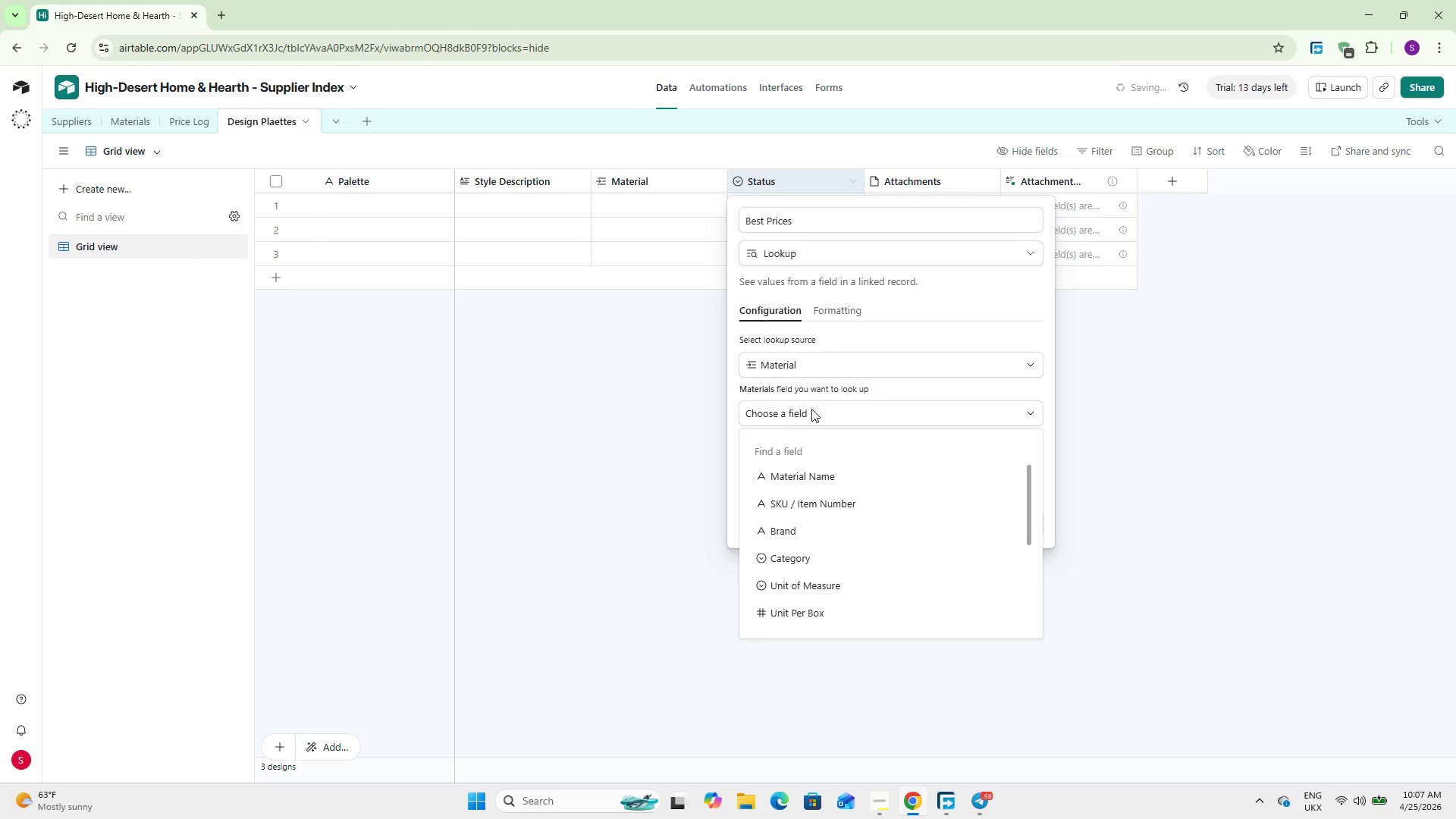 
type(bes)
 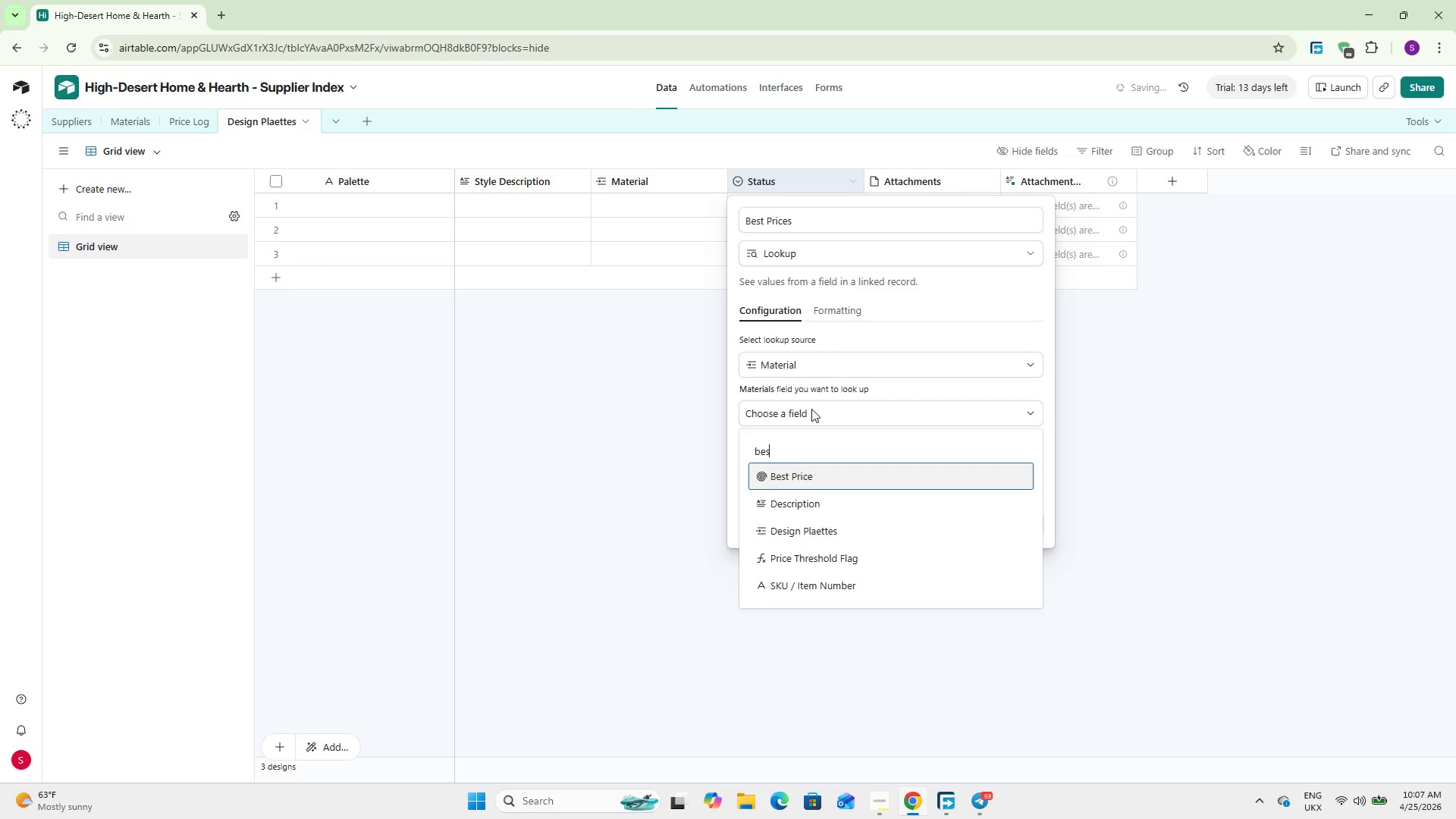 
key(Enter)
 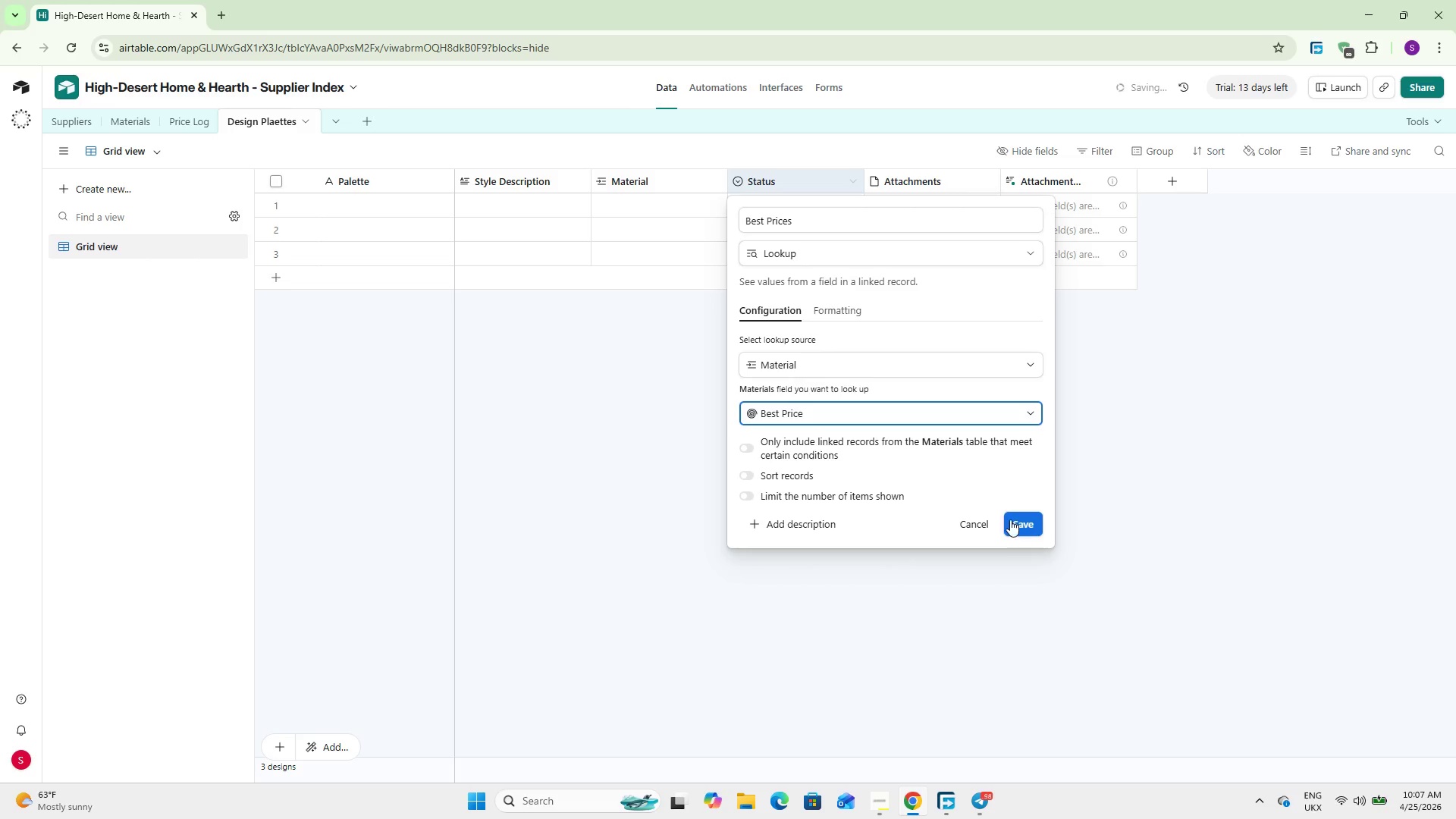 
left_click([1016, 526])
 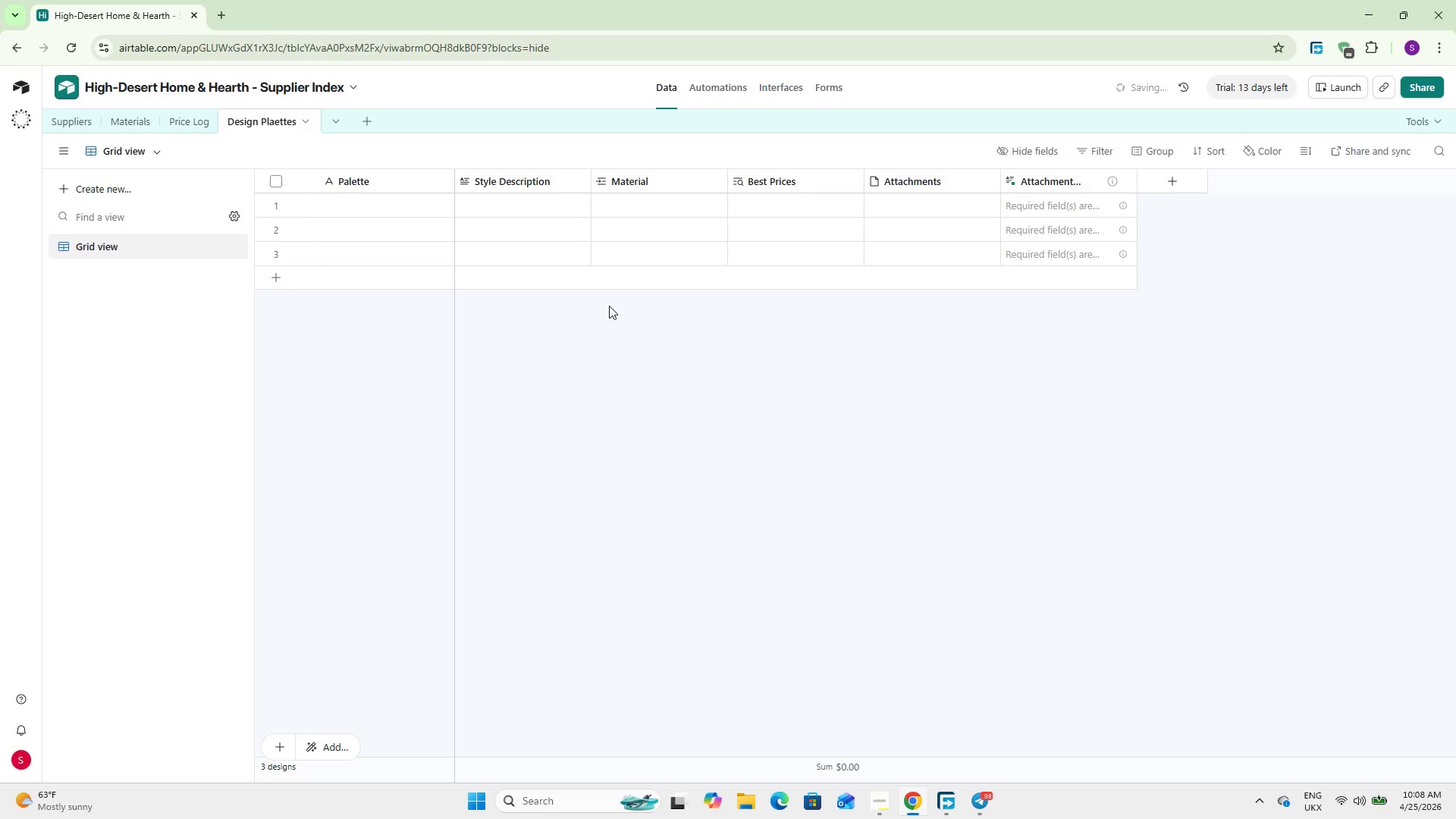 
wait(19.94)
 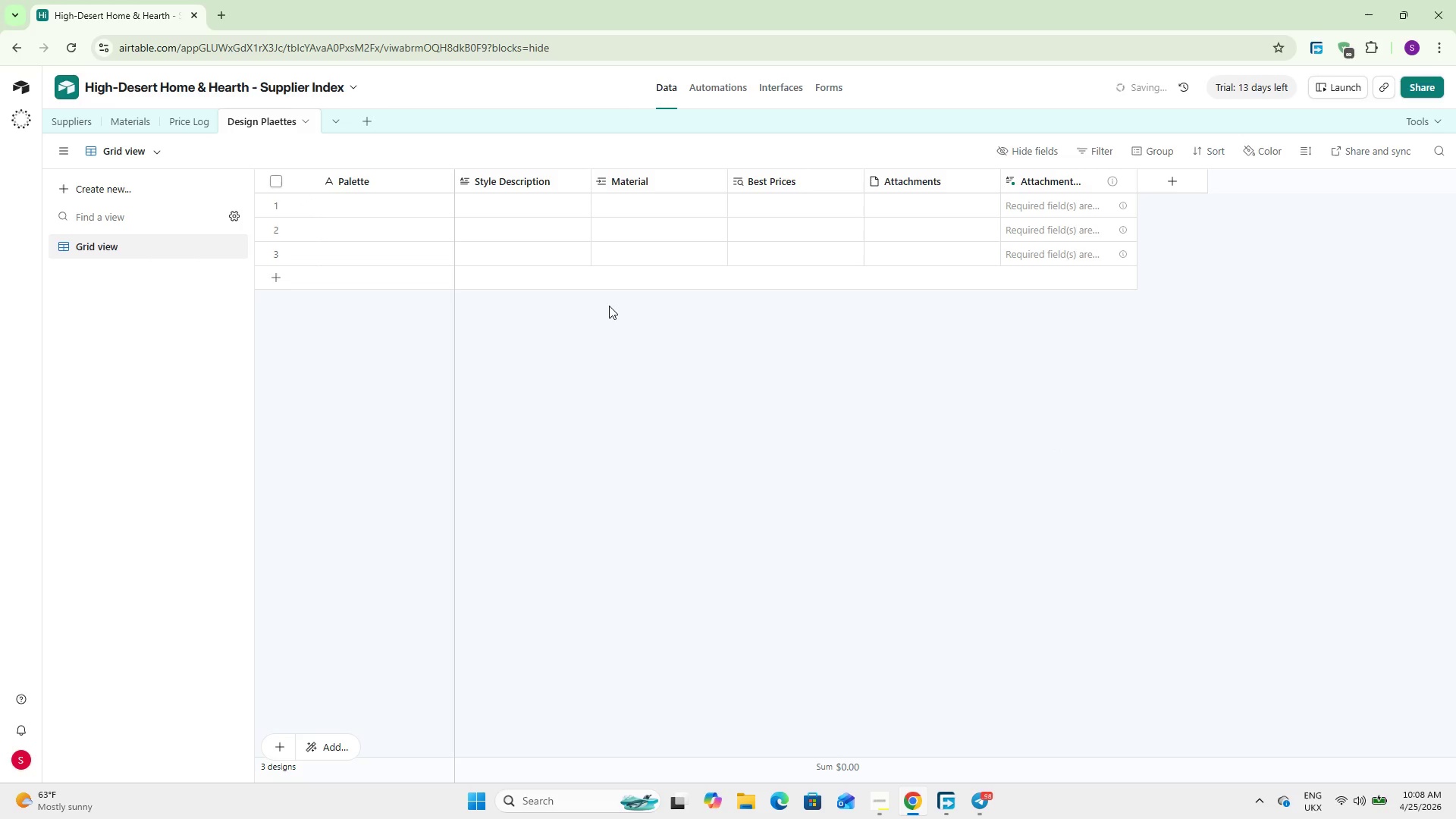 
double_click([598, 201])
 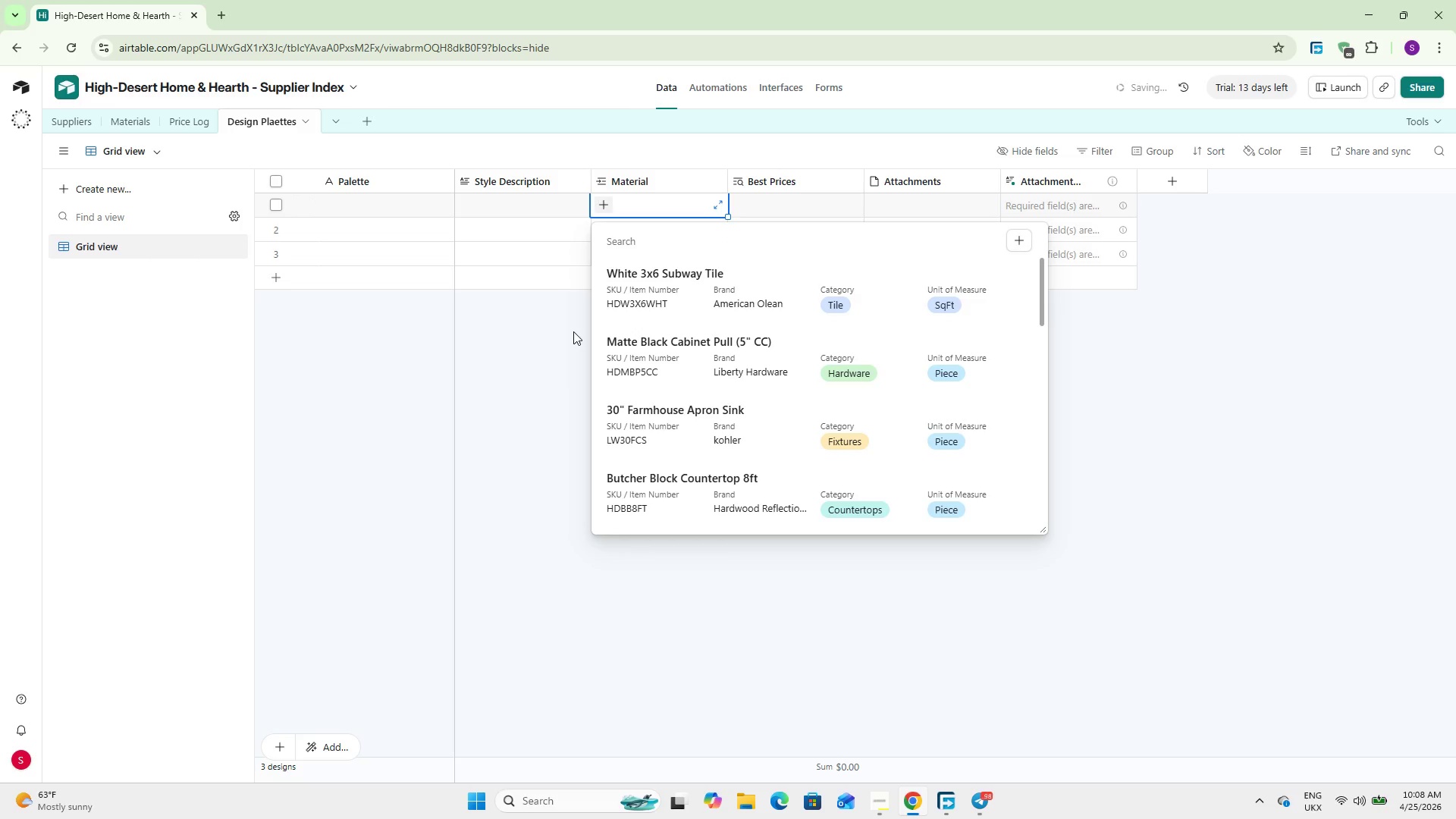 
left_click([570, 331])
 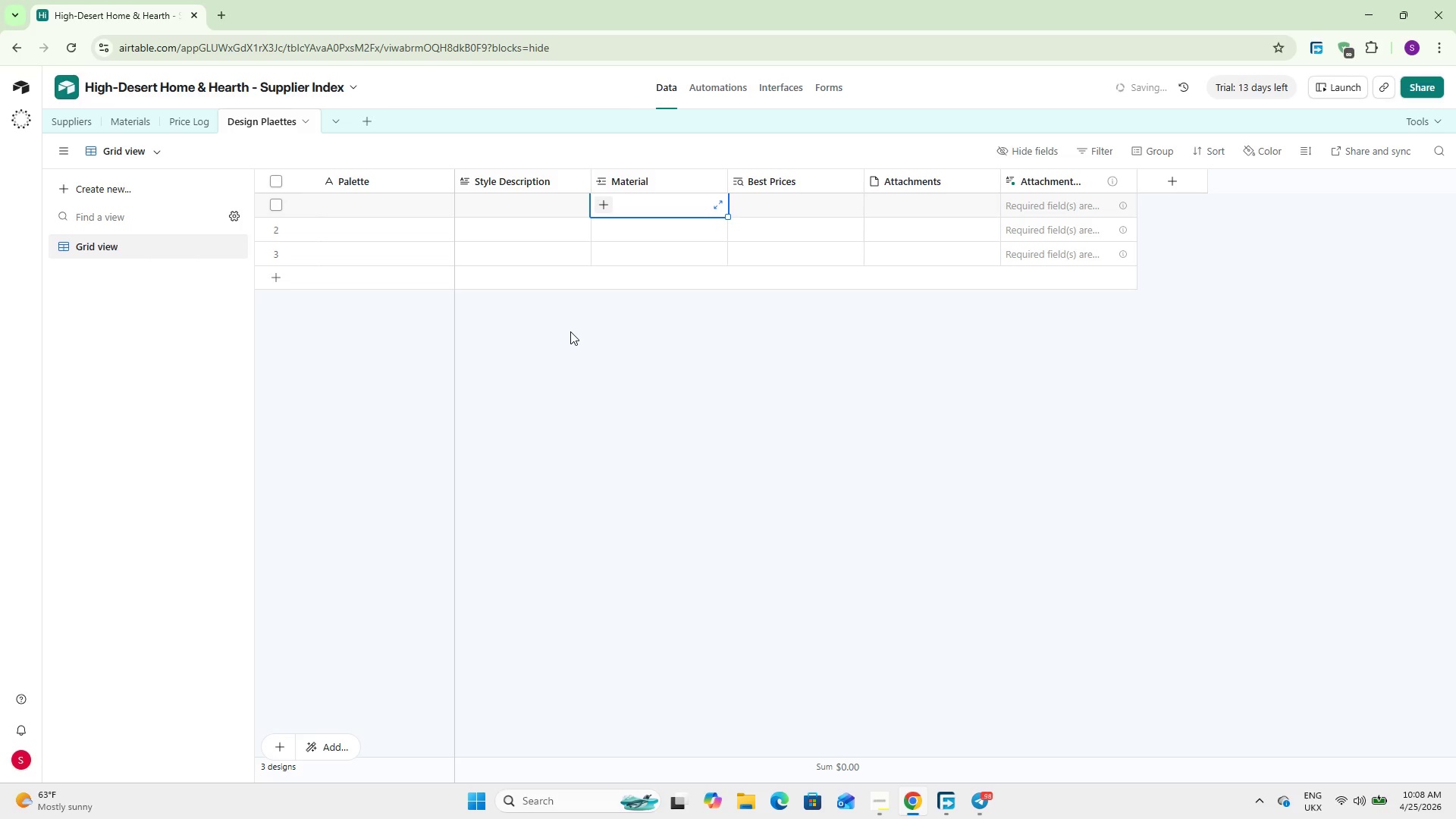 
wait(22.89)
 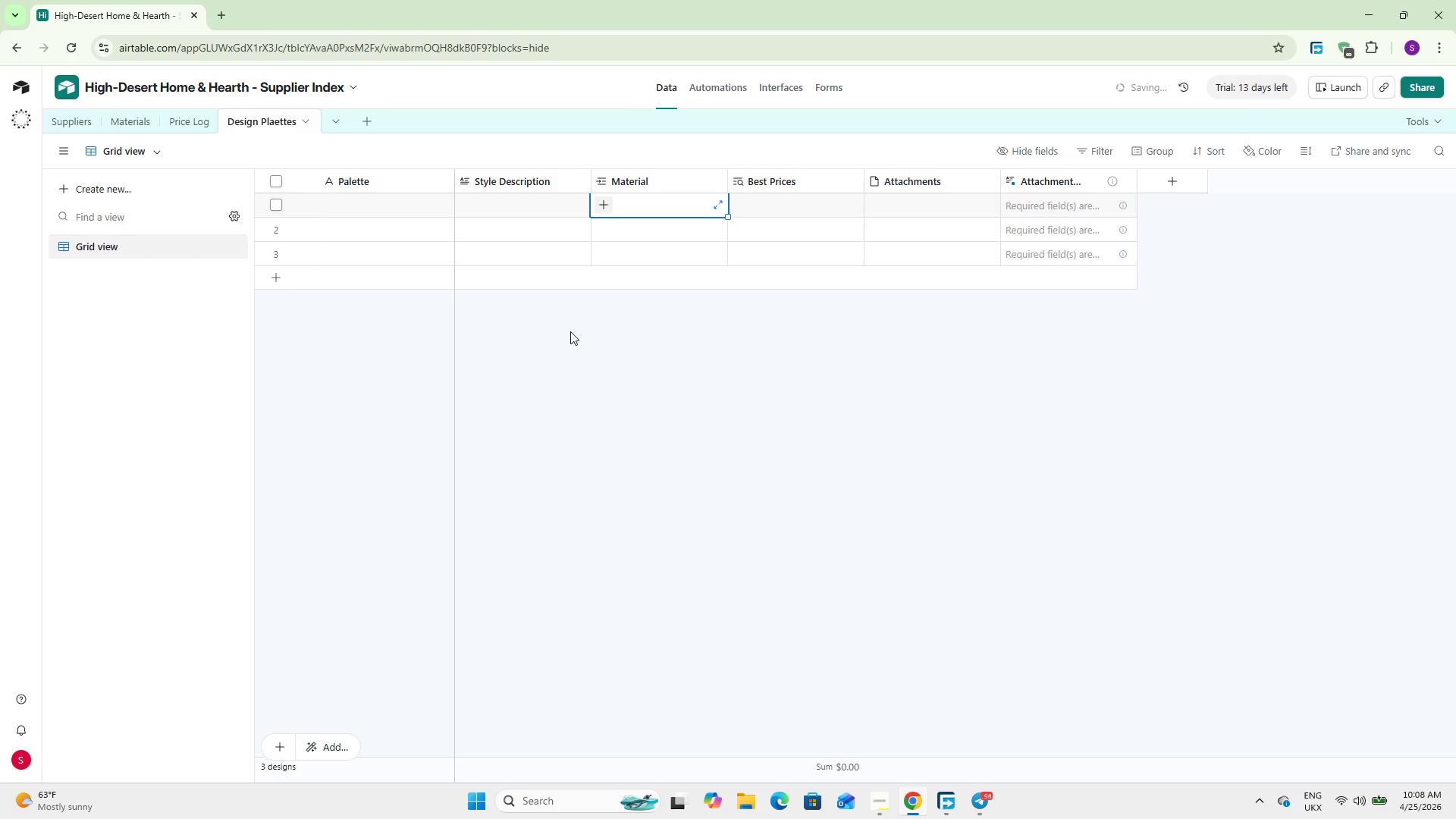 
left_click([1073, 705])
 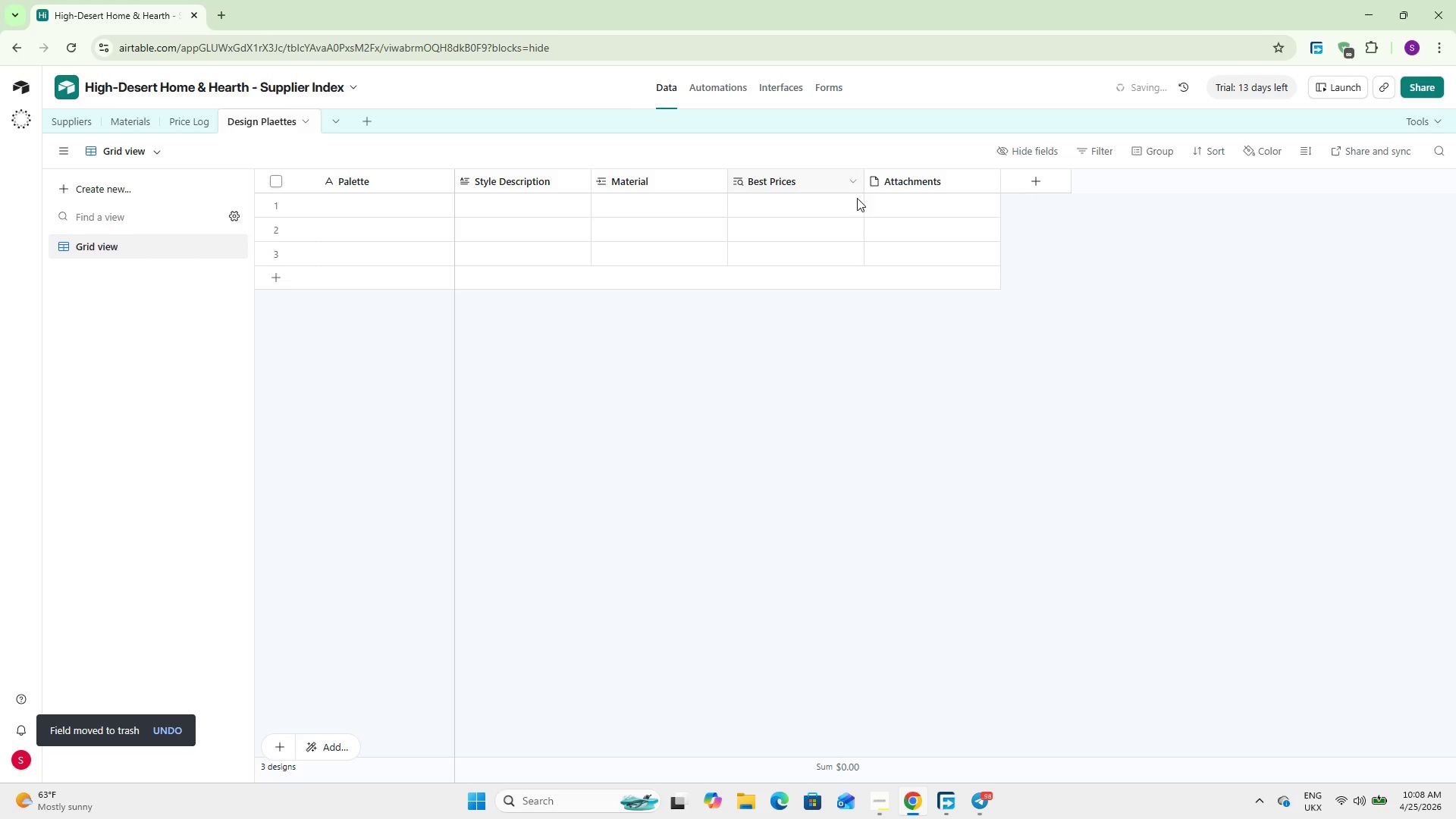 
double_click([932, 176])
 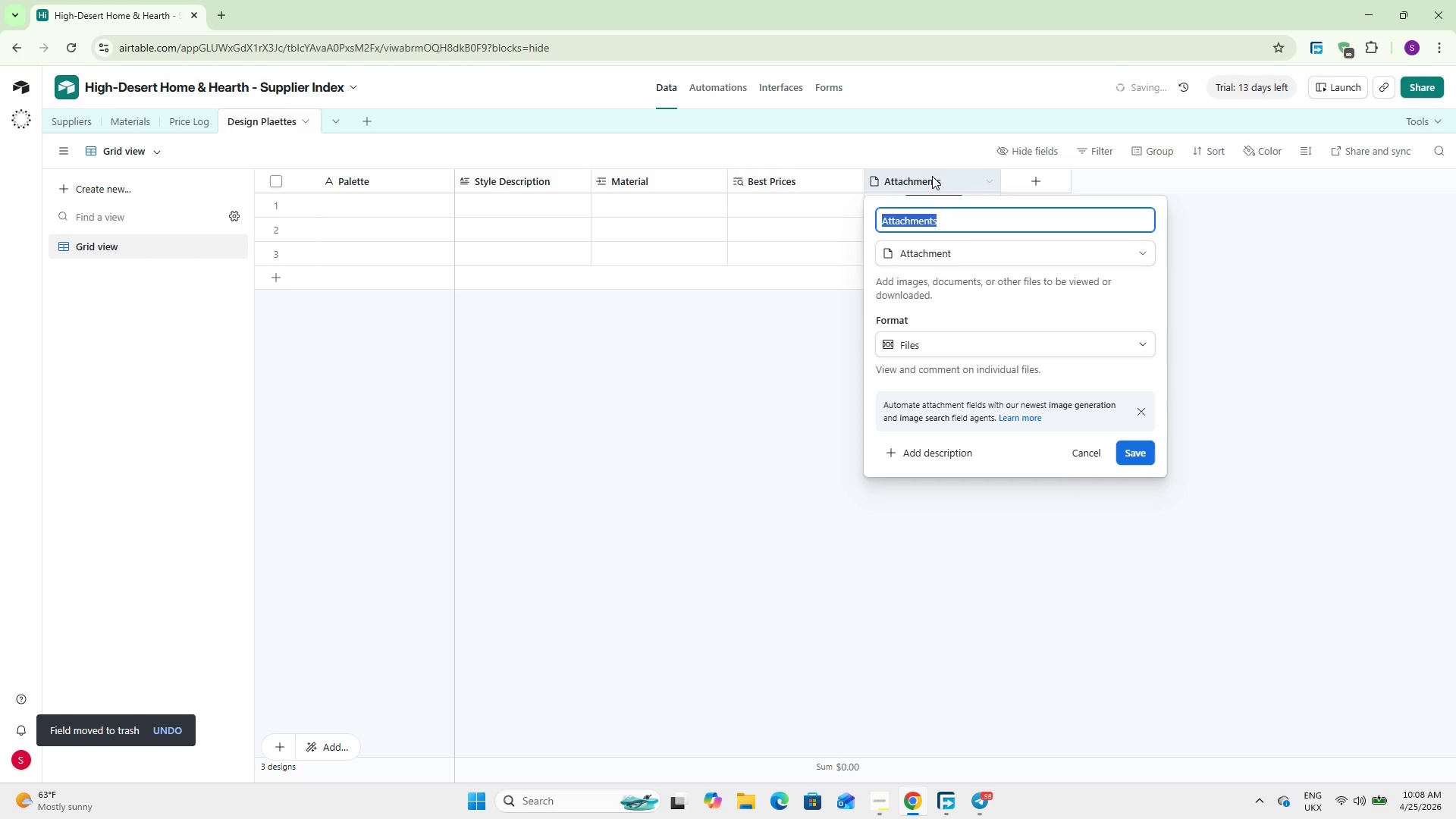 
type(Estimated Package Cost)
 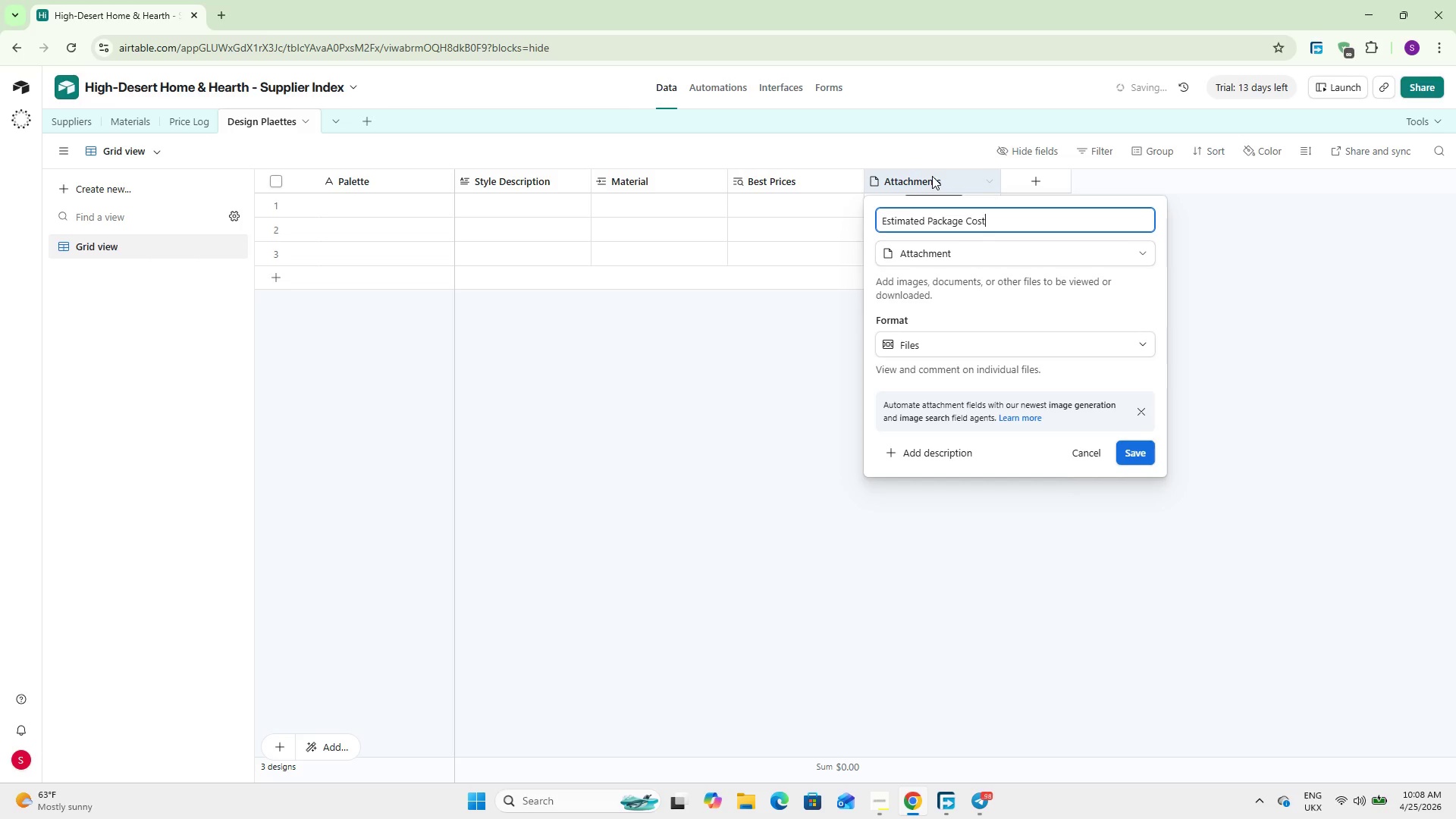 
left_click([945, 263])
 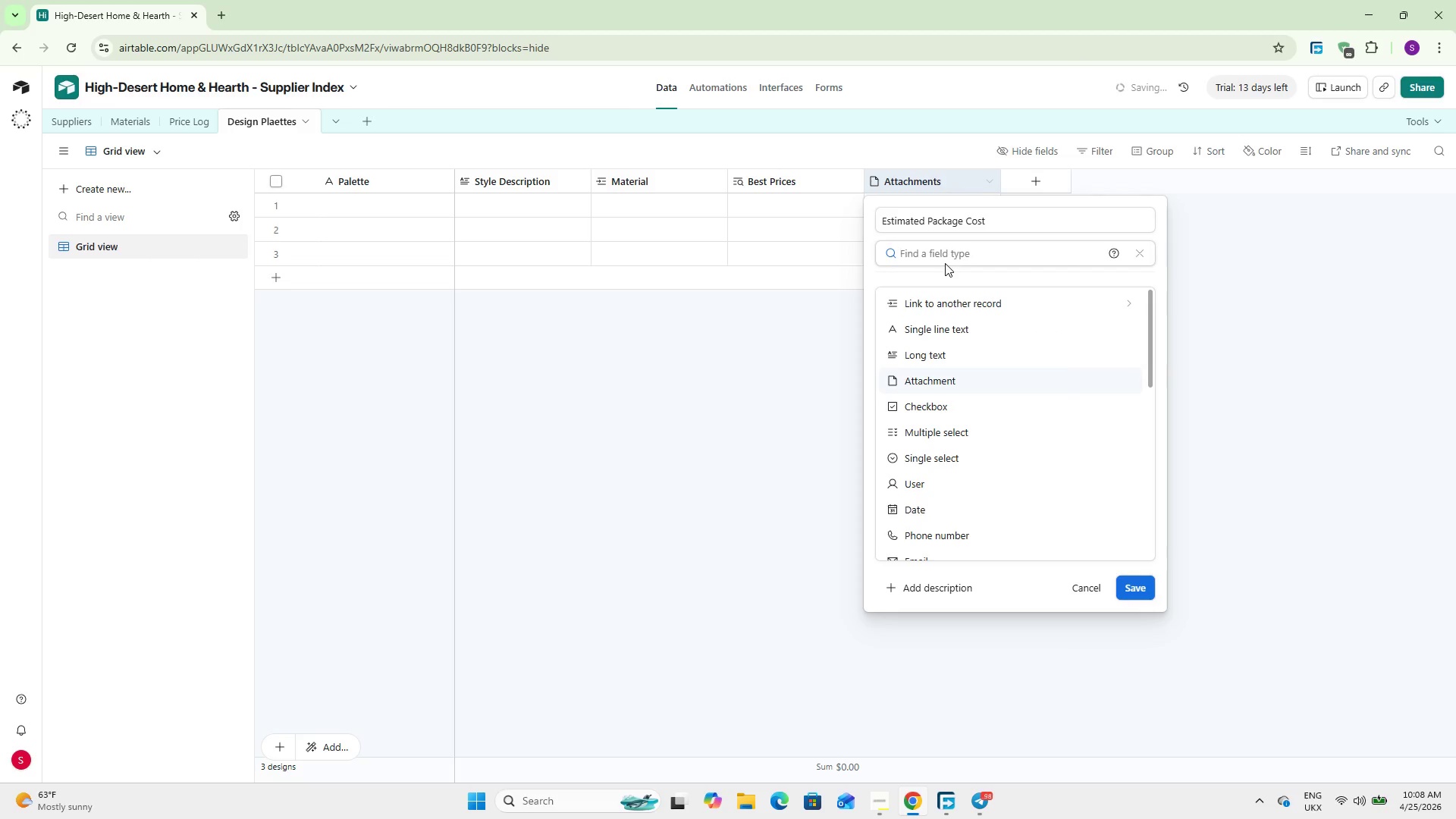 
type(Roll)
 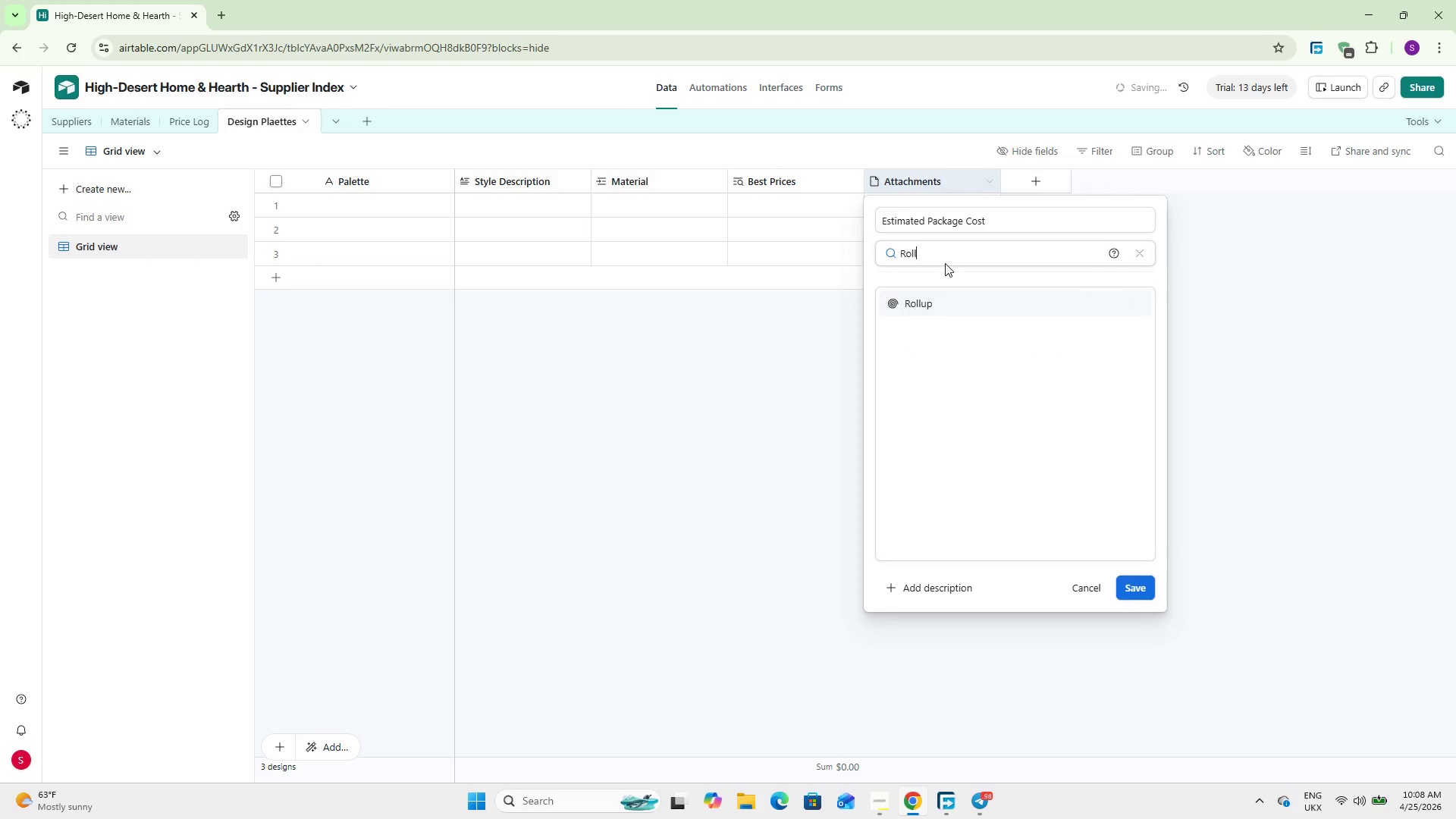 
key(Enter)
 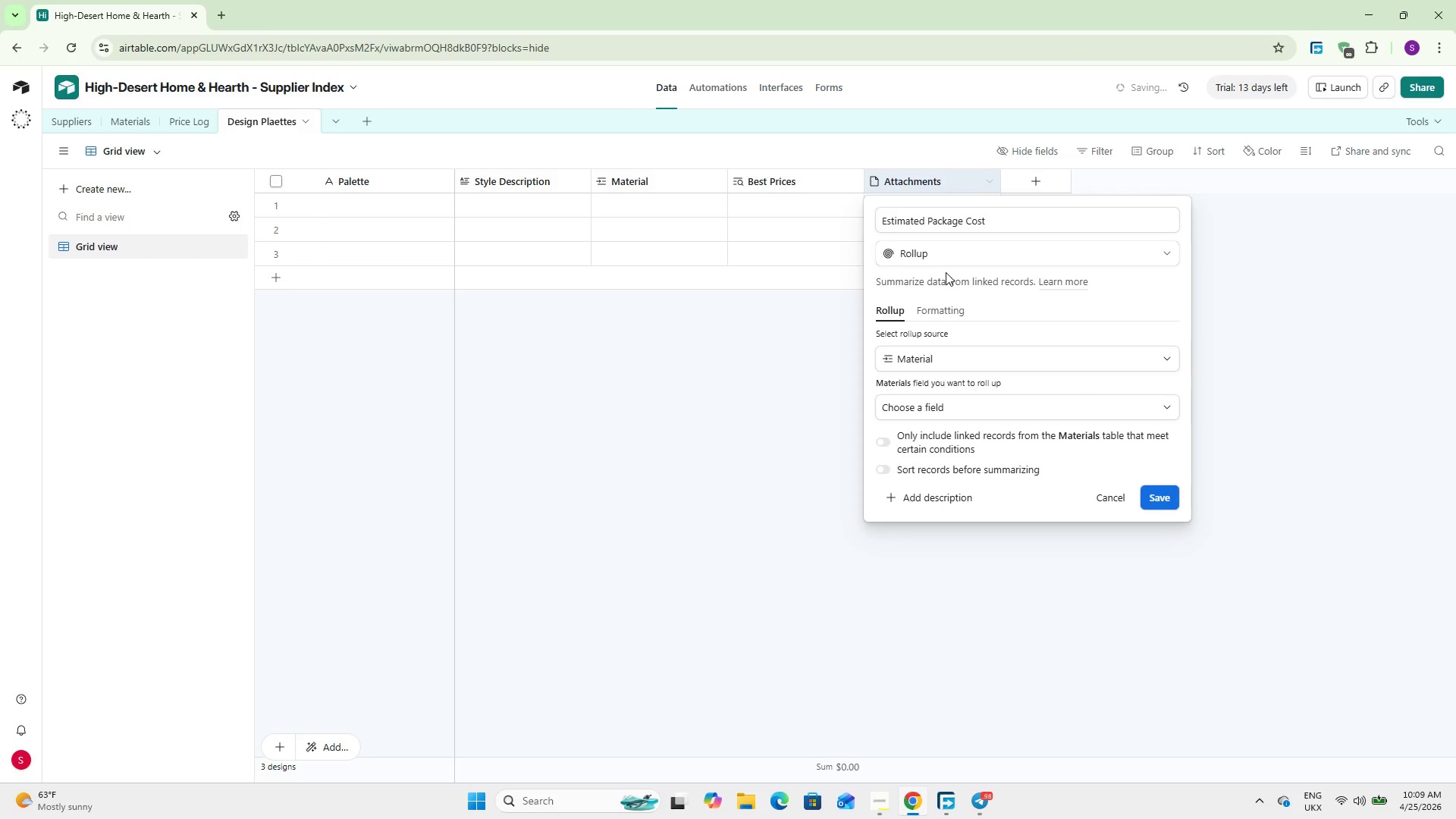 
wait(9.06)
 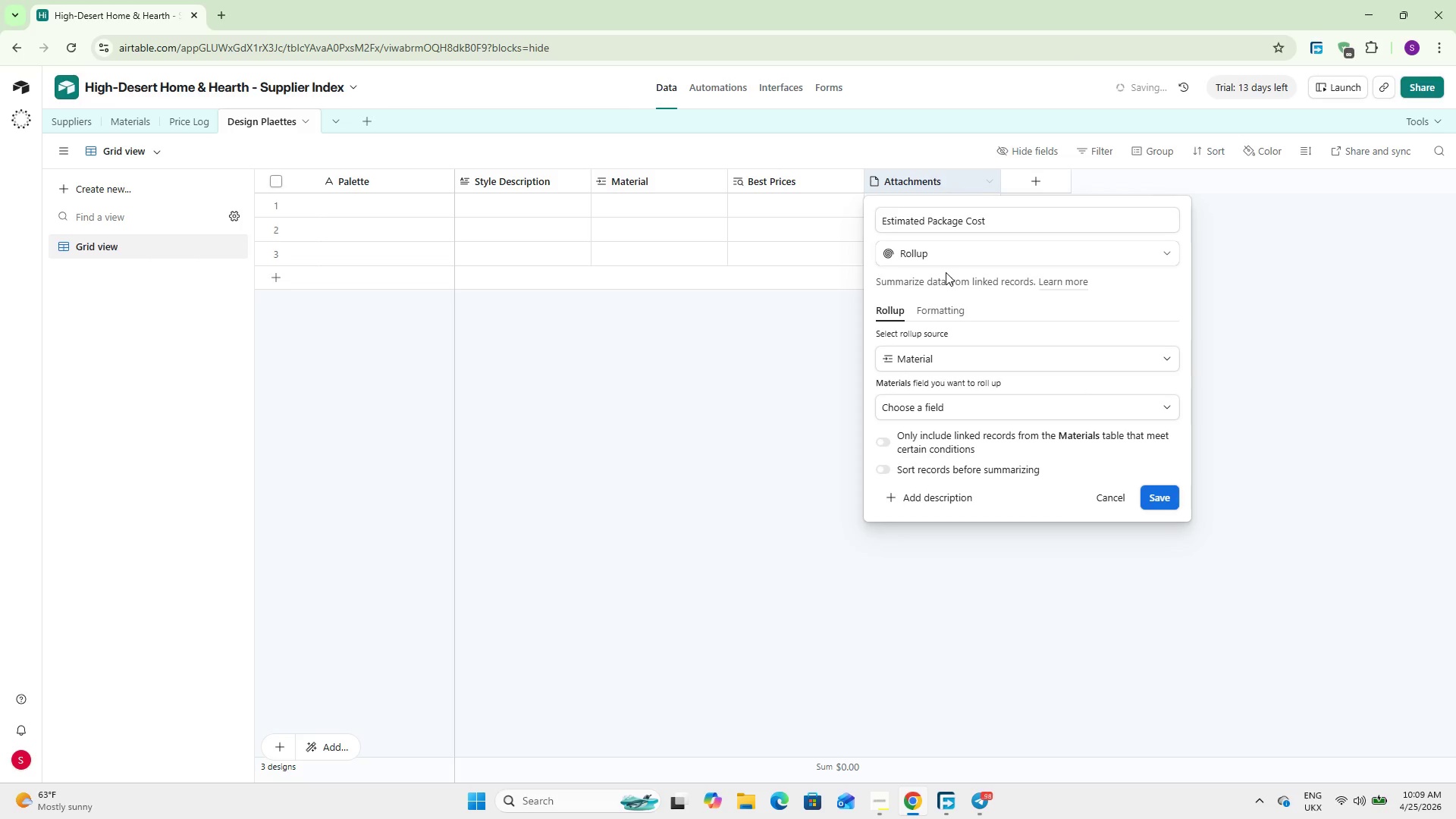 
left_click([965, 408])
 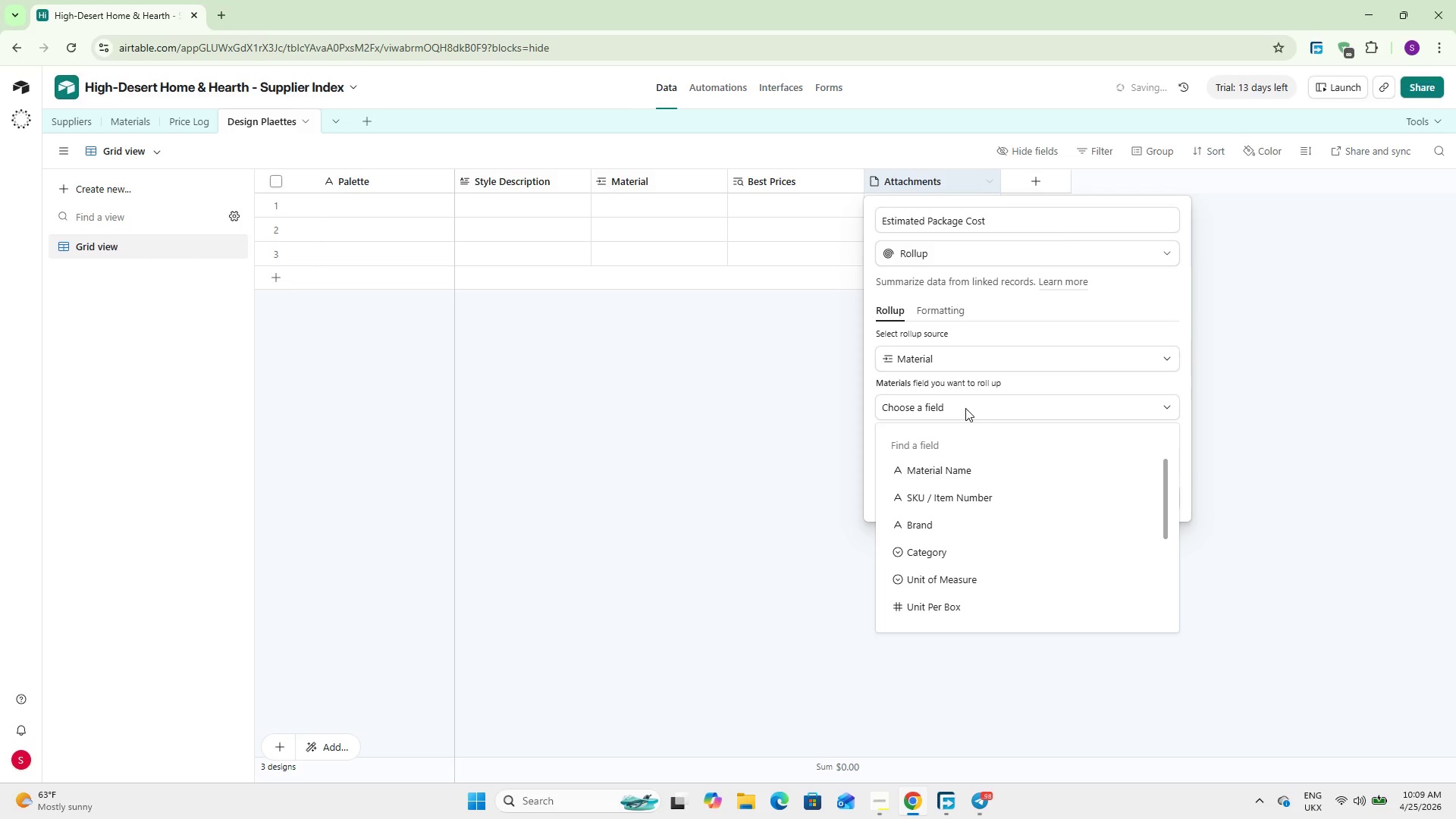 
scroll: coordinate [973, 505], scroll_direction: down, amount: 2.0
 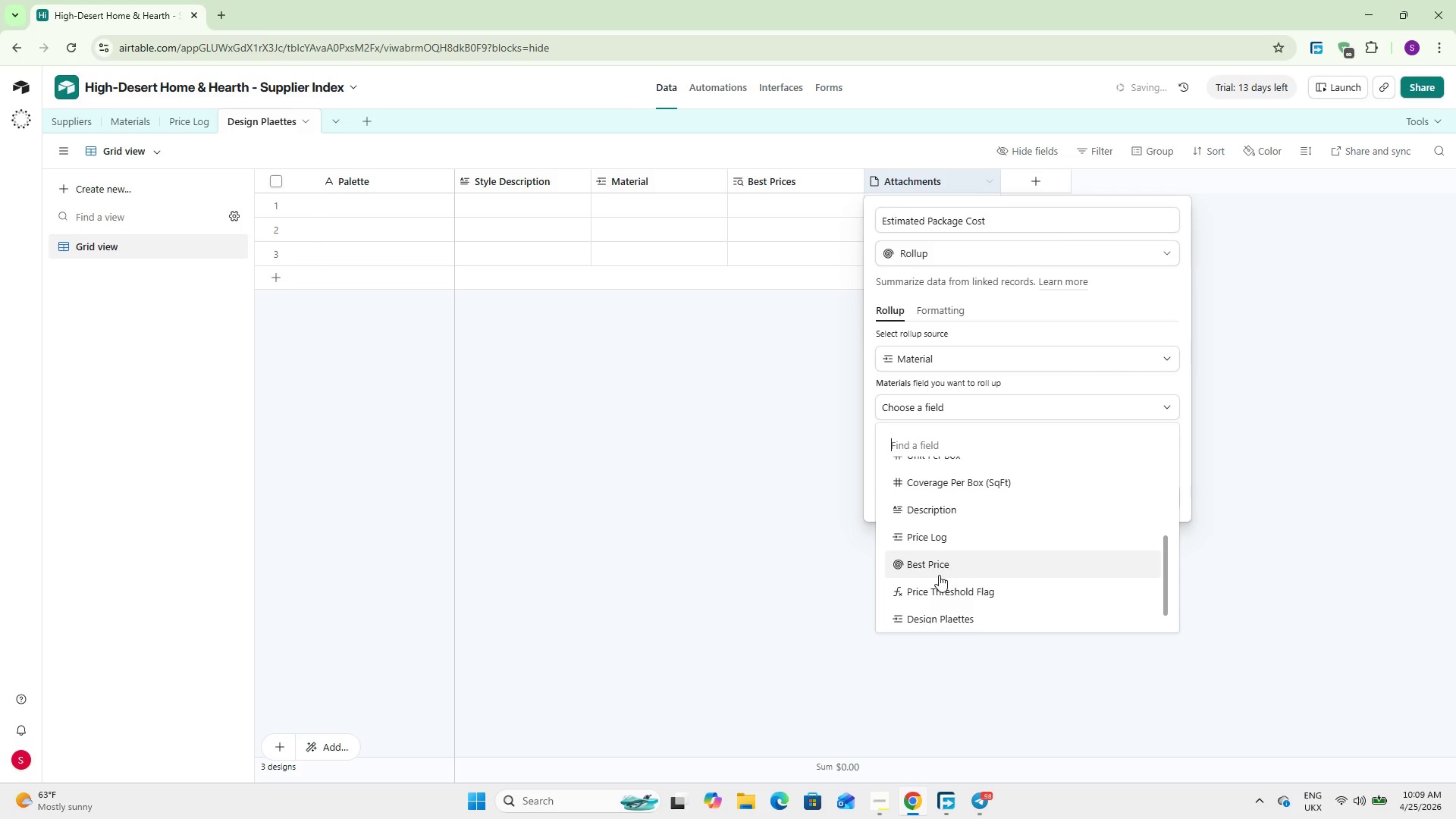 
left_click([937, 563])
 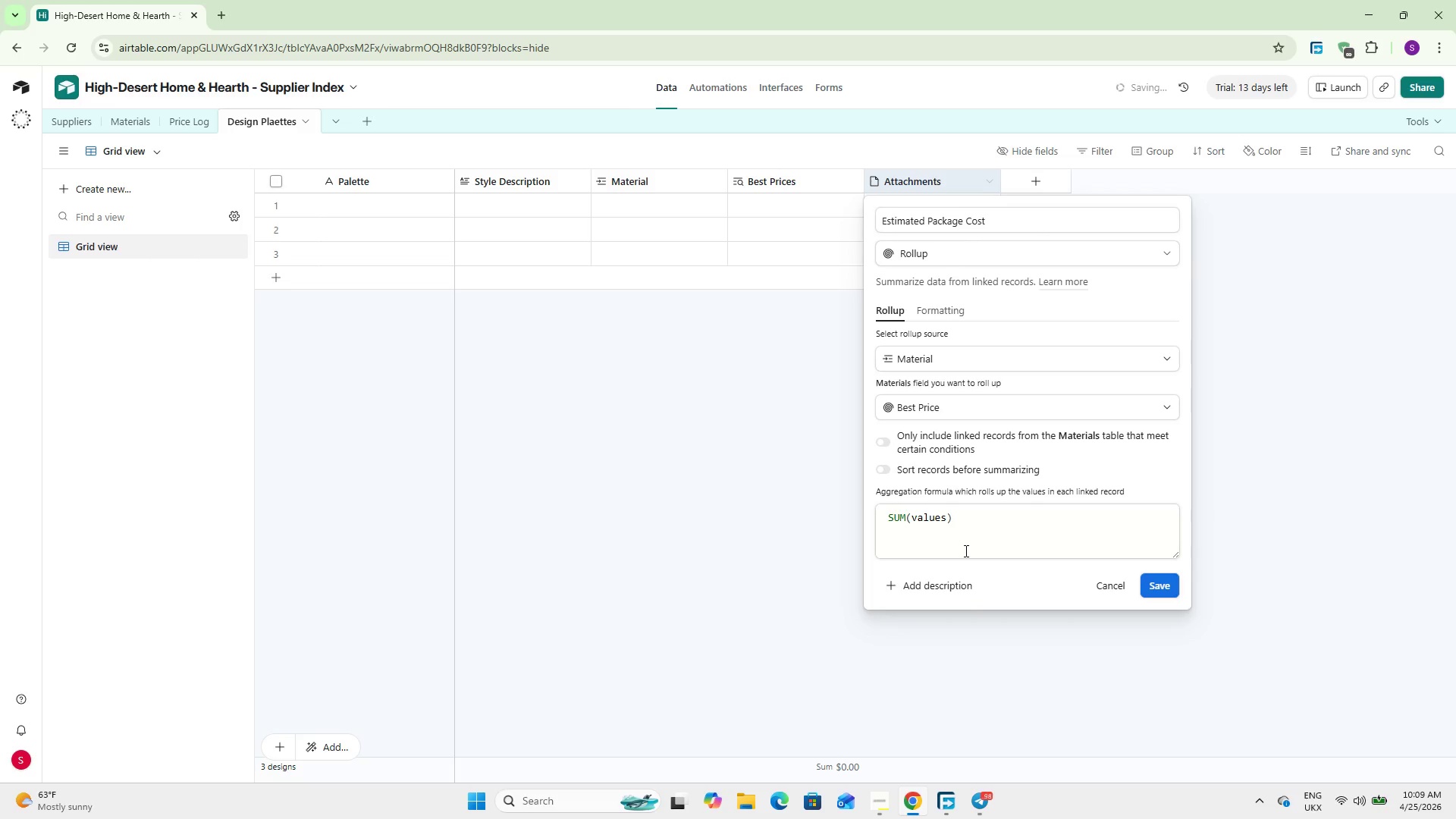 
left_click([942, 318])
 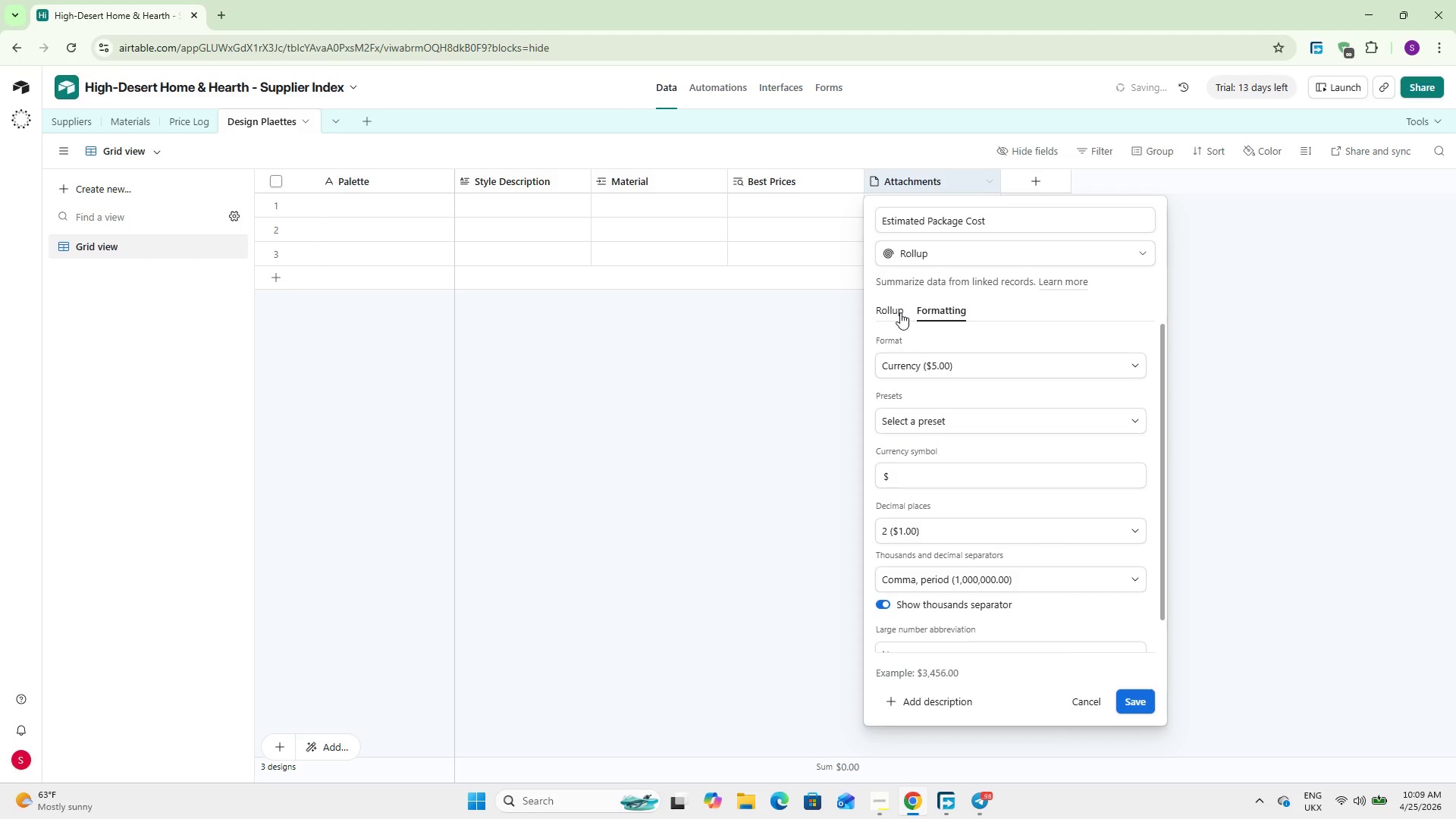 
left_click([1141, 707])
 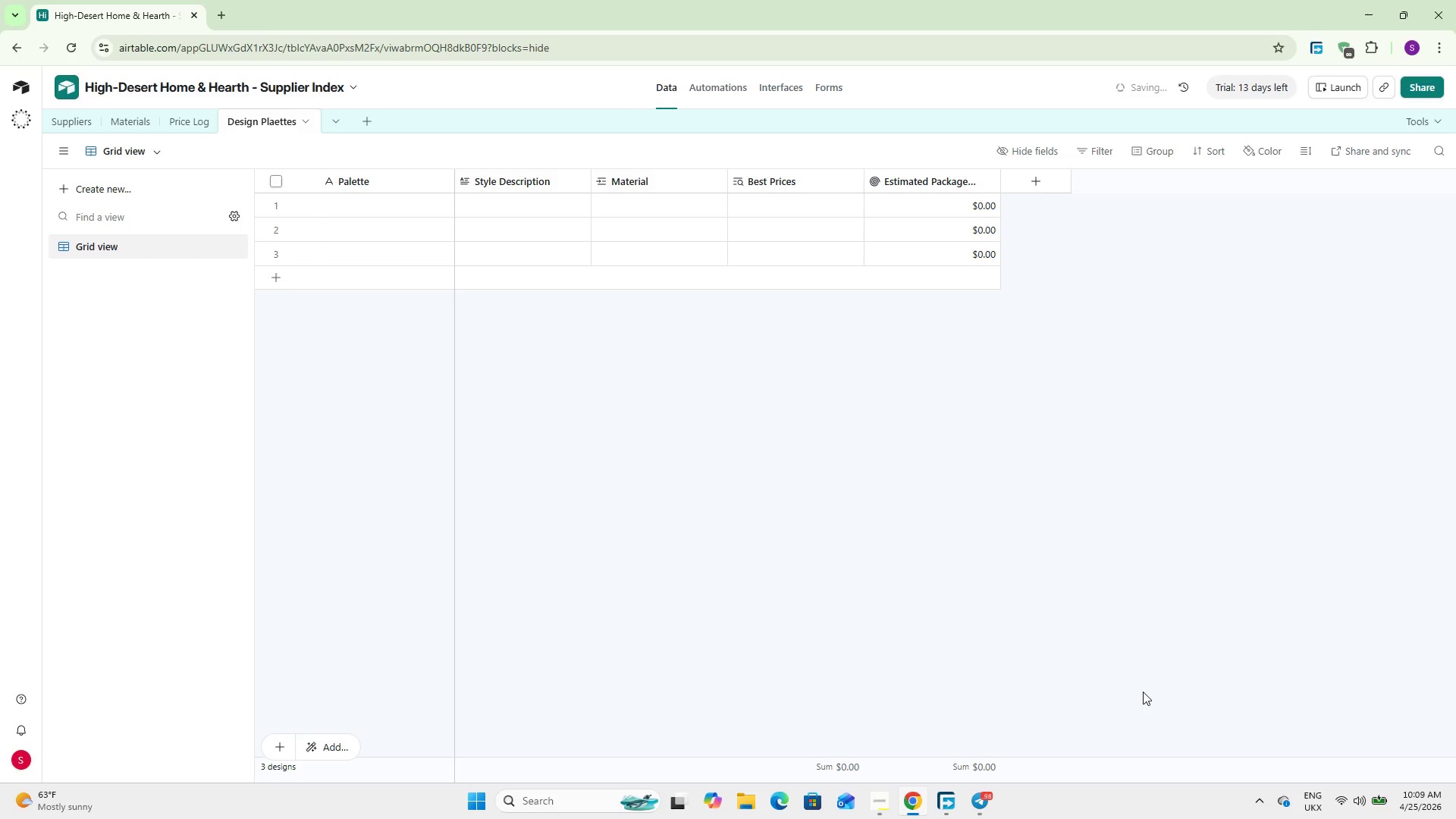 
wait(18.22)
 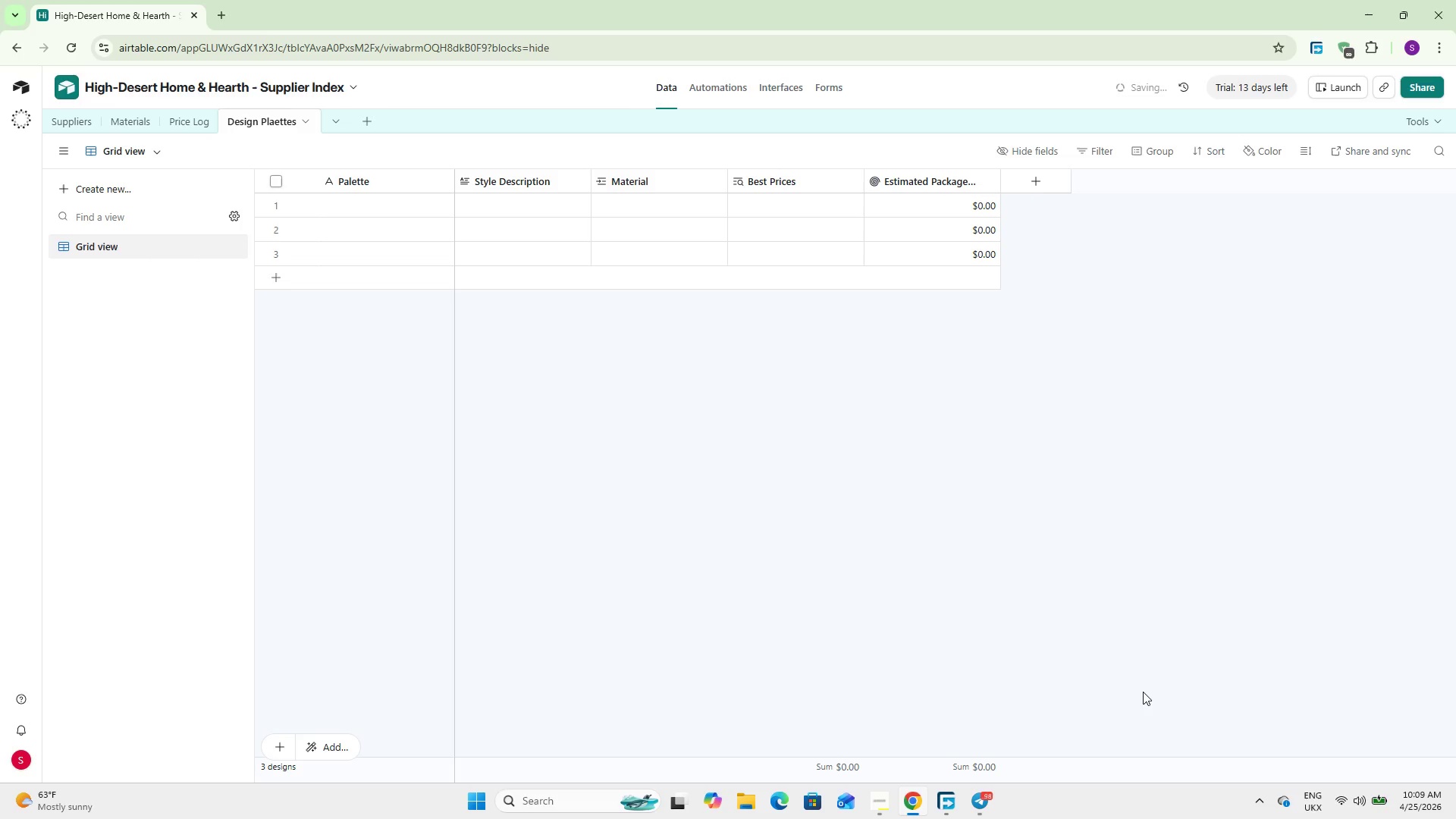 
left_click([1020, 176])
 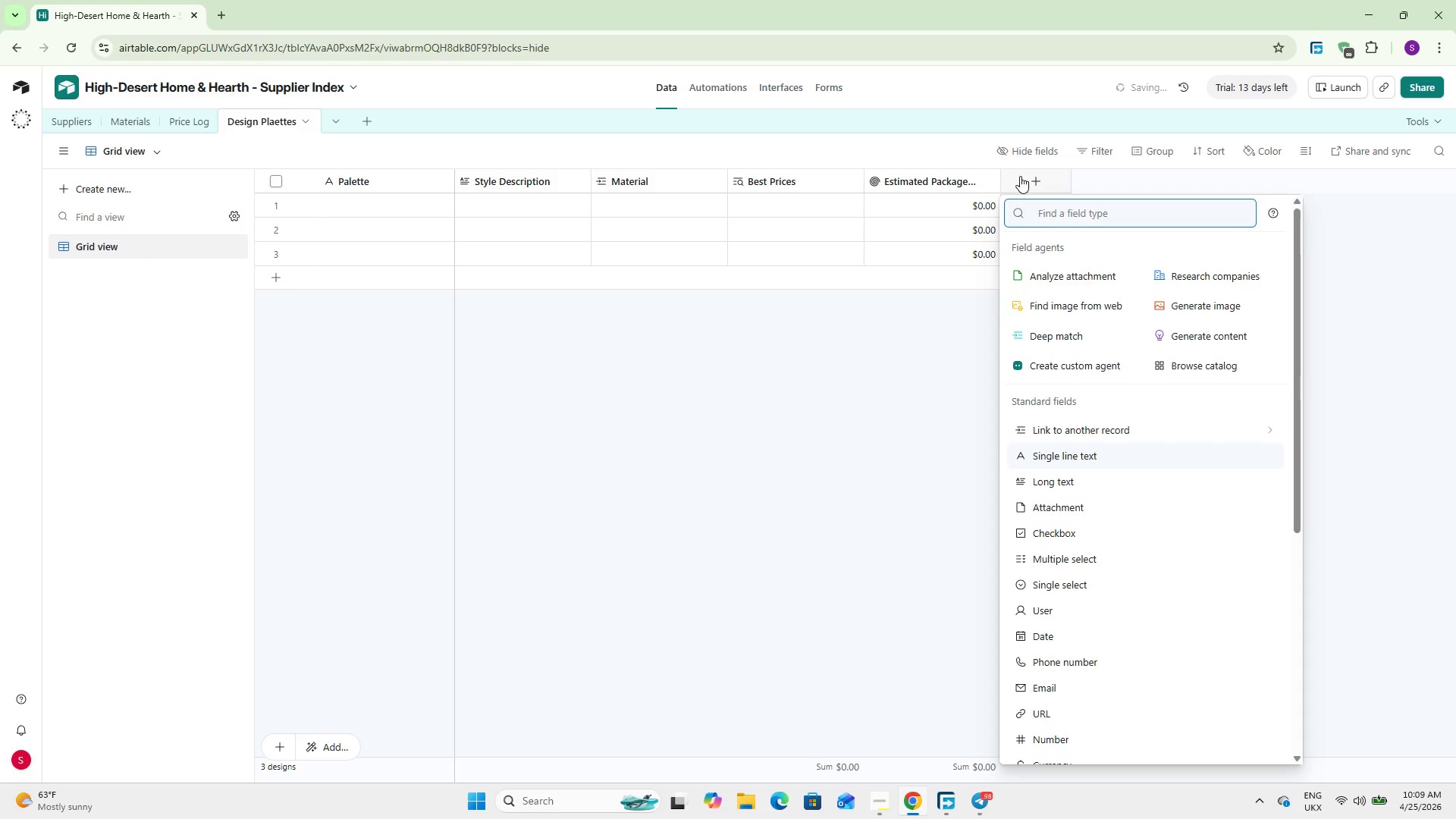 
type(Total roll)
 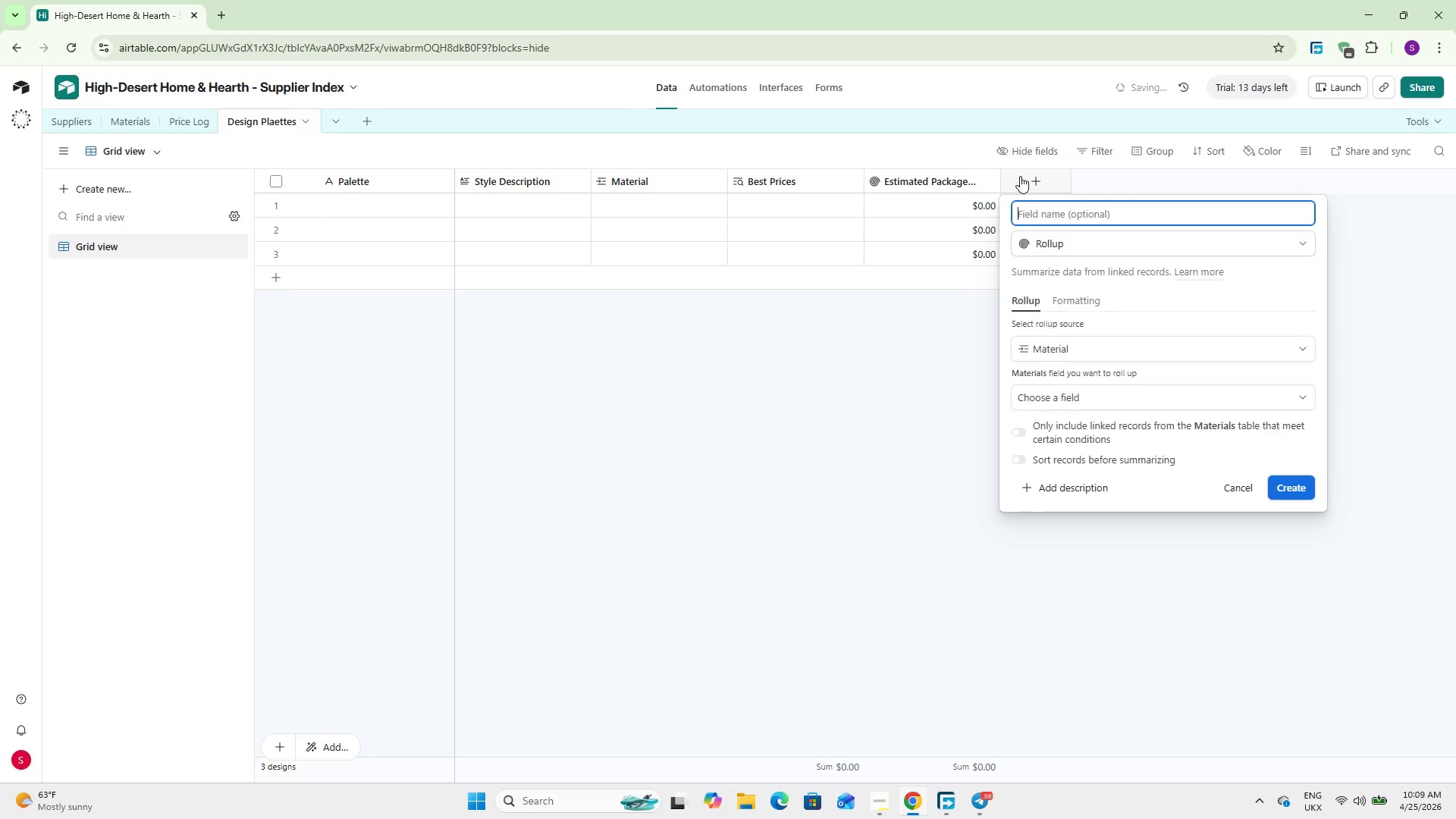 
hold_key(key=Backspace, duration=1.19)
 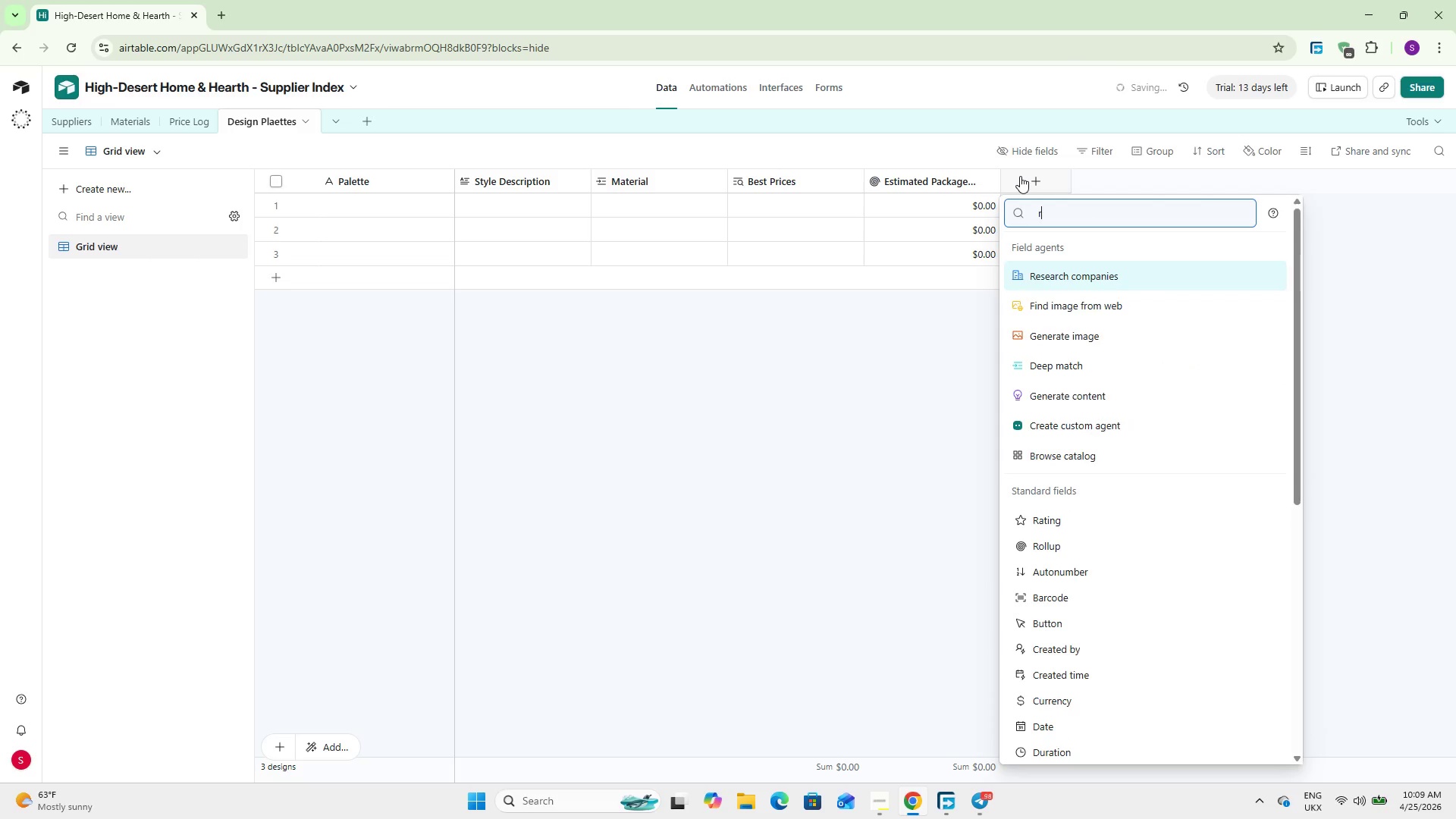 
hold_key(key=Backspace, duration=9.77)
 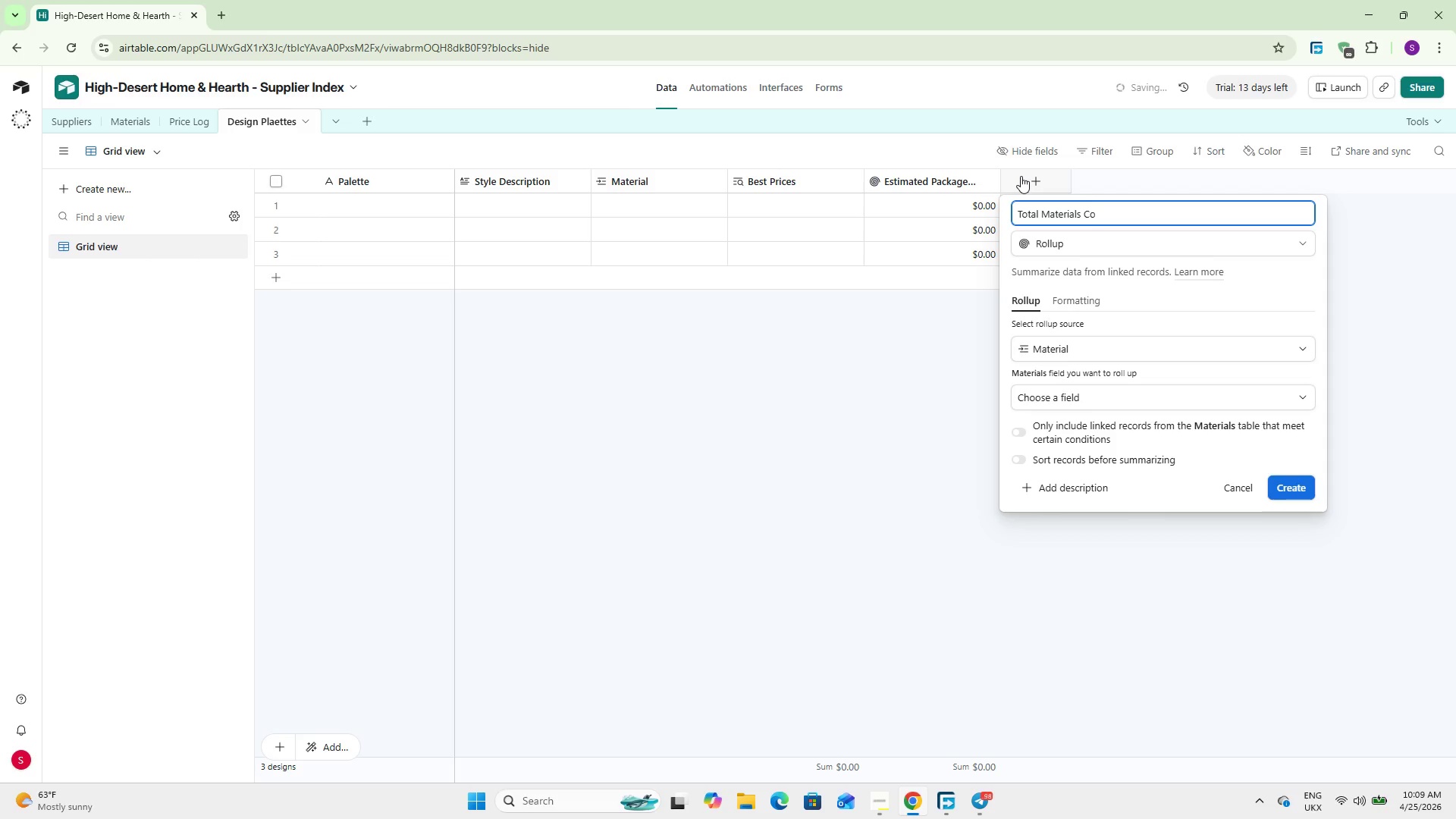 
key(Enter)
 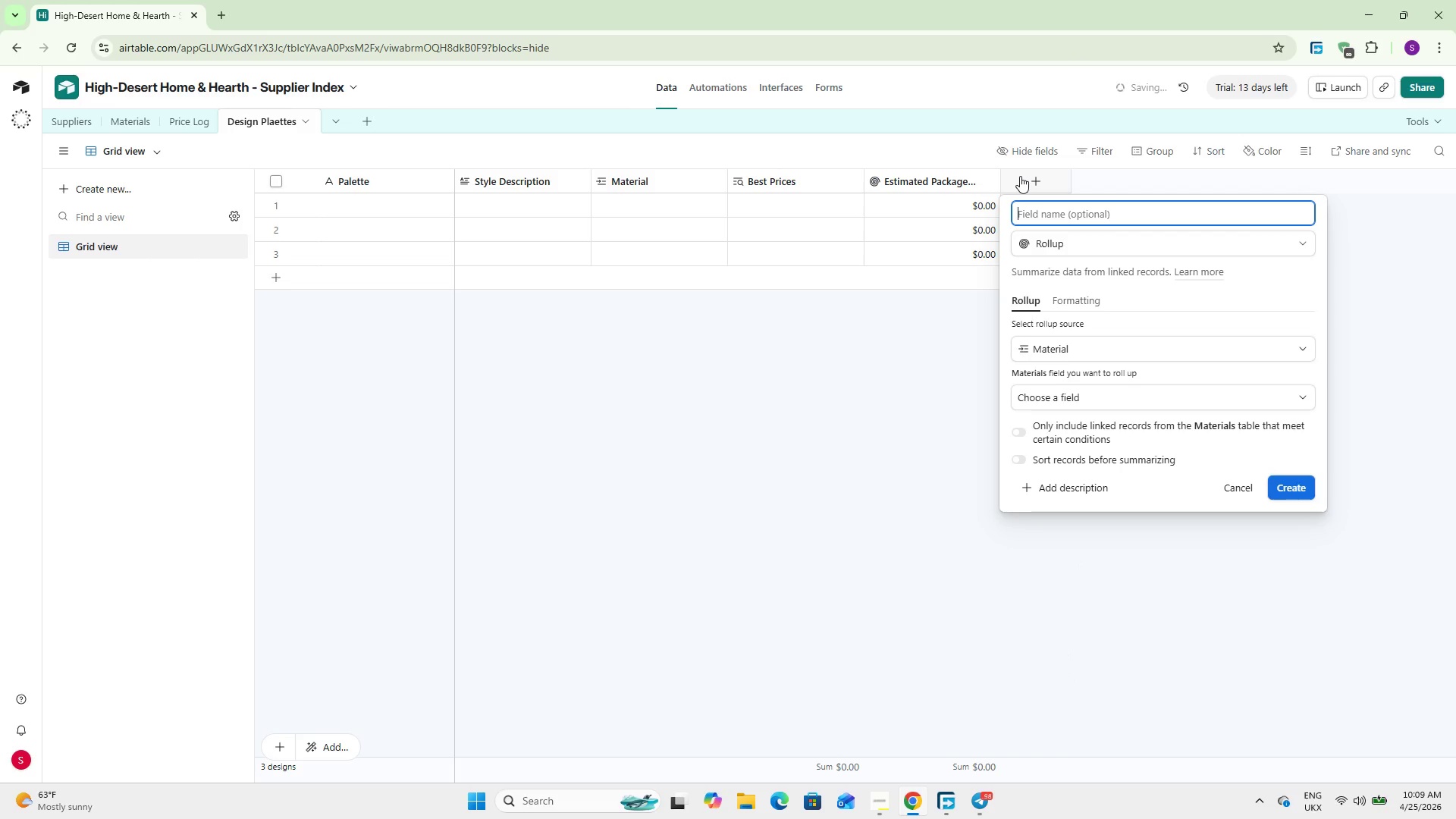 
type(Total Materials Conunt)
 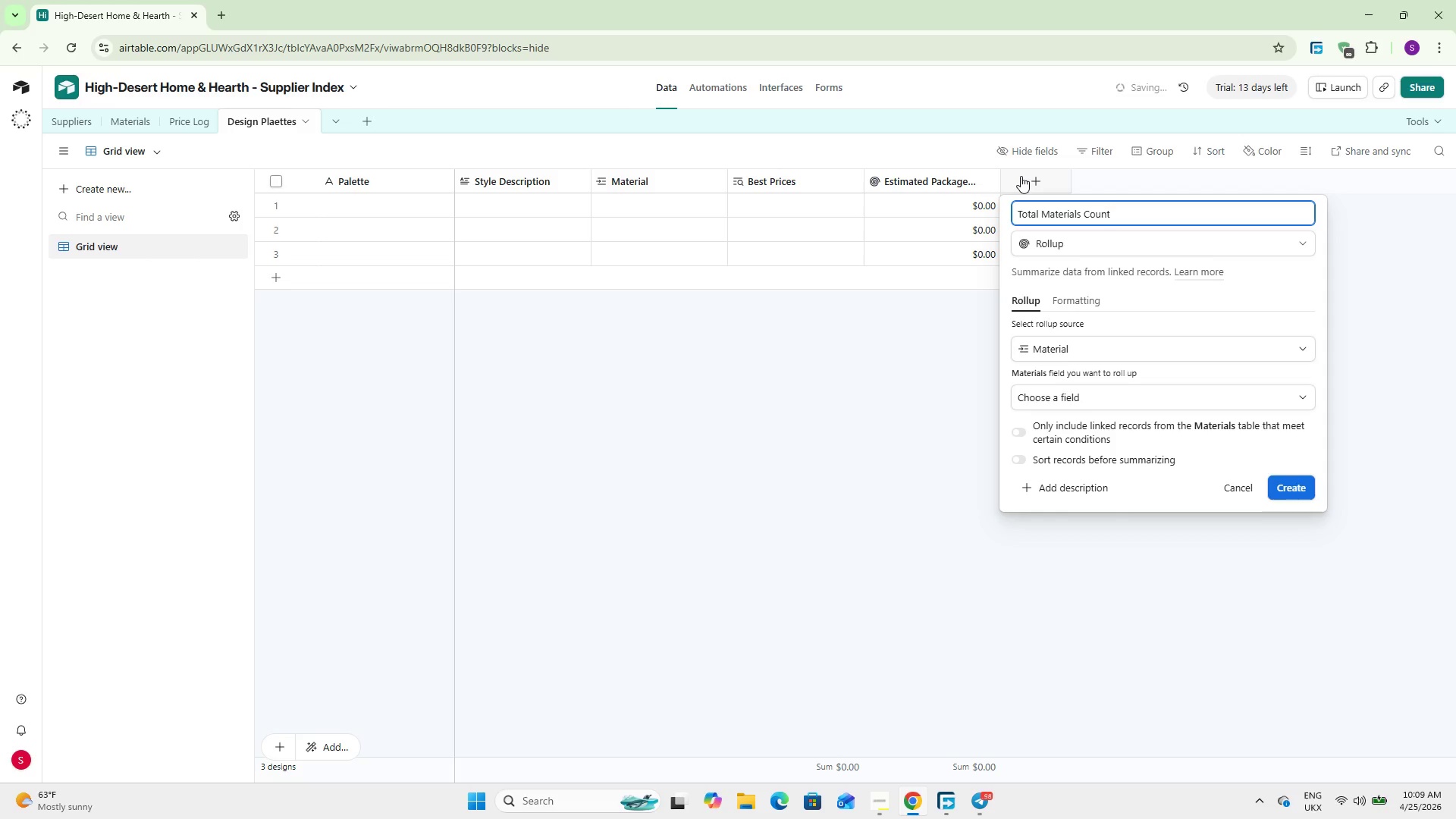 
wait(11.05)
 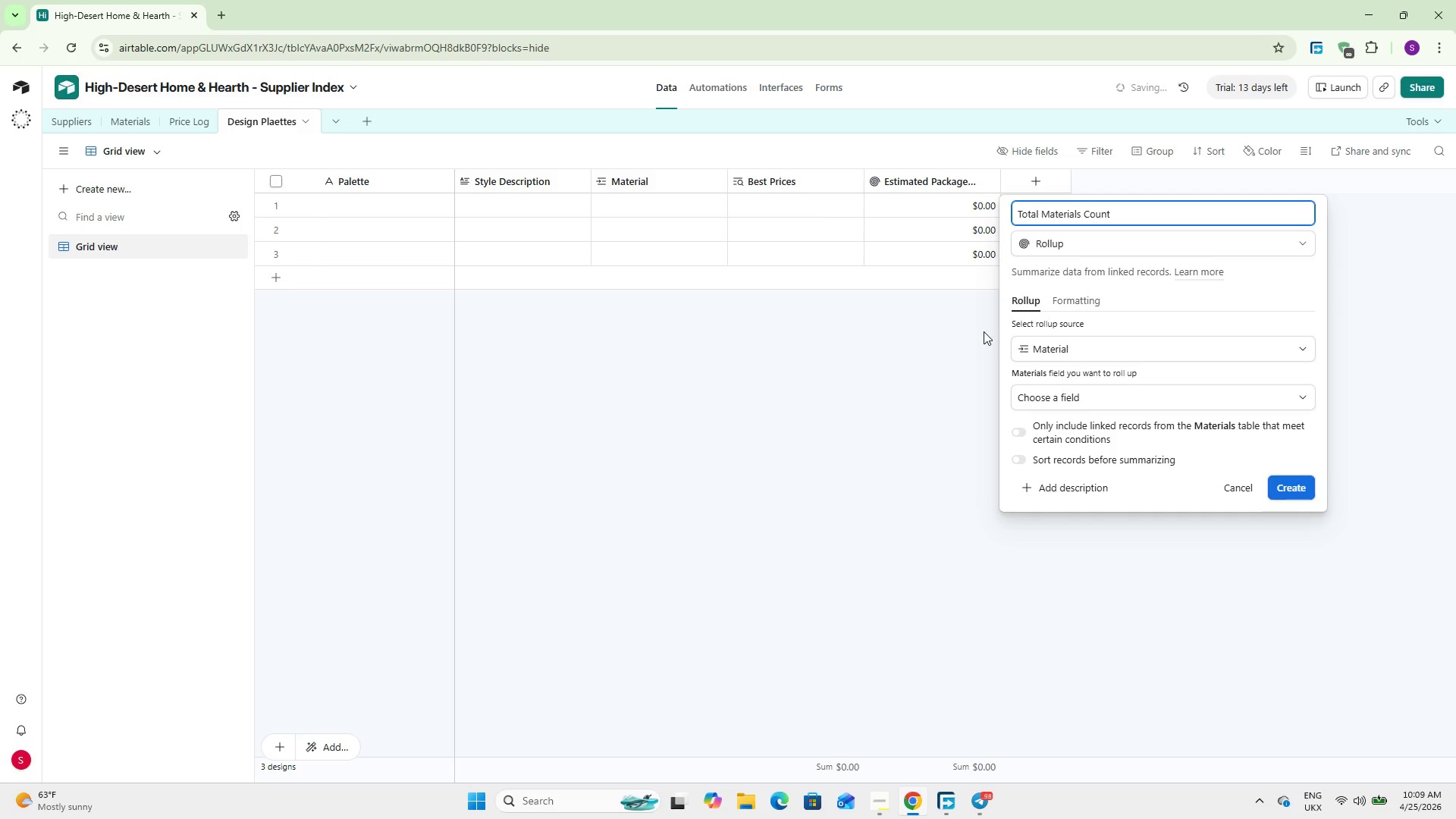 
left_click([1032, 388])
 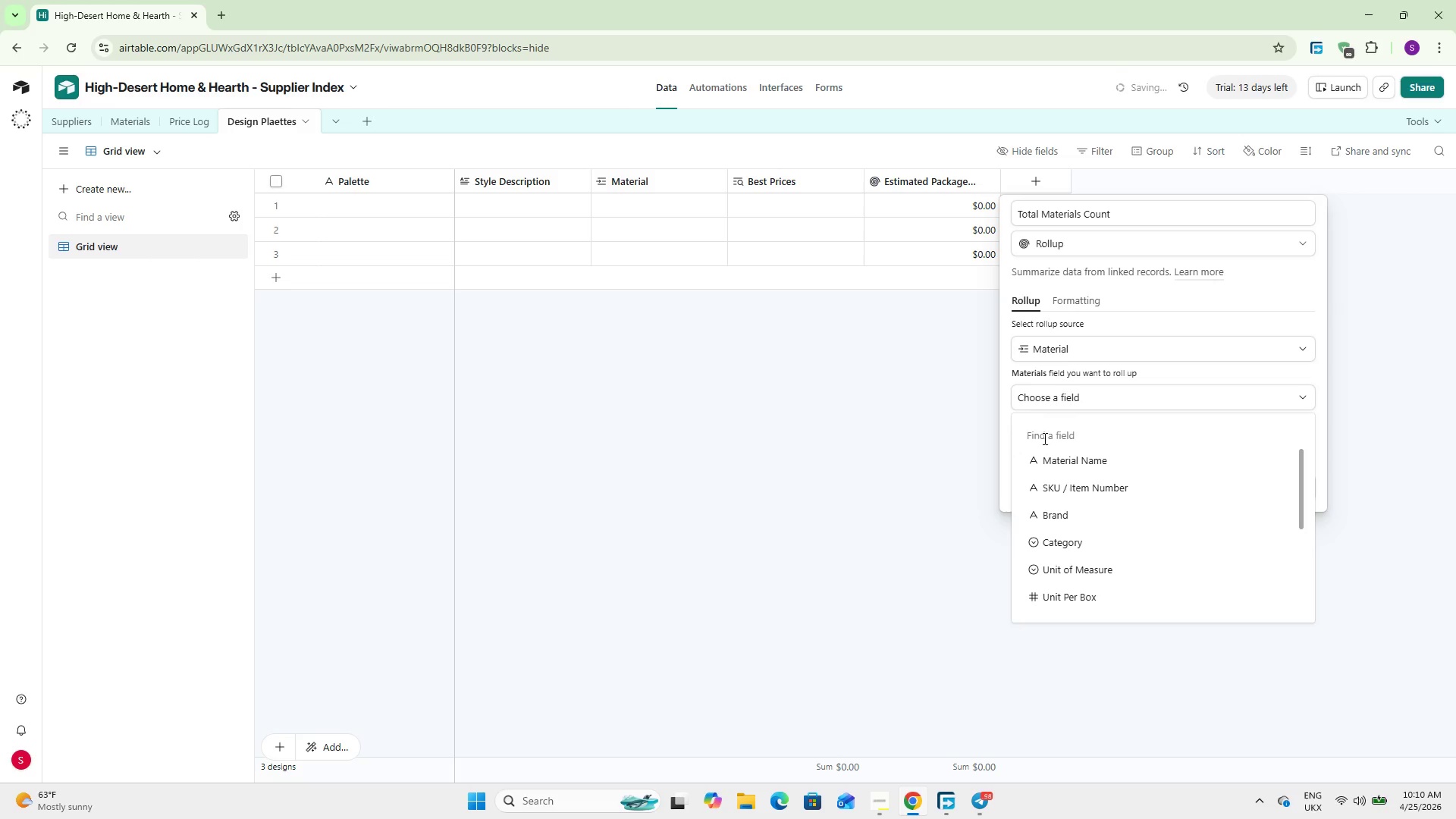 
scroll: coordinate [1049, 476], scroll_direction: down, amount: 3.0
 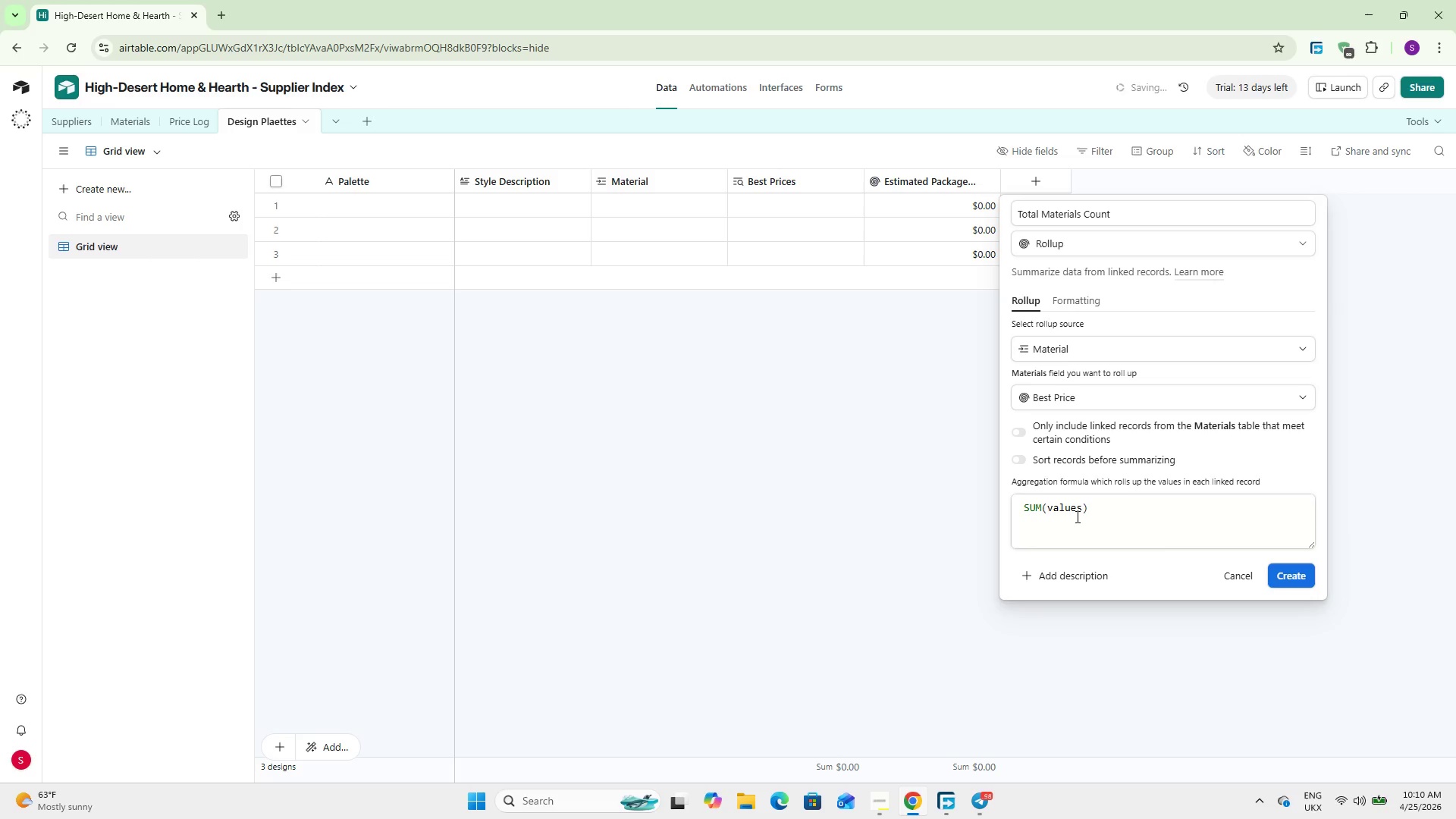 
double_click([1076, 516])
 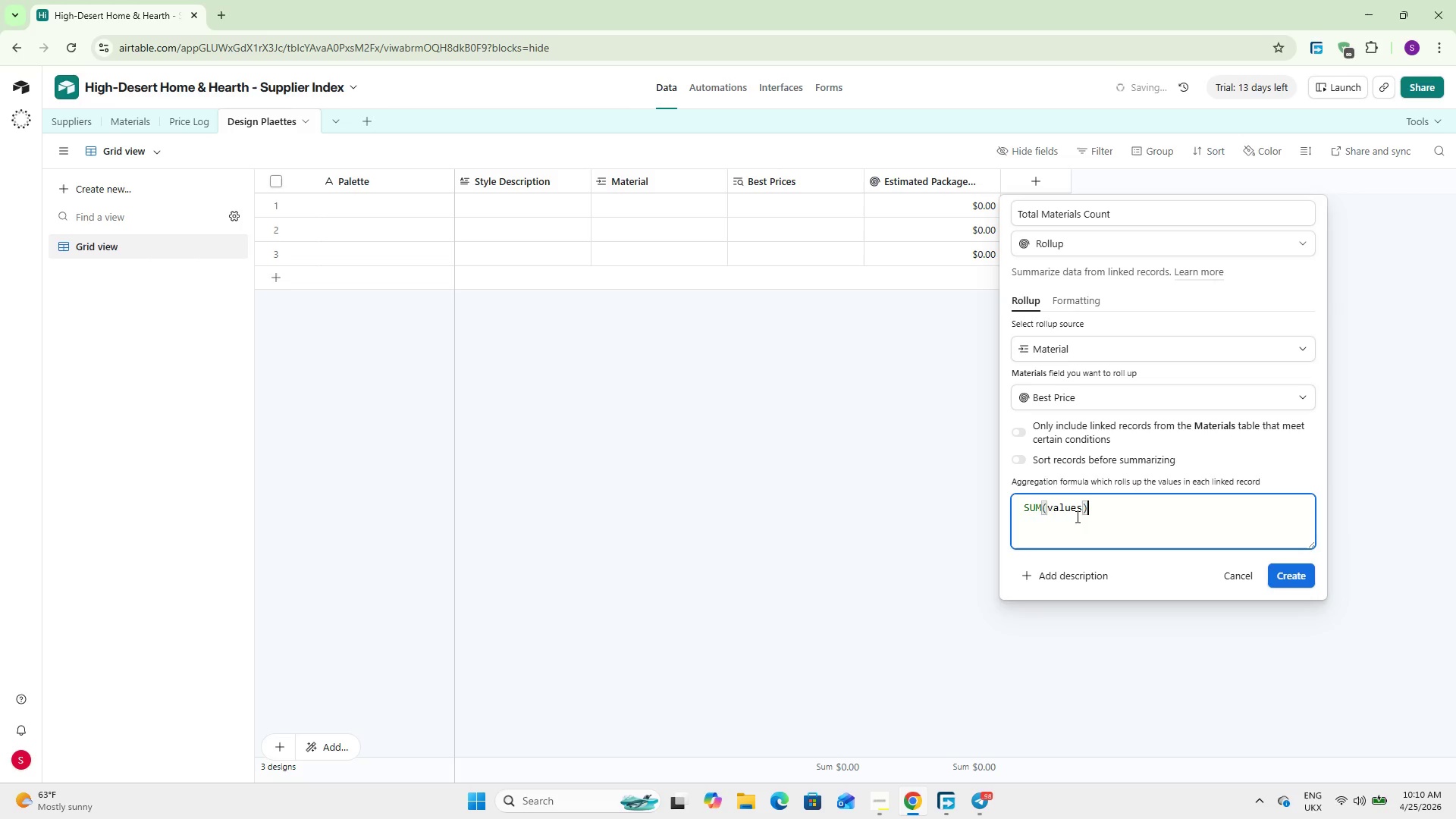 
triple_click([1076, 516])
 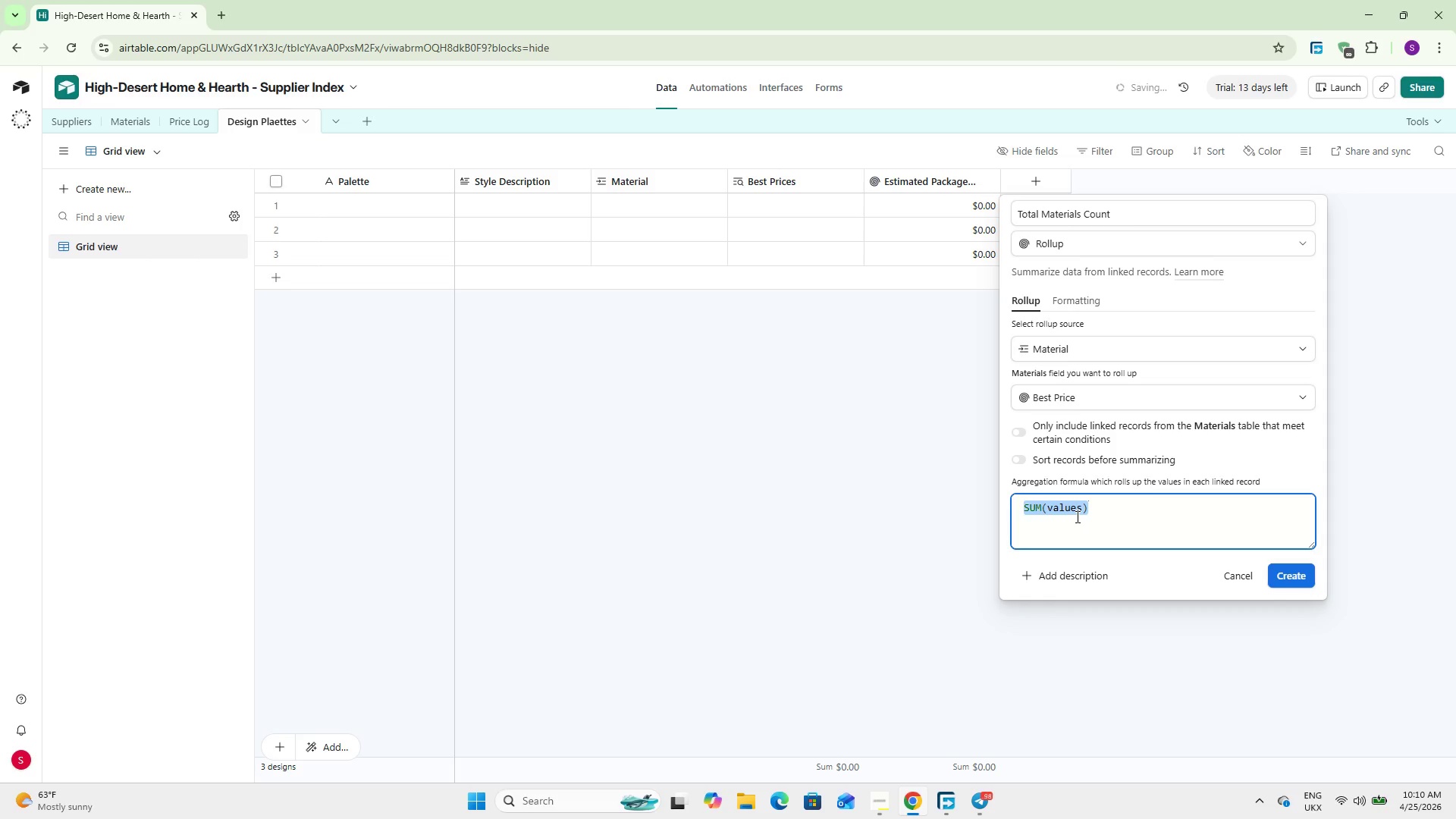 
type(Count)
 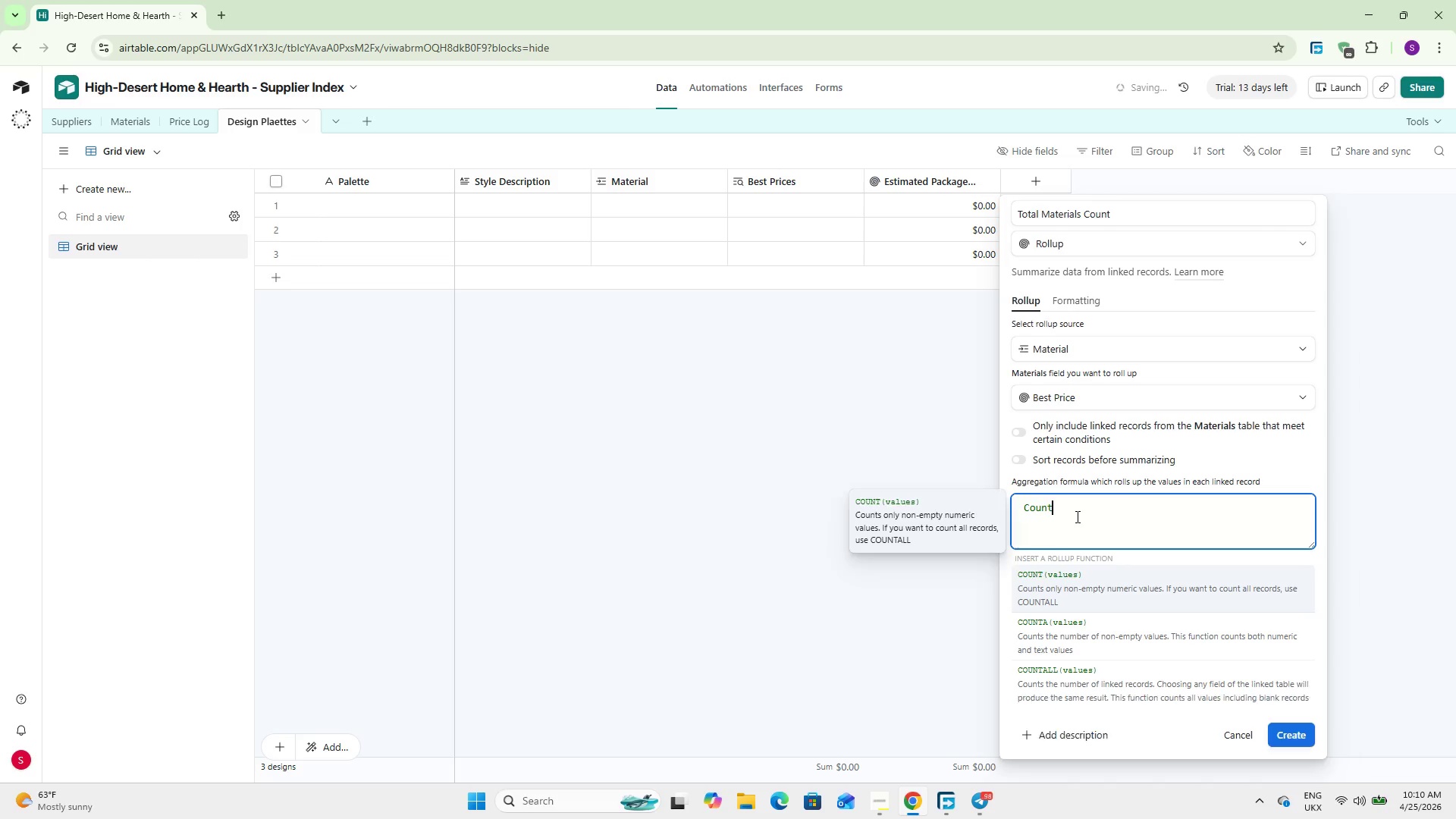 
key(Enter)
 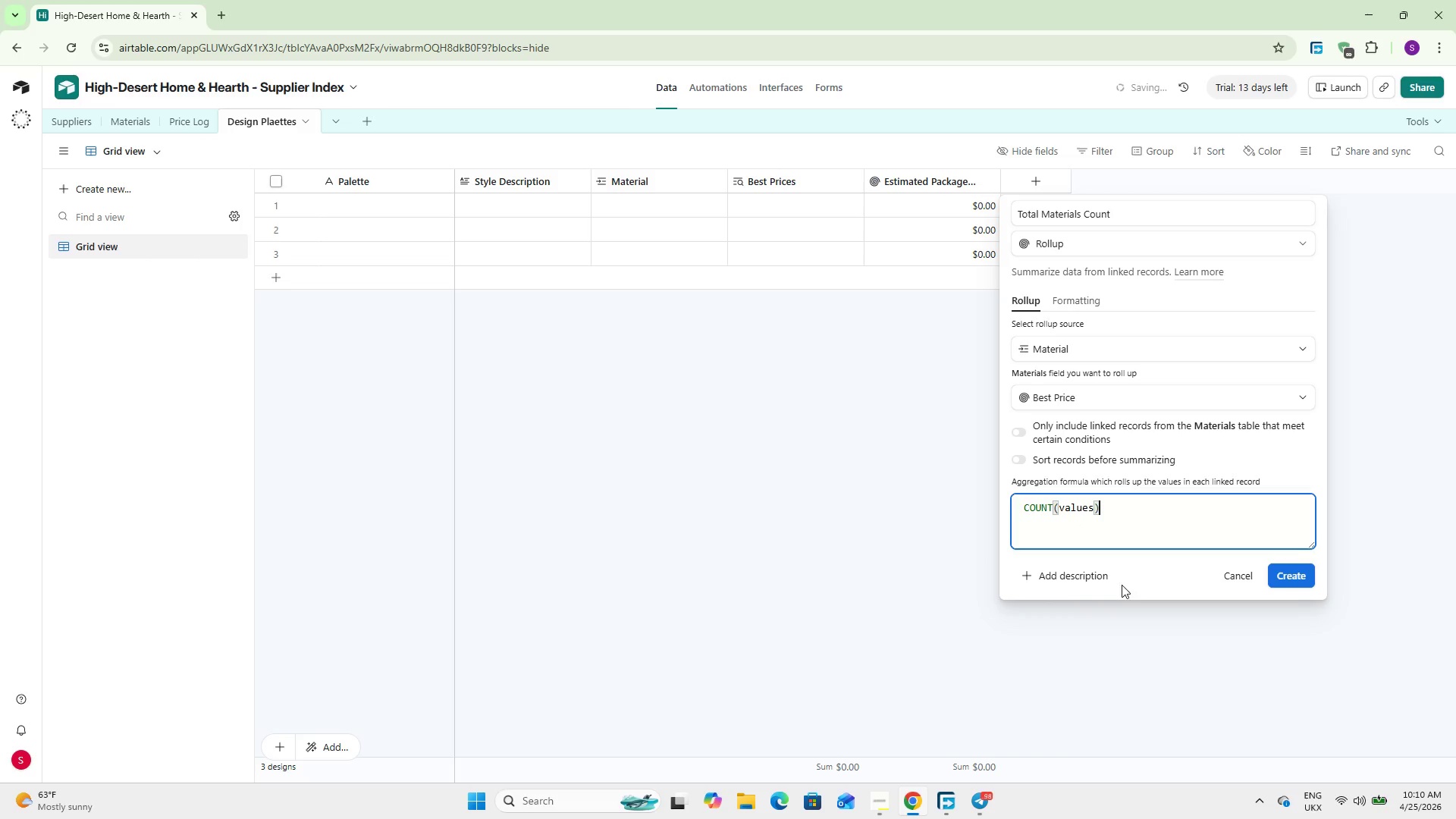 
left_click([1303, 582])
 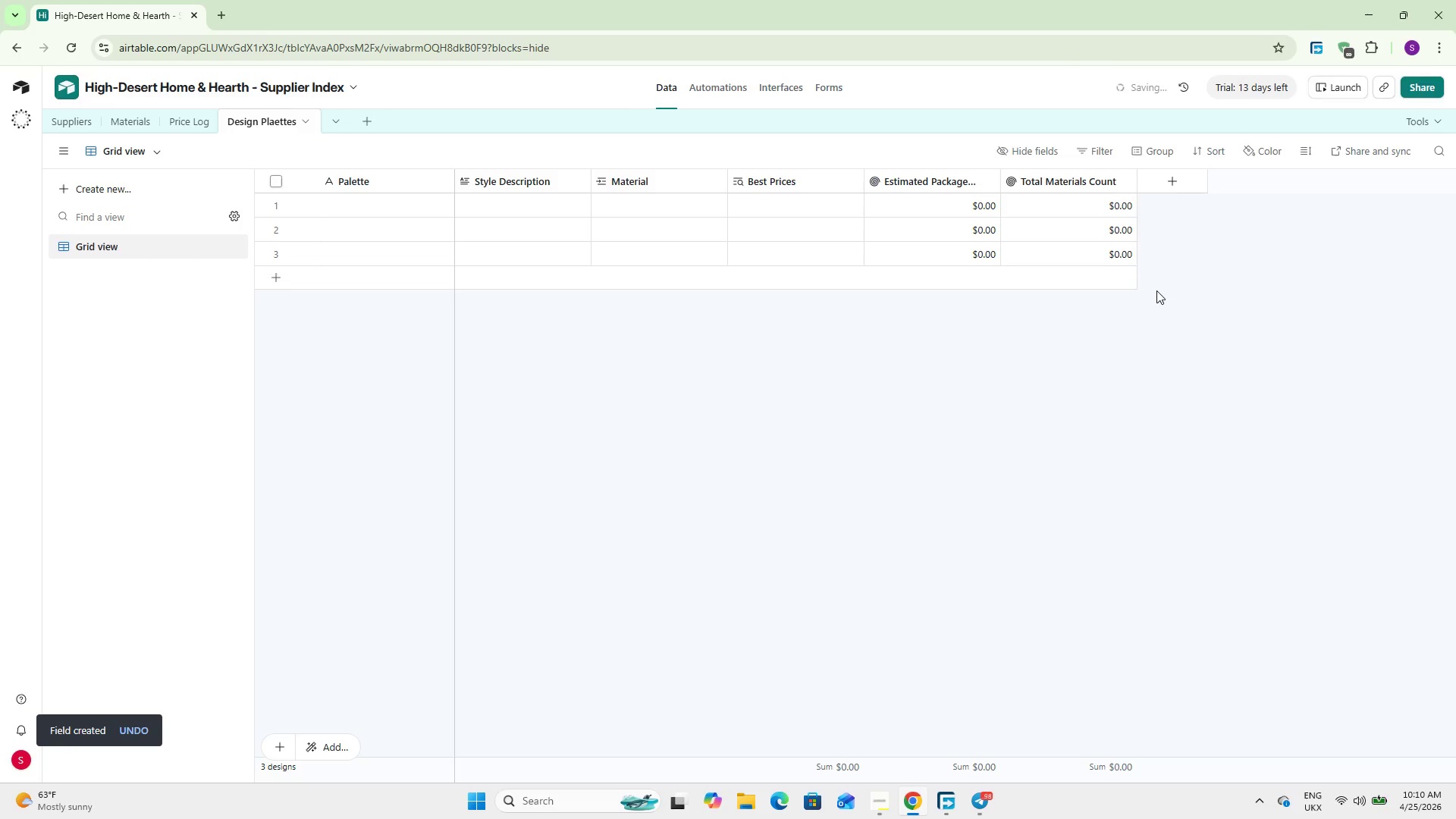 
wait(9.34)
 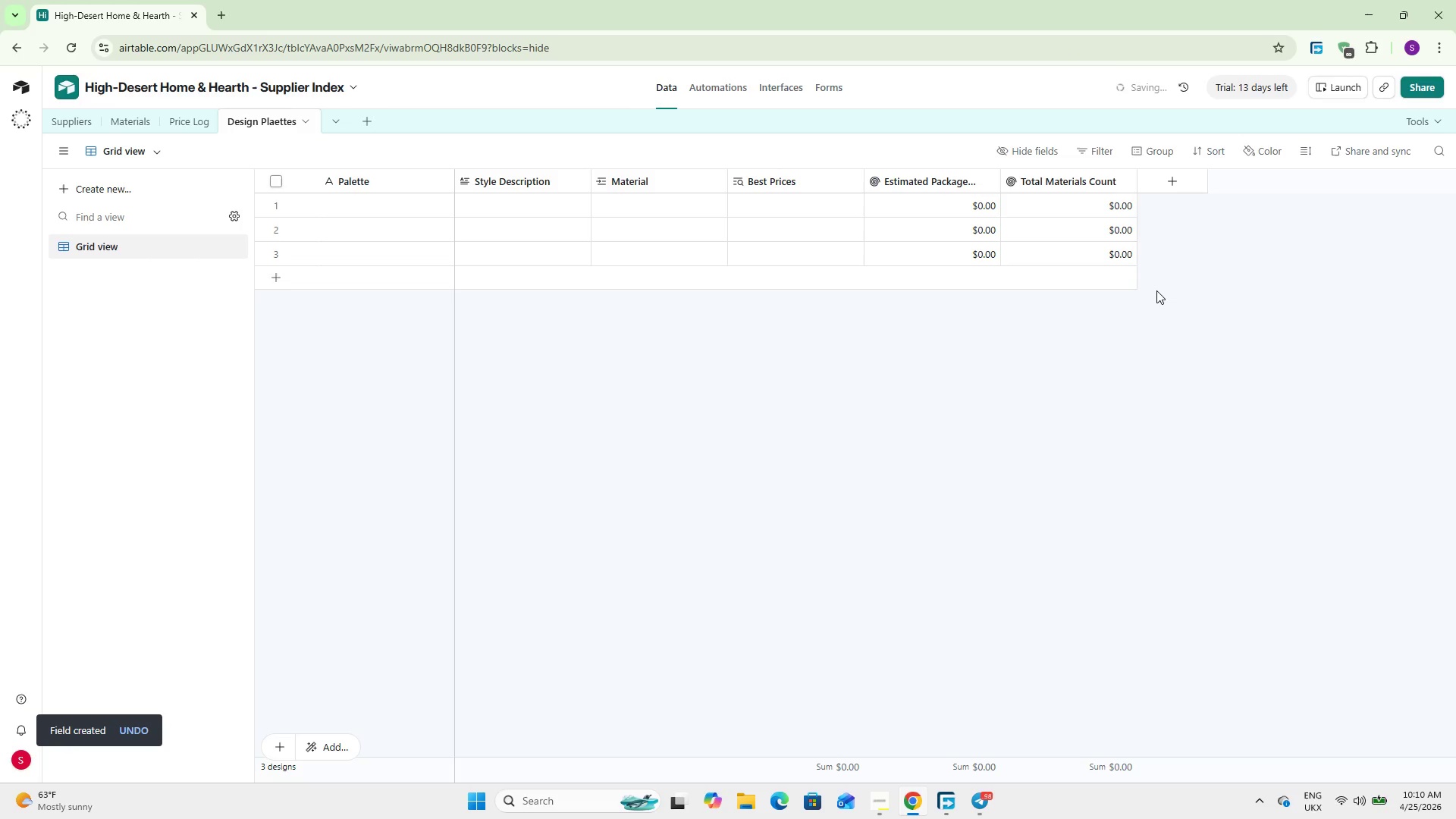 
left_click([1180, 178])
 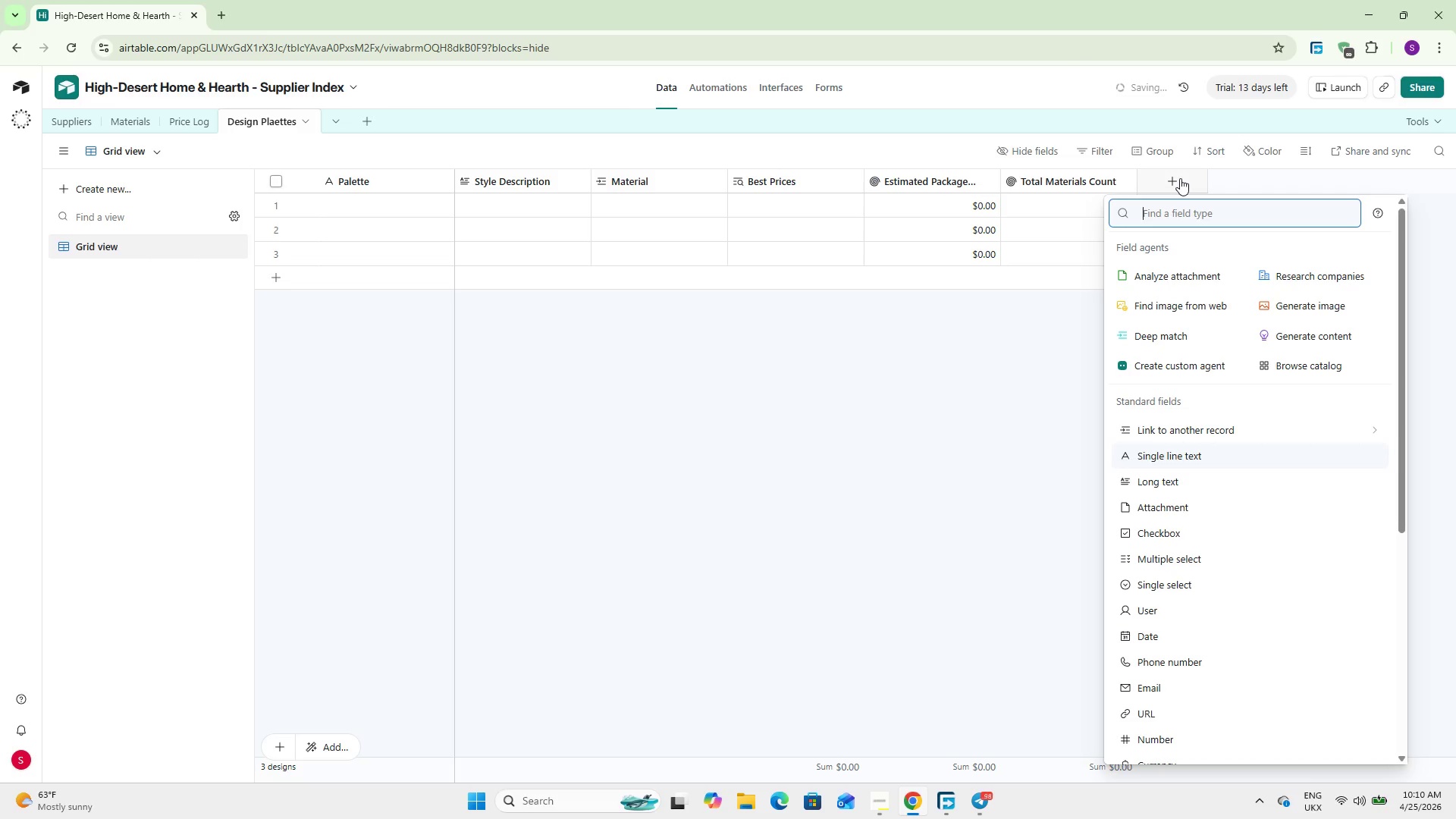 
type(singl)
 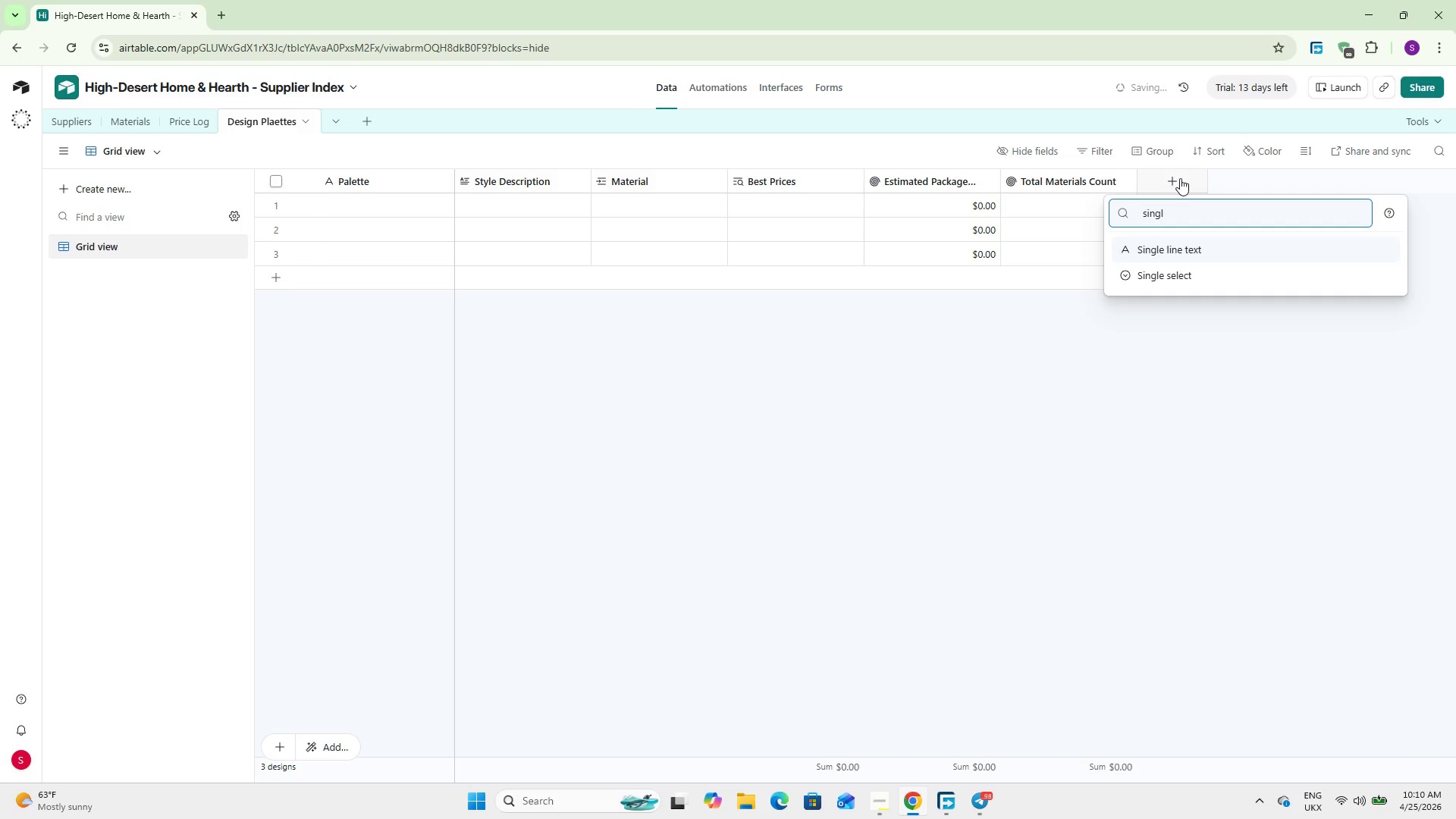 
key(ArrowDown)
 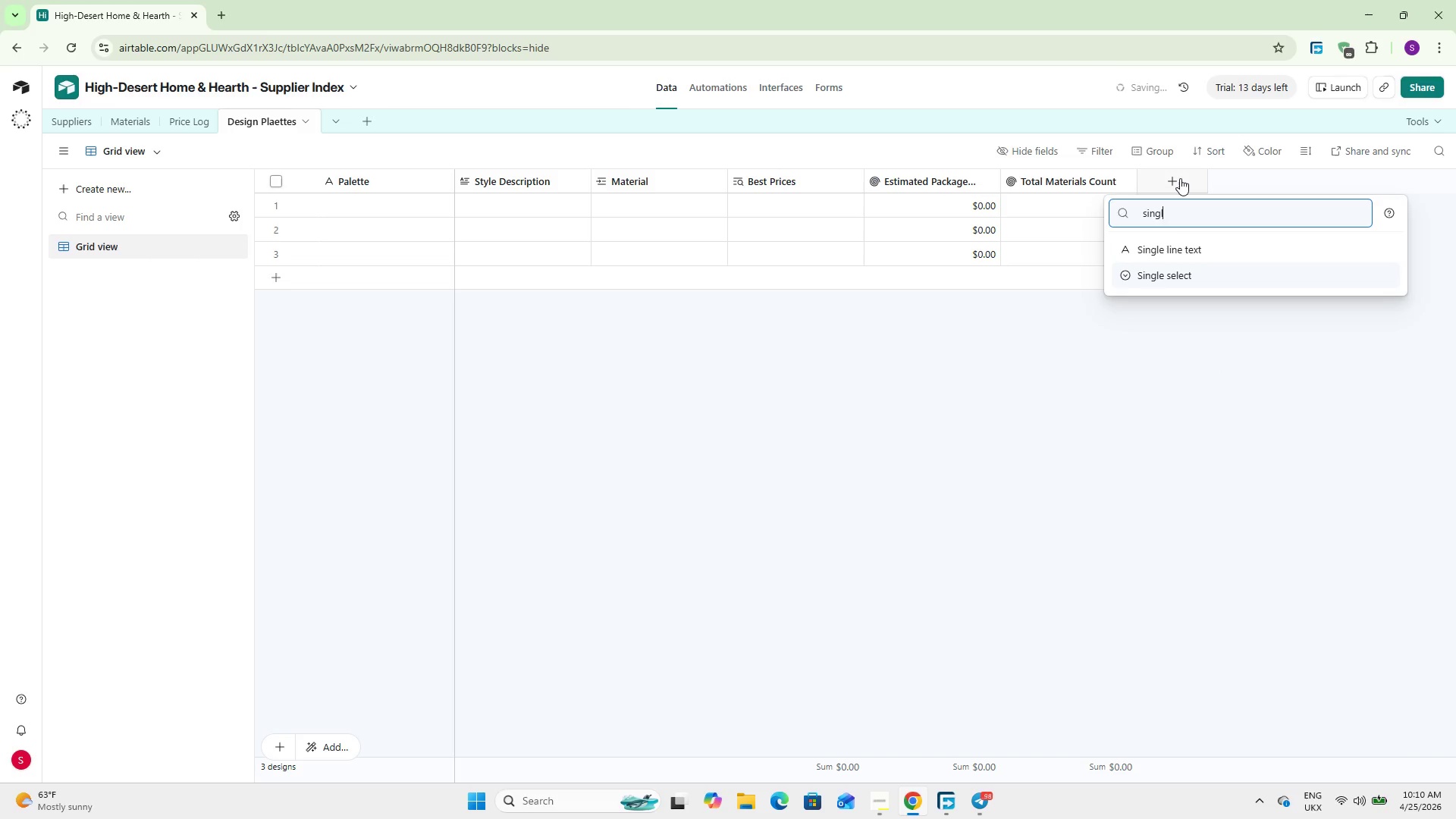 
key(Enter)
 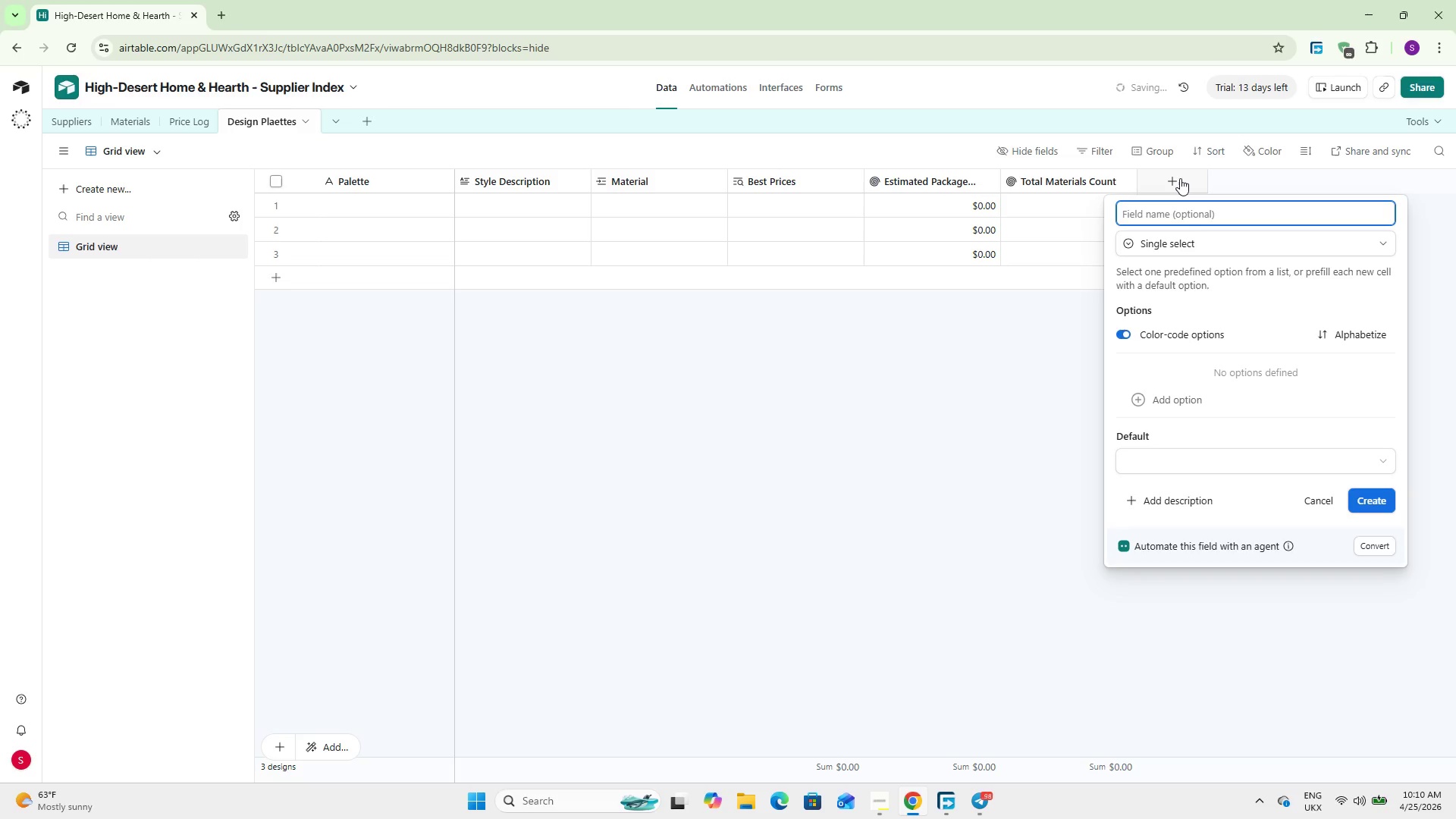 
type(Palette Color)
 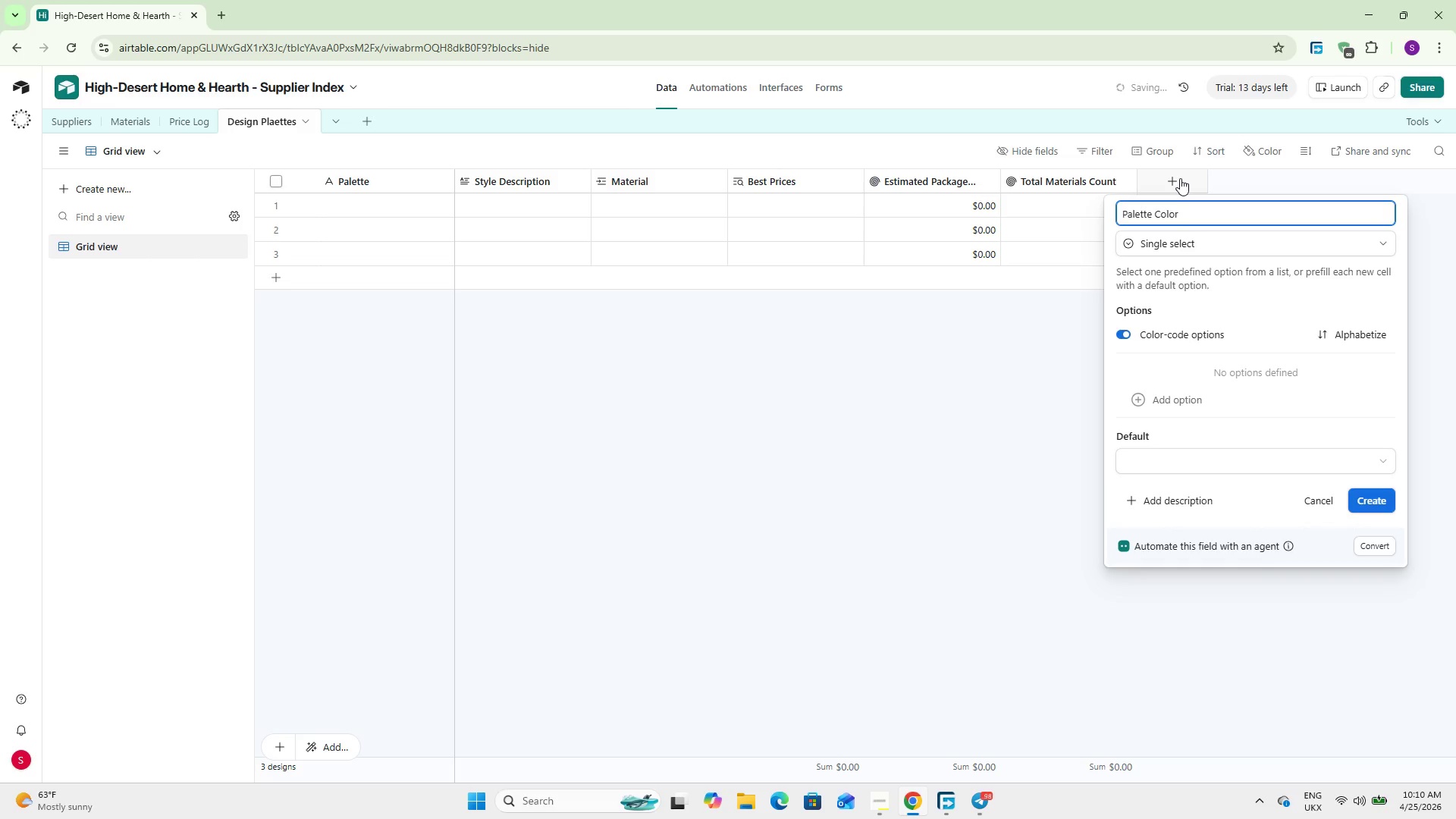 
left_click([1175, 397])
 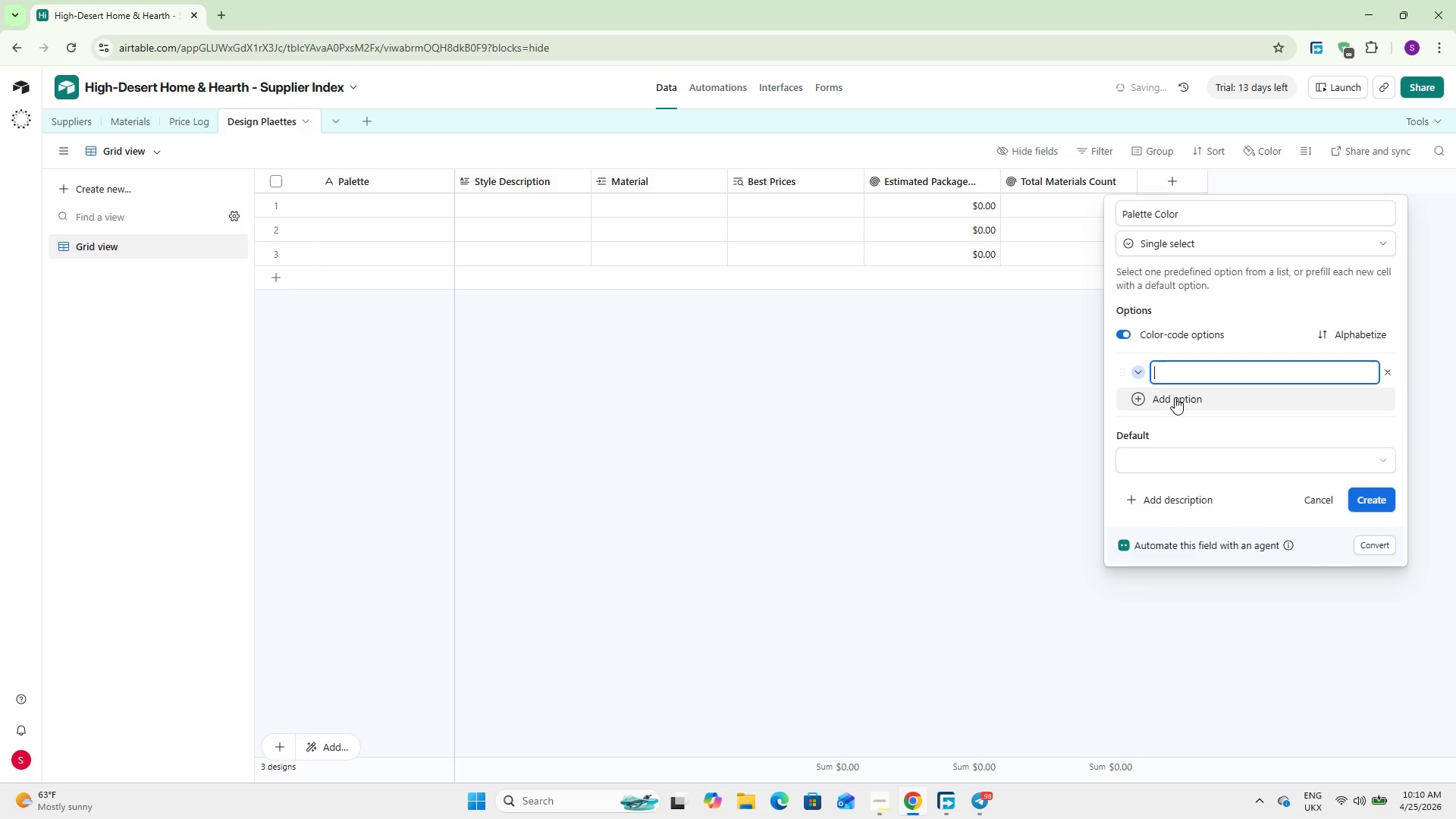 
type(Warm Eath Tones)
 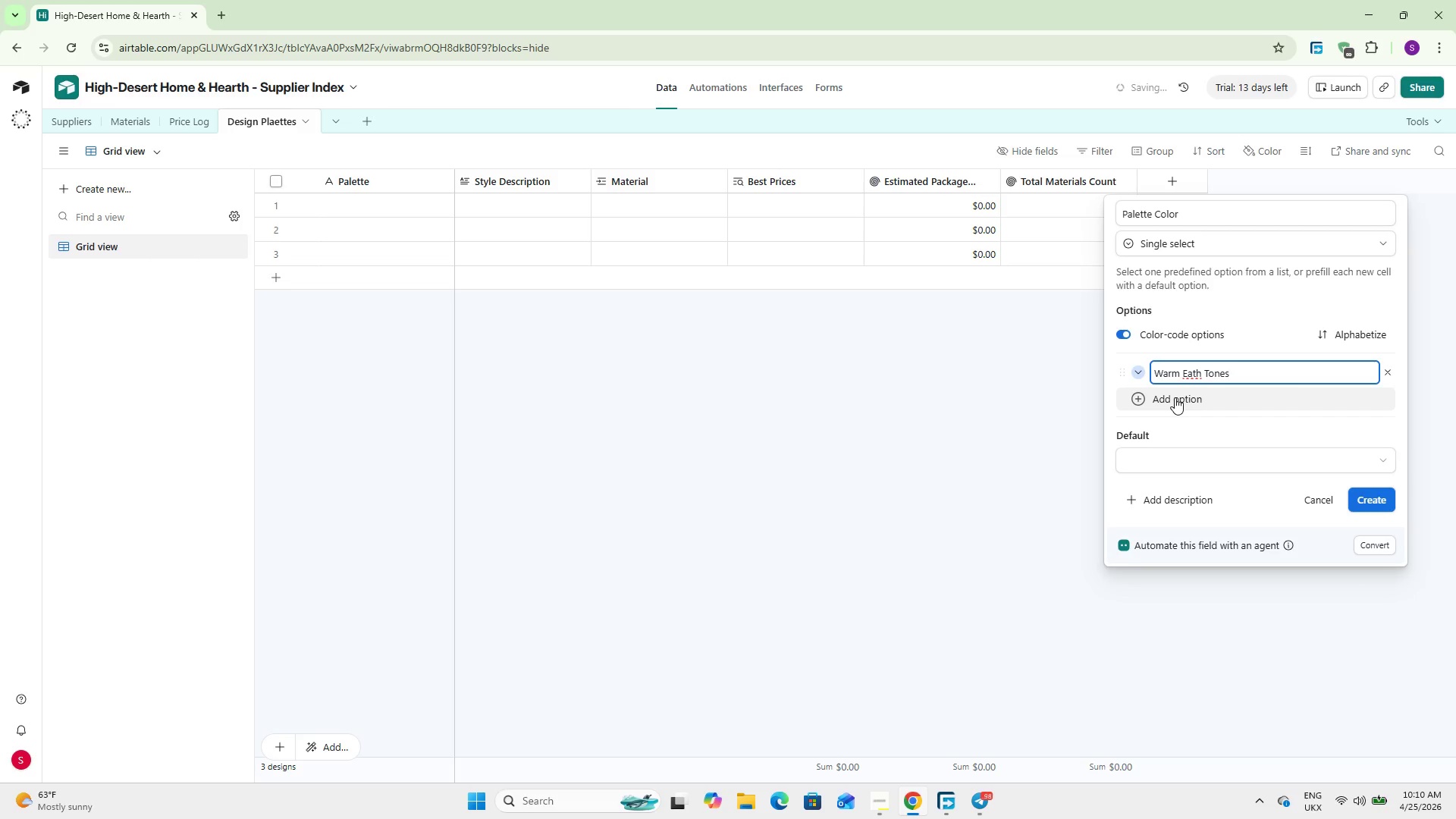 
key(Enter)
 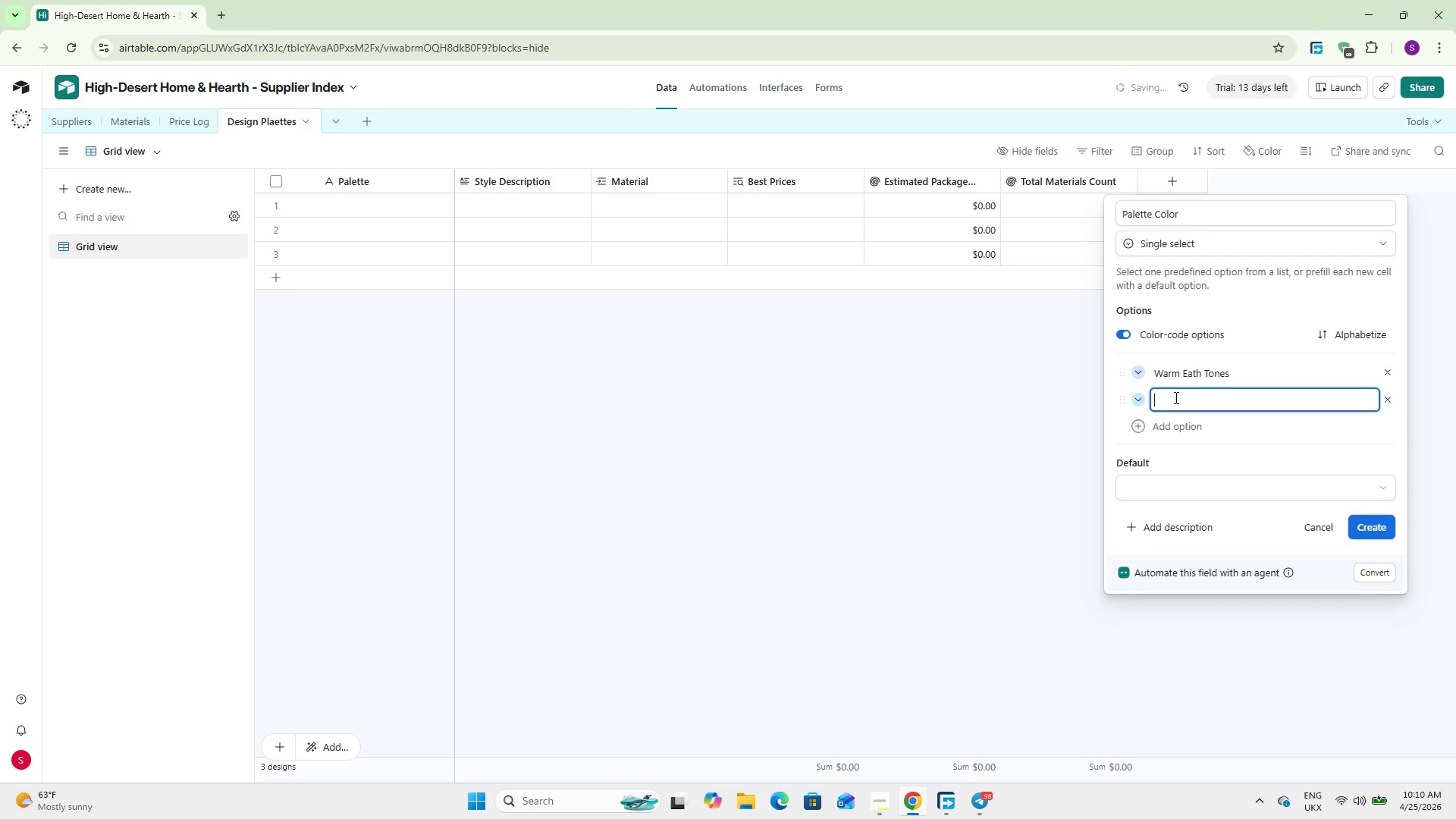 
type(Cool Industrail)
 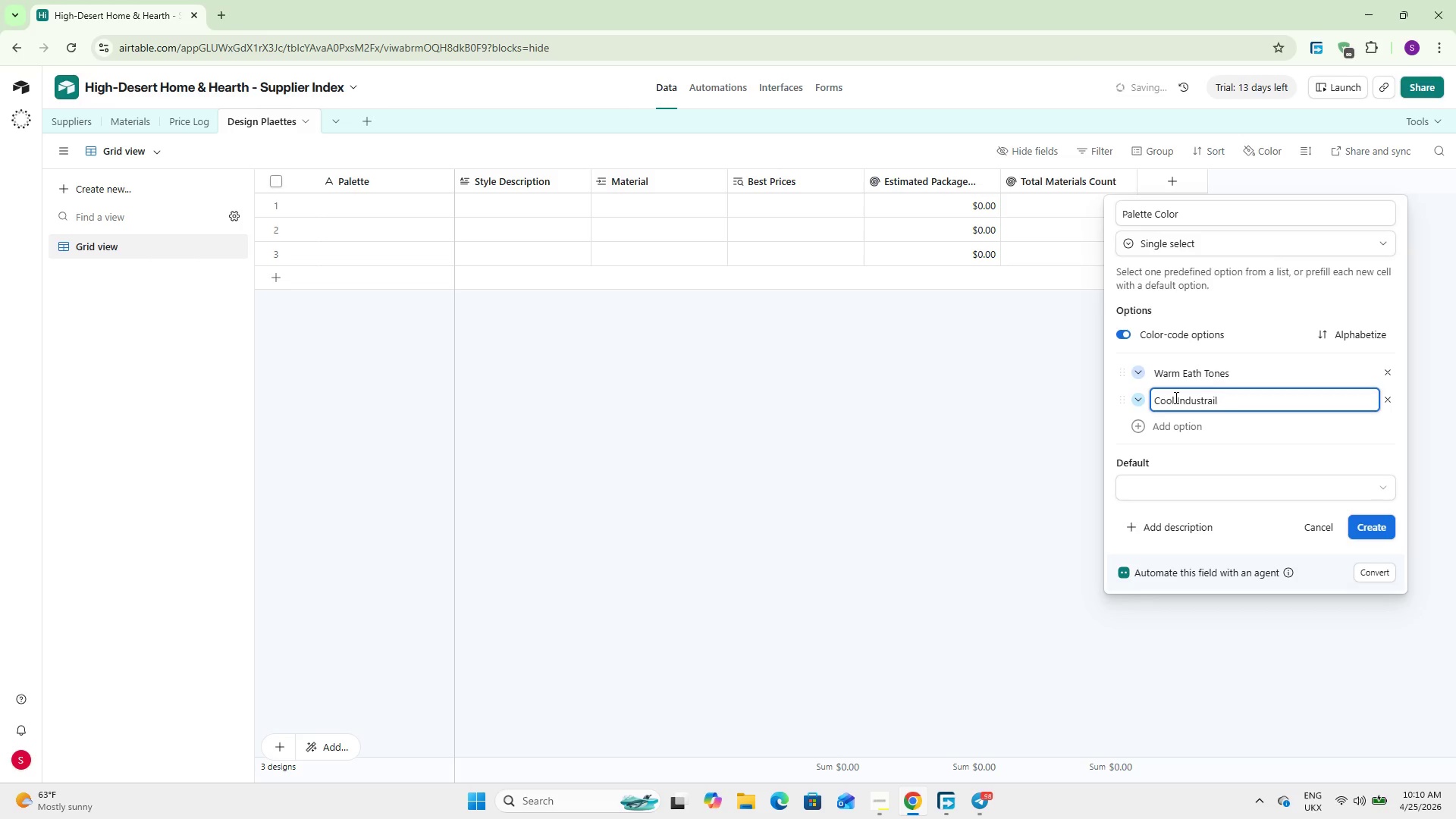 
key(S)
 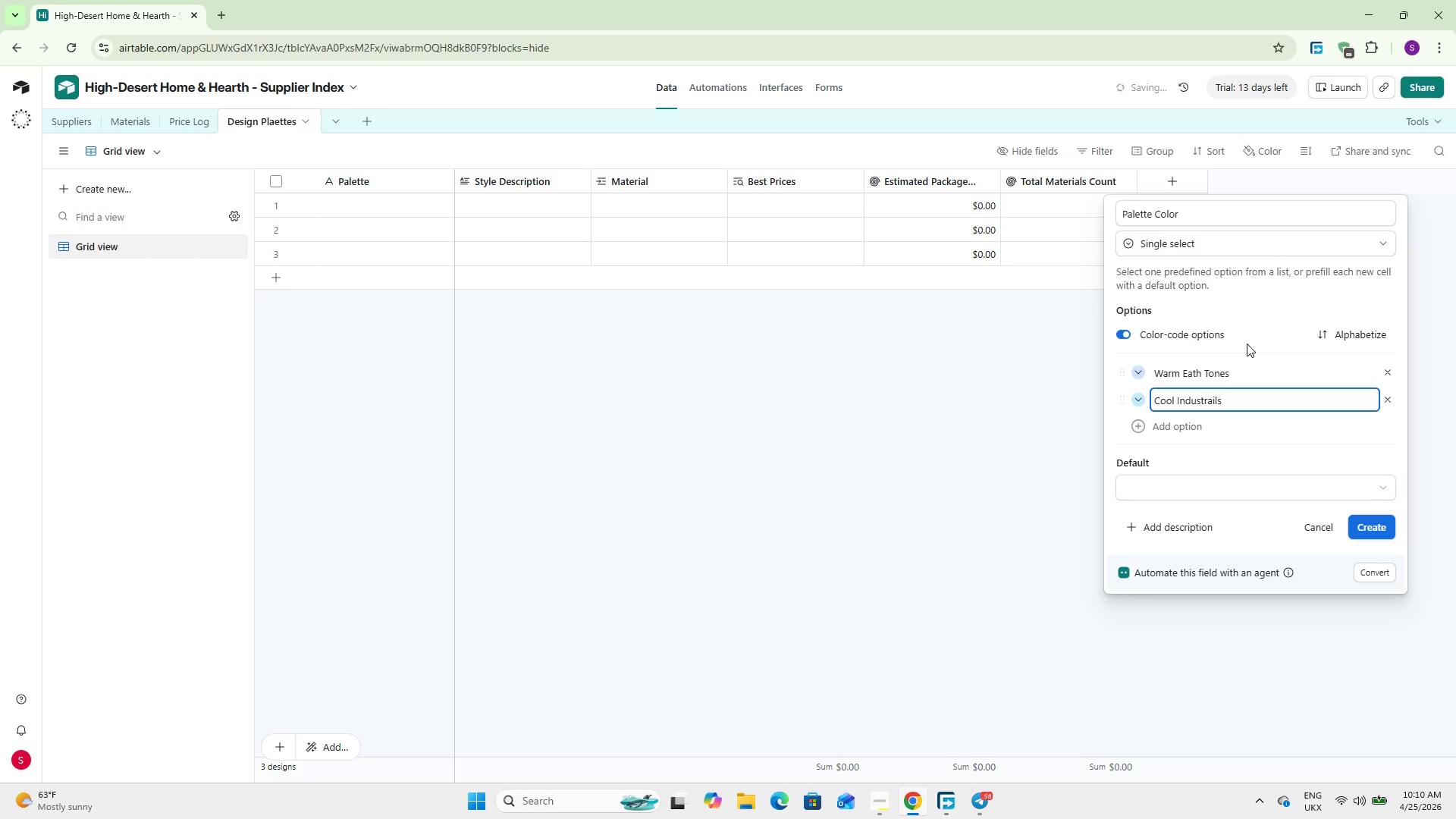 
key(Enter)
 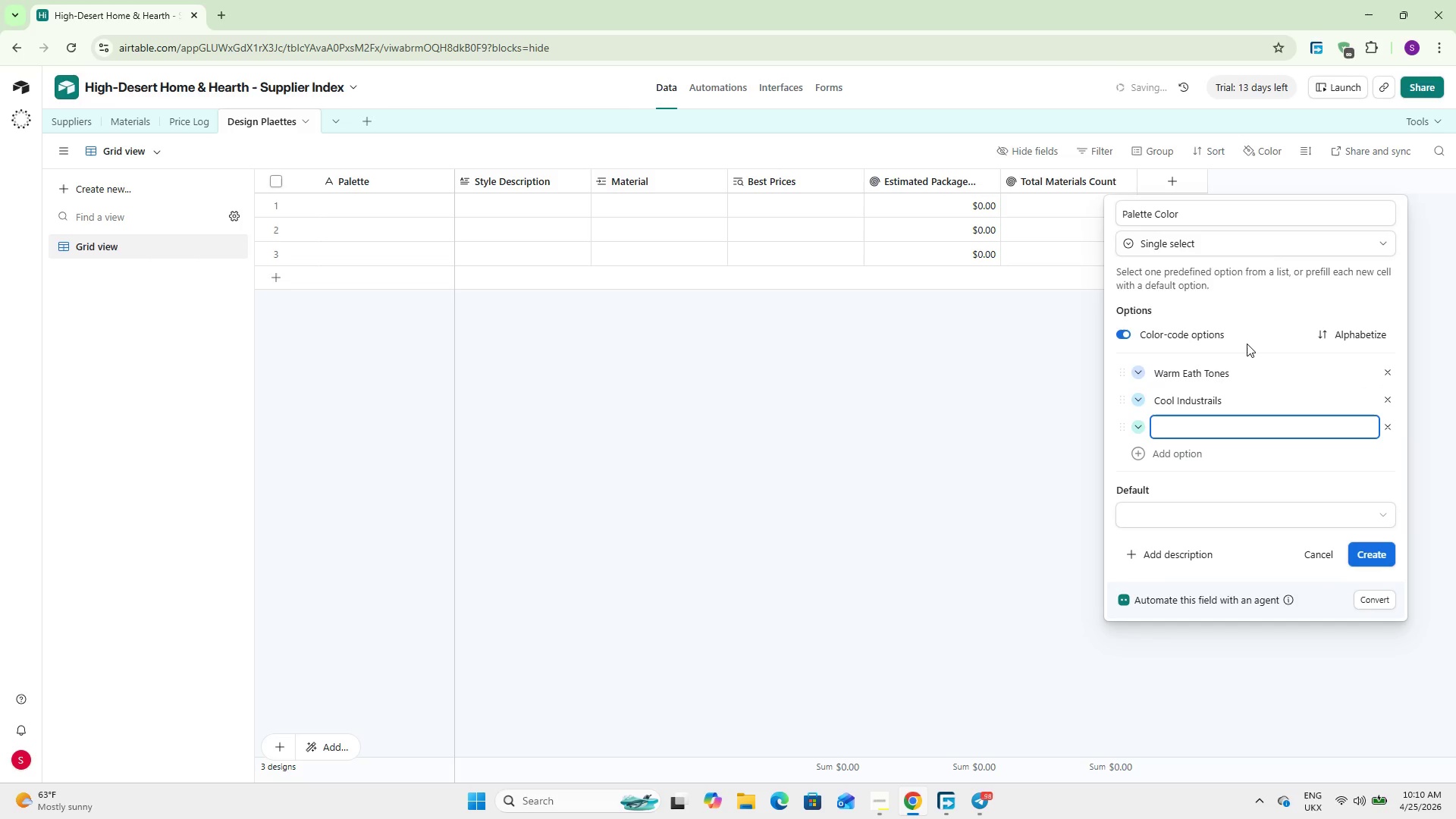 
type(Natural Neutrals)
 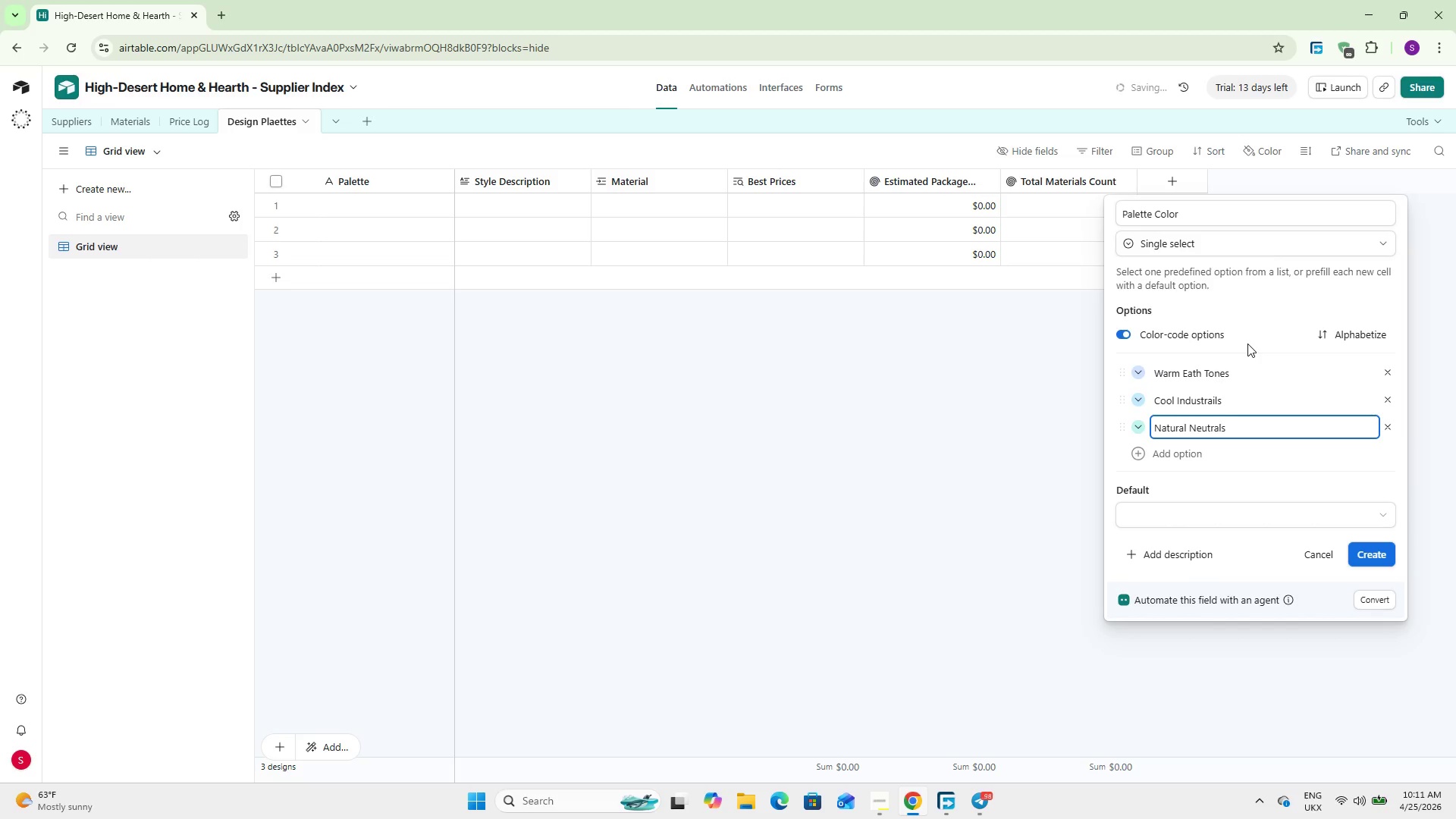 
wait(20.92)
 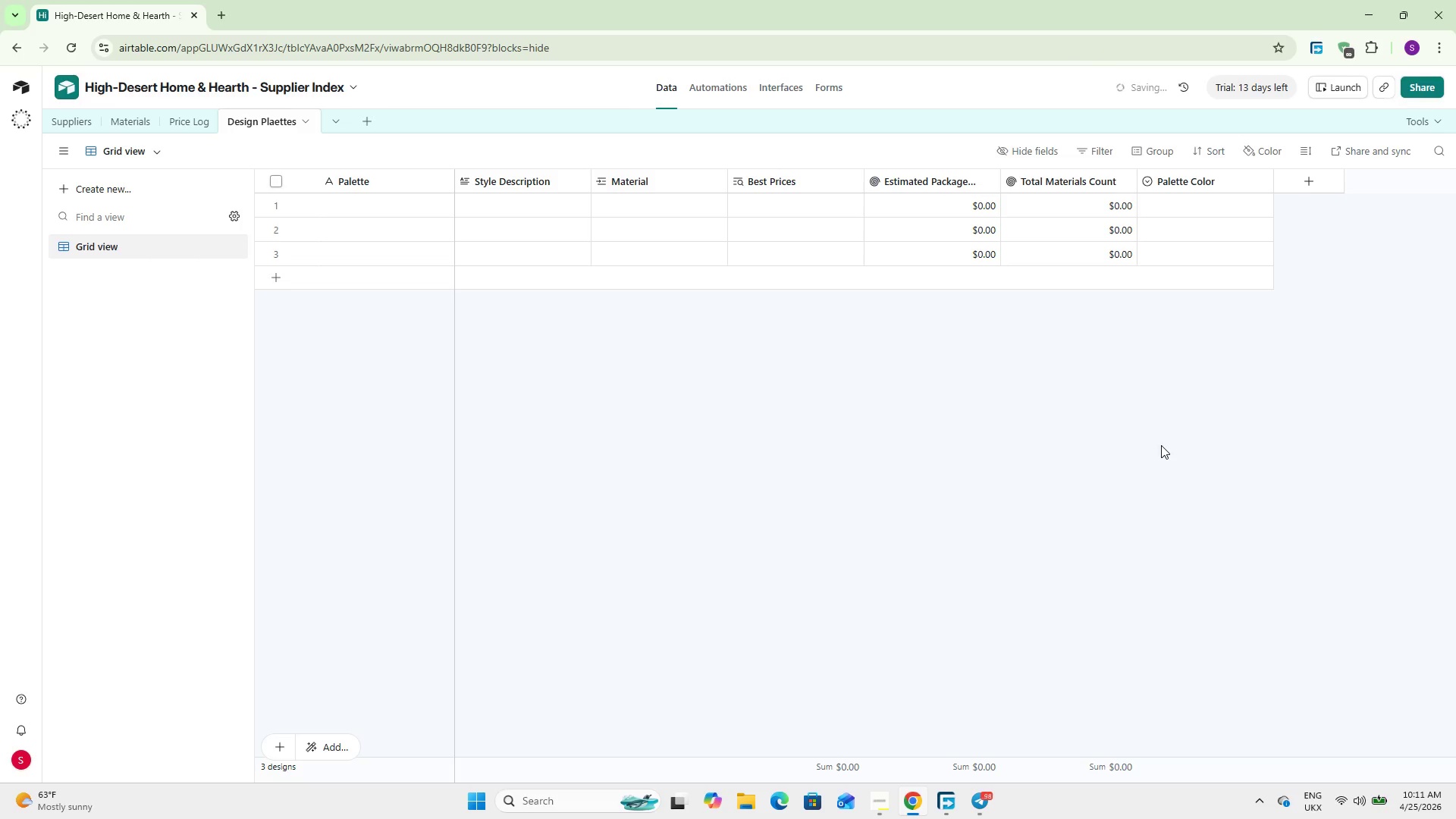 
double_click([372, 212])
 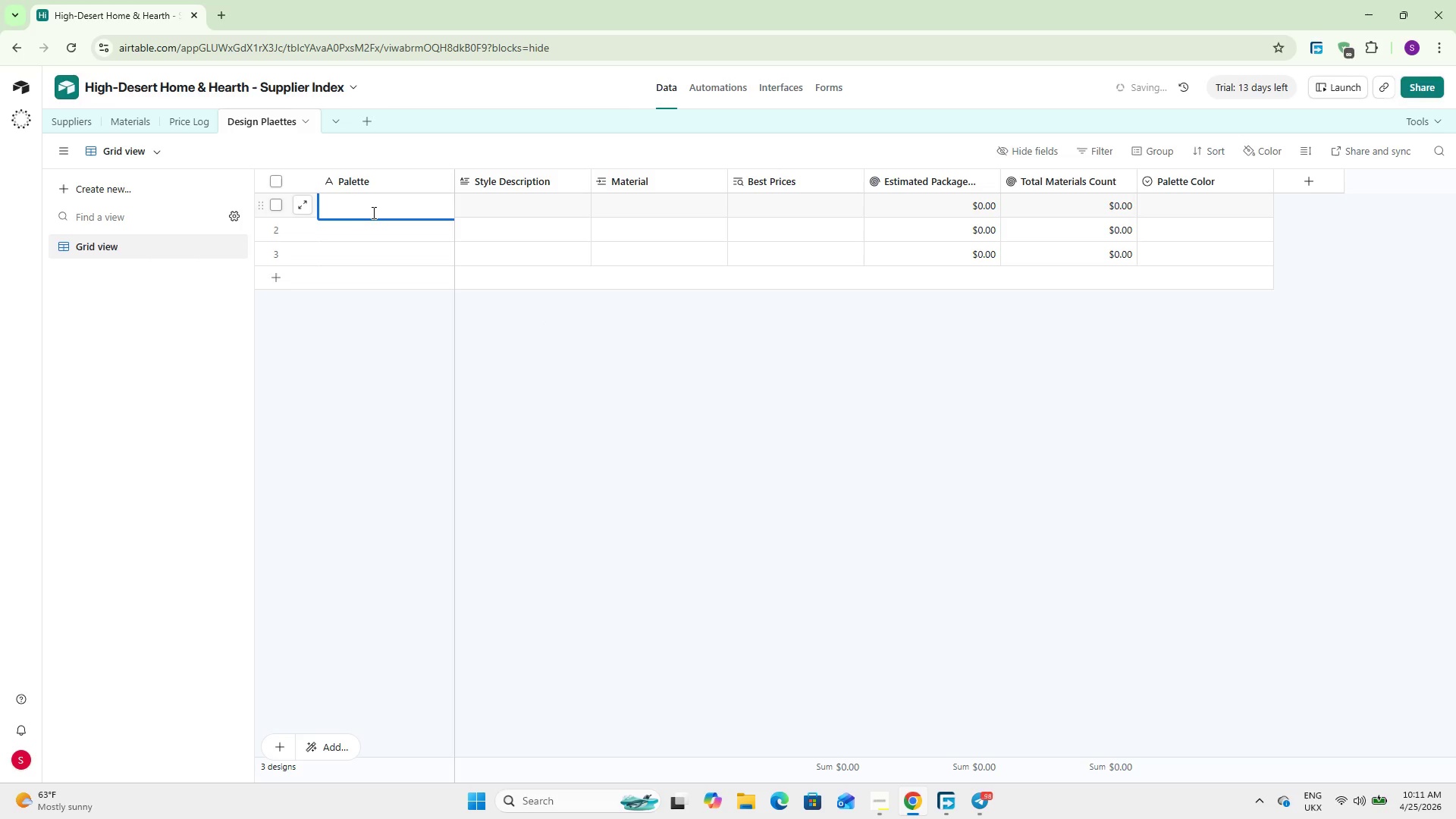 
type(Modern Adoba)
key(Backspace)
type(e)
 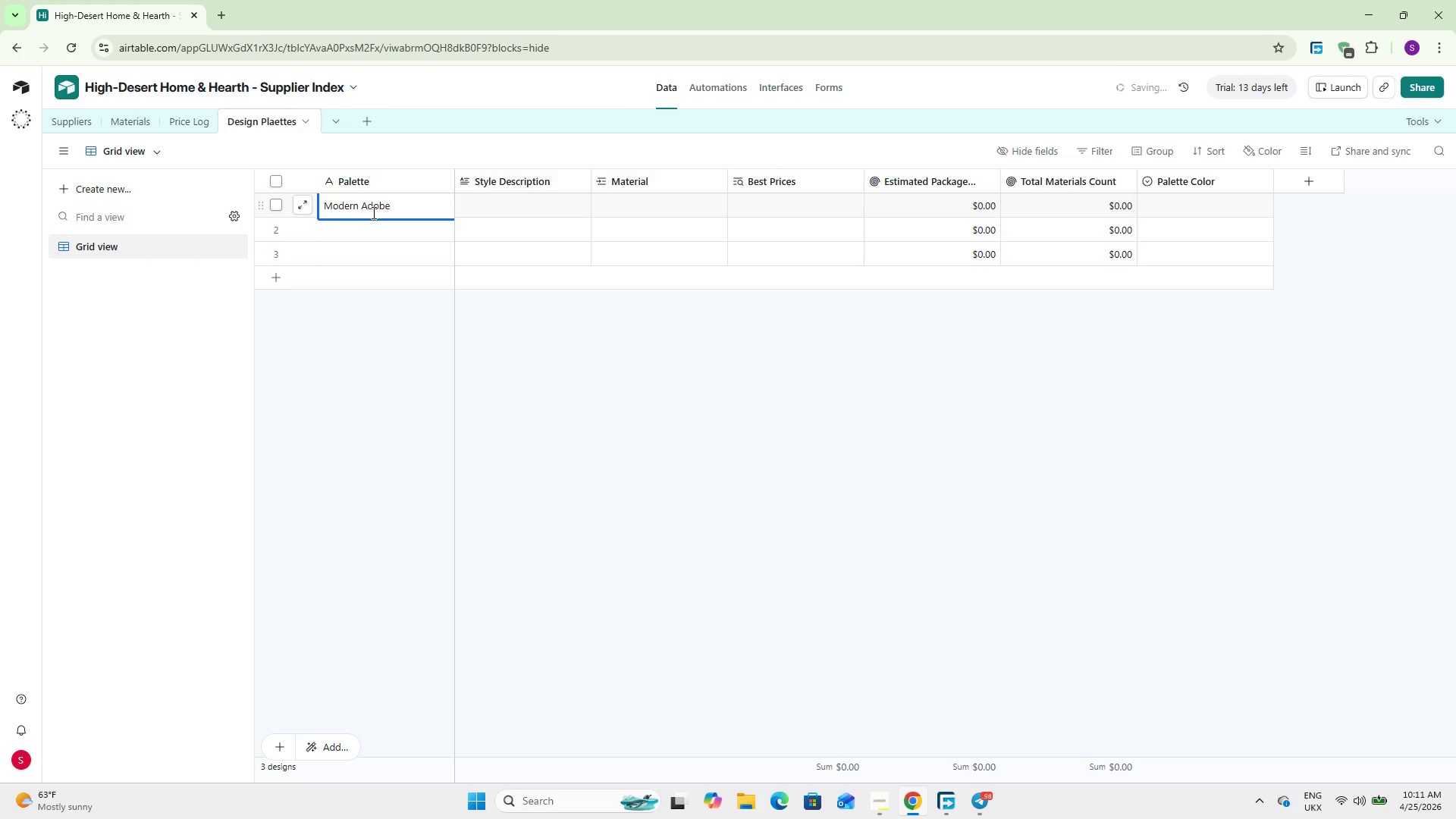 
wait(5.47)
 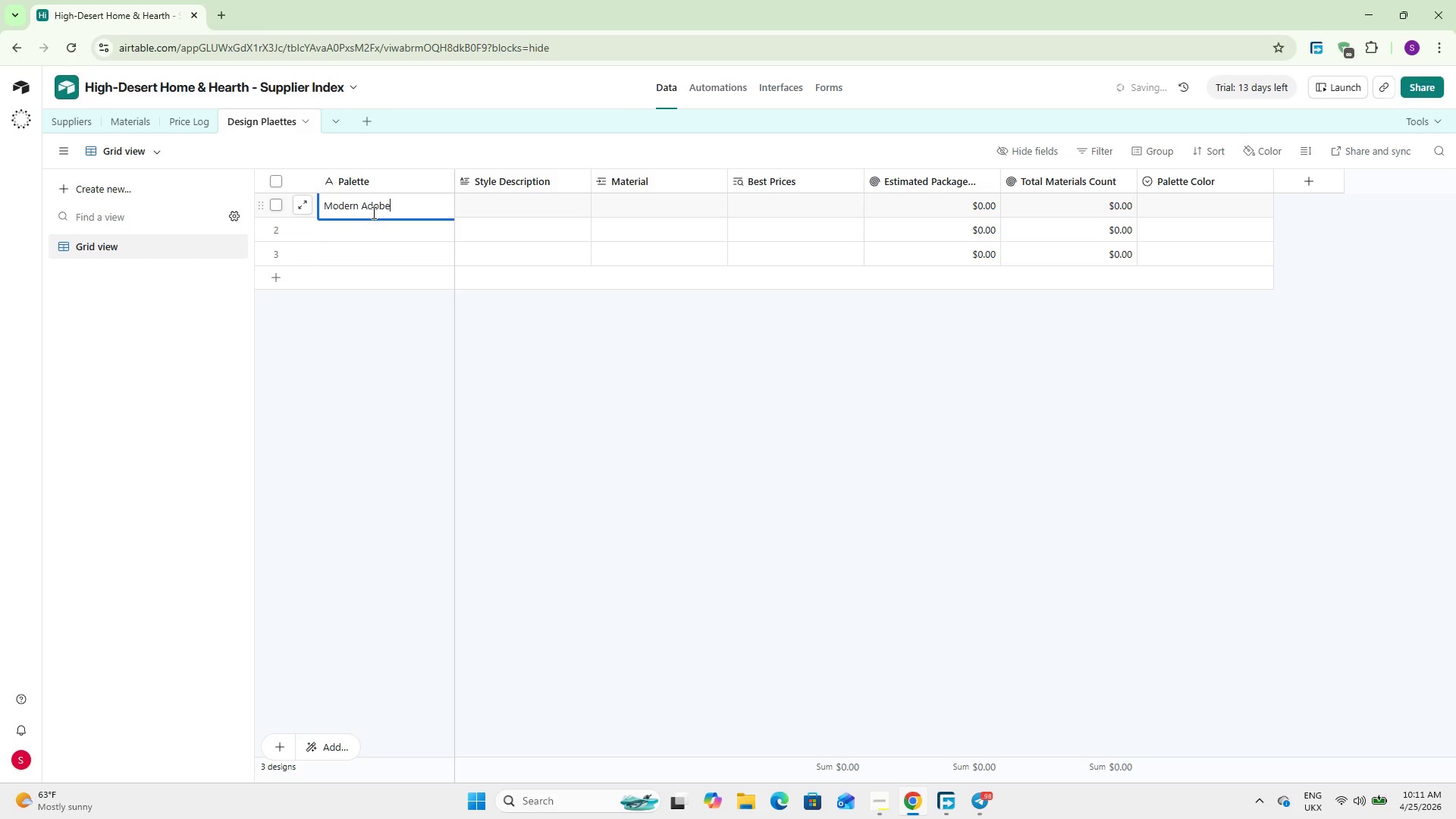 
double_click([523, 202])
 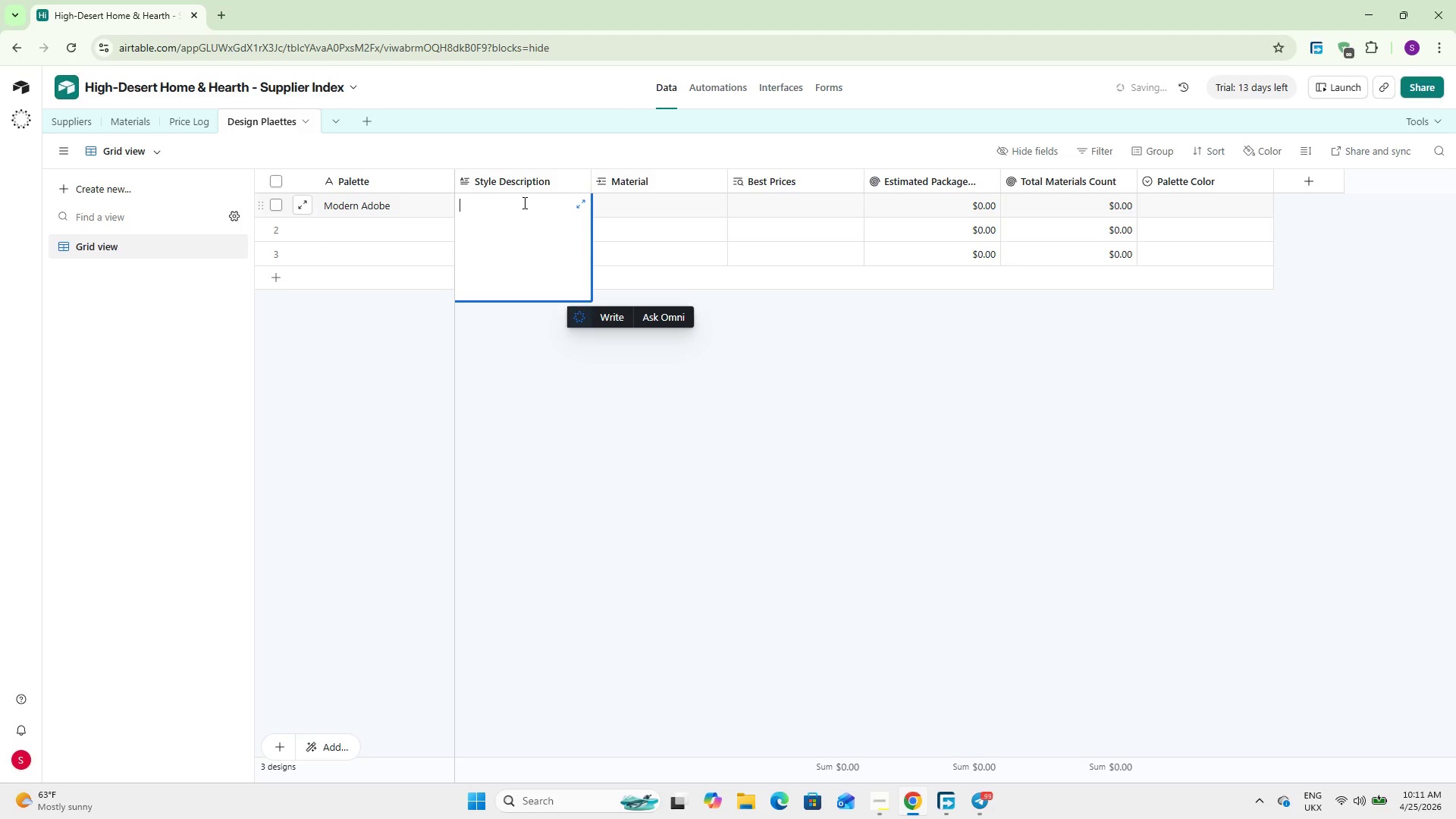 
type(Earthy Terra )
key(Backspace)
type(cotta Tones, warm stones, handcrafted textures,)
key(Backspace)
type( and black iron accents. Inspired by the american southe)
key(Backspace)
type(ws)
key(Backspace)
type(st. MAterials emphasize saltillo tile, zellige-style surfaces, matte black hardware, and rich butcher block)
 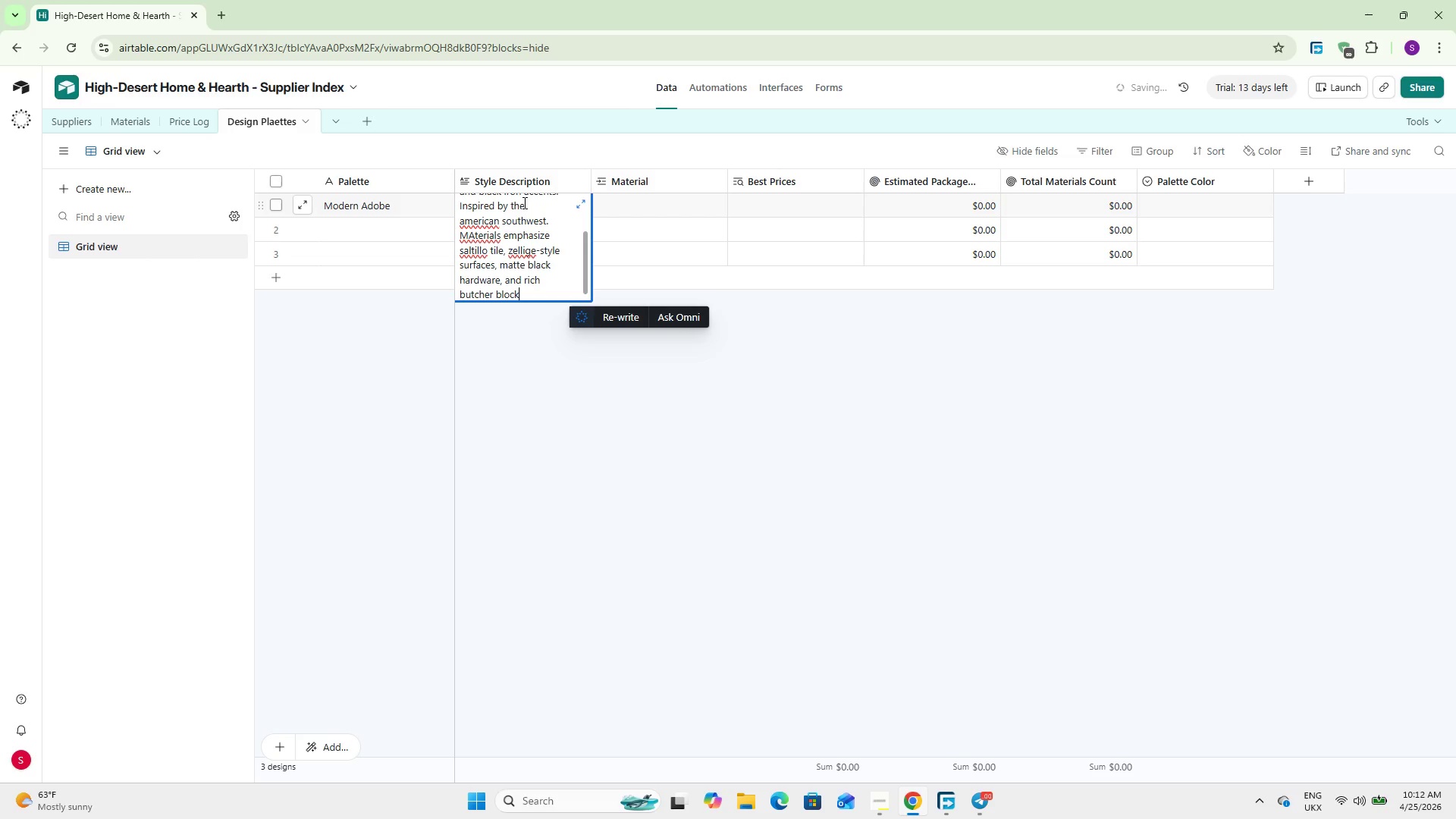 
key(Enter)
 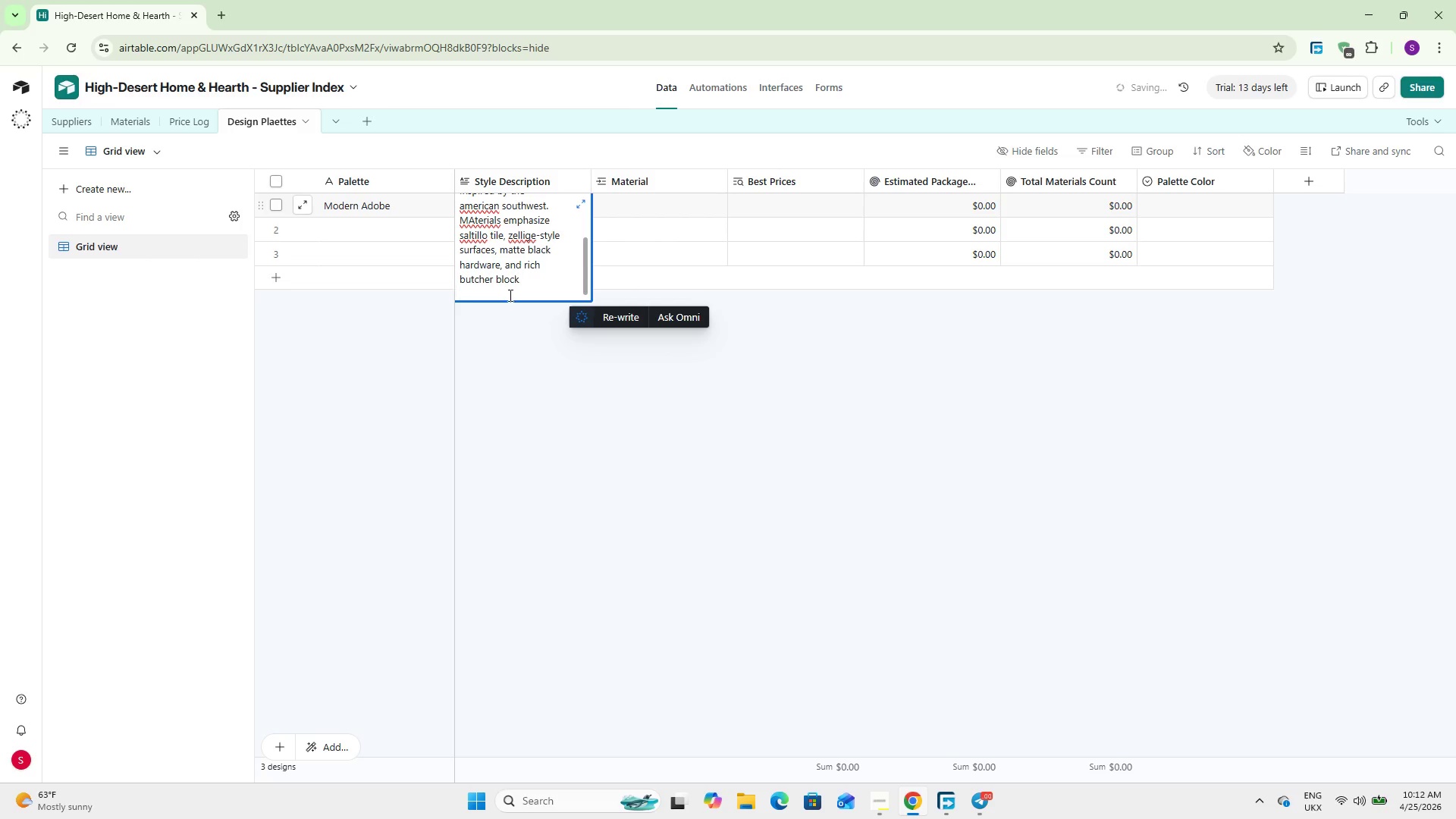 
left_click([509, 434])
 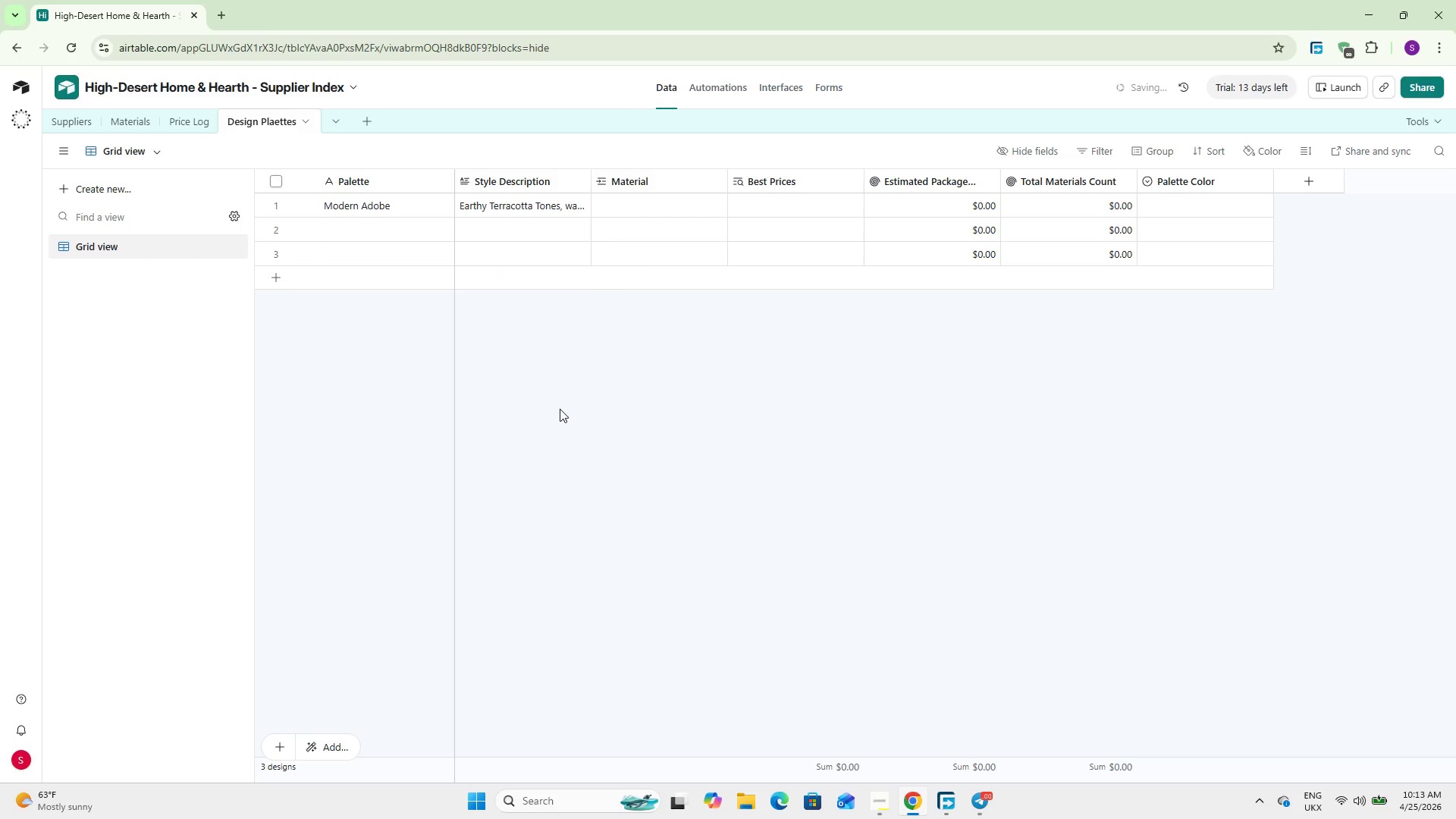 
wait(6.05)
 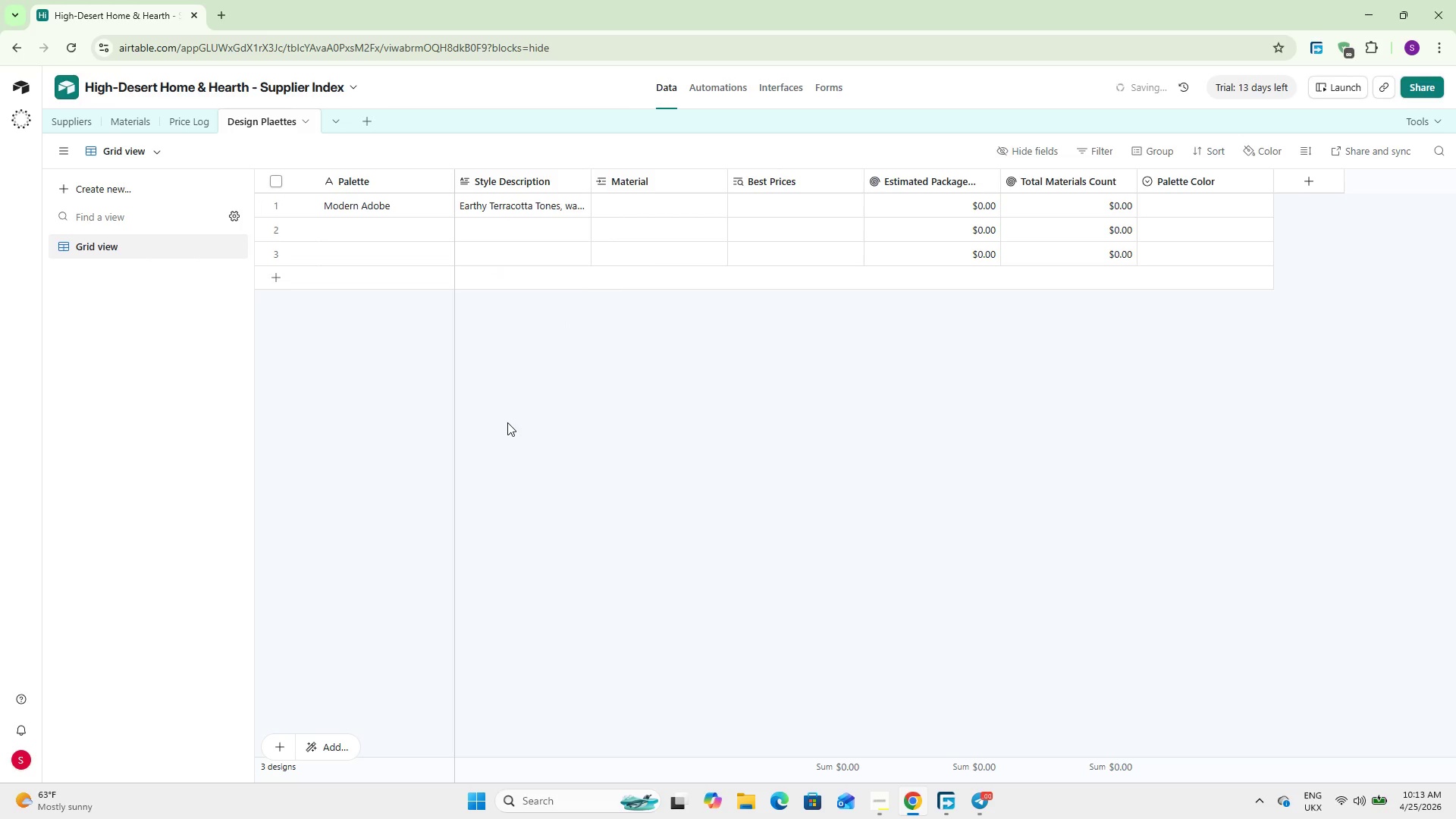 
double_click([1181, 199])
 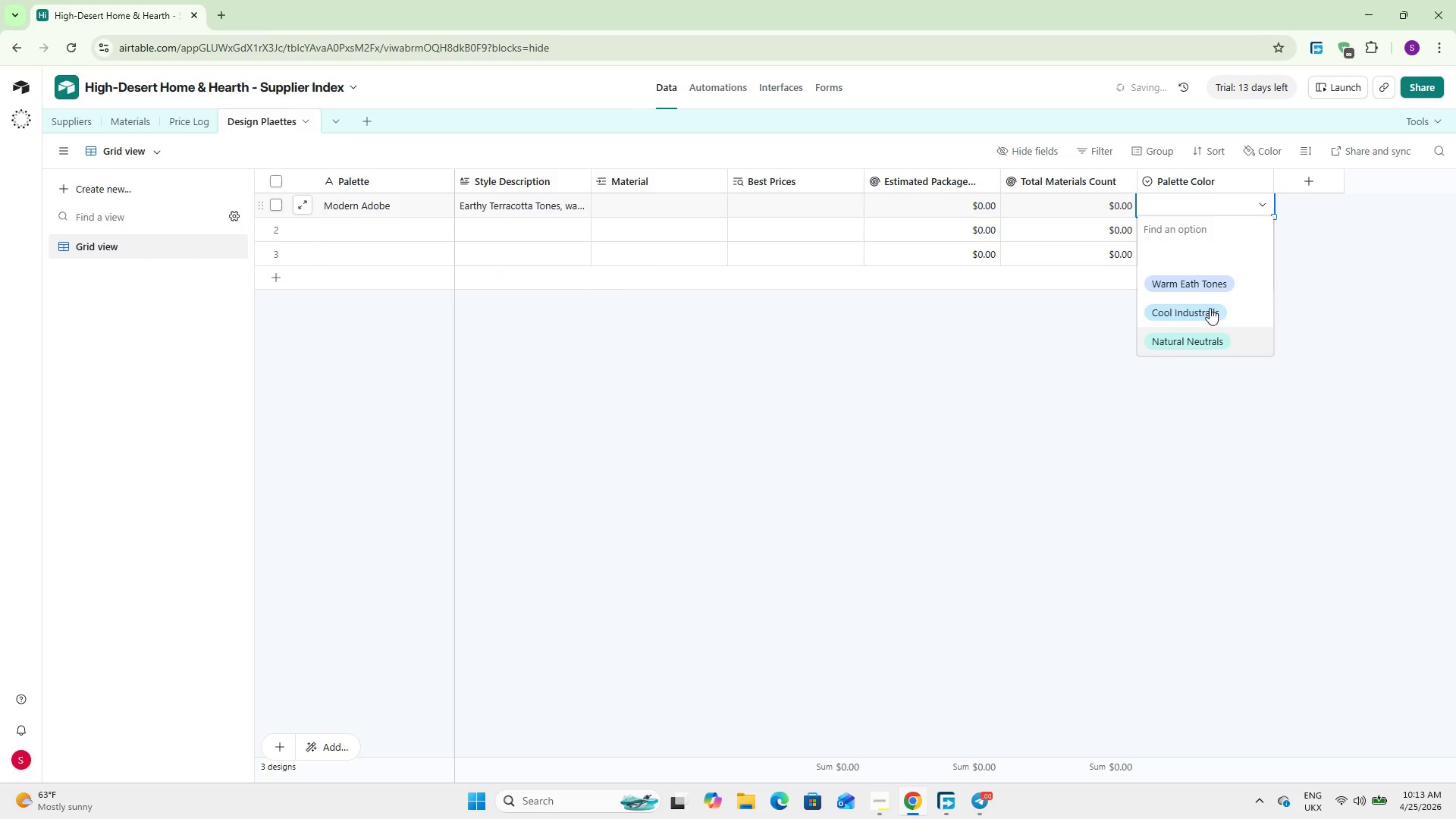 
left_click([1212, 280])
 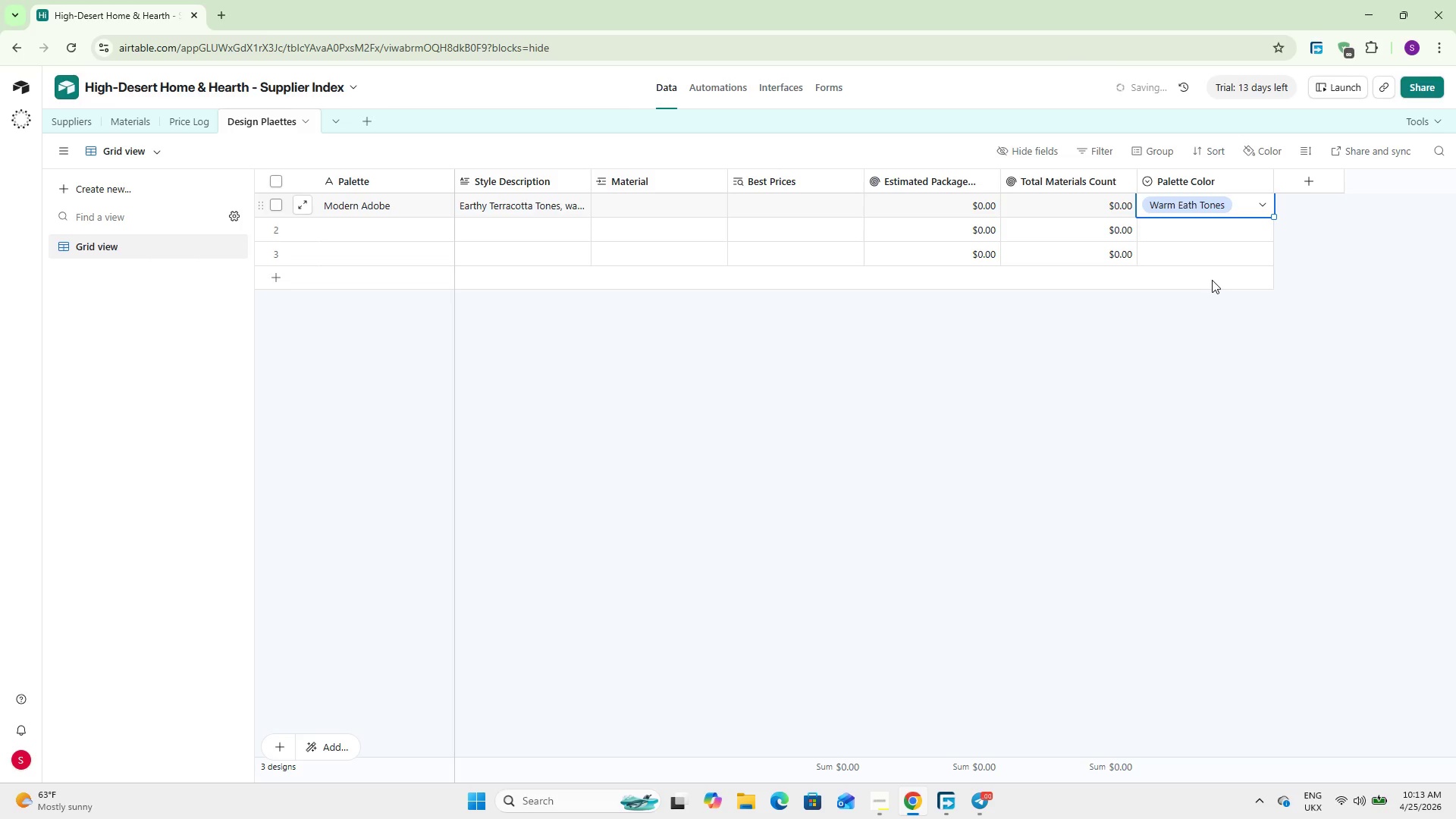 
wait(10.23)
 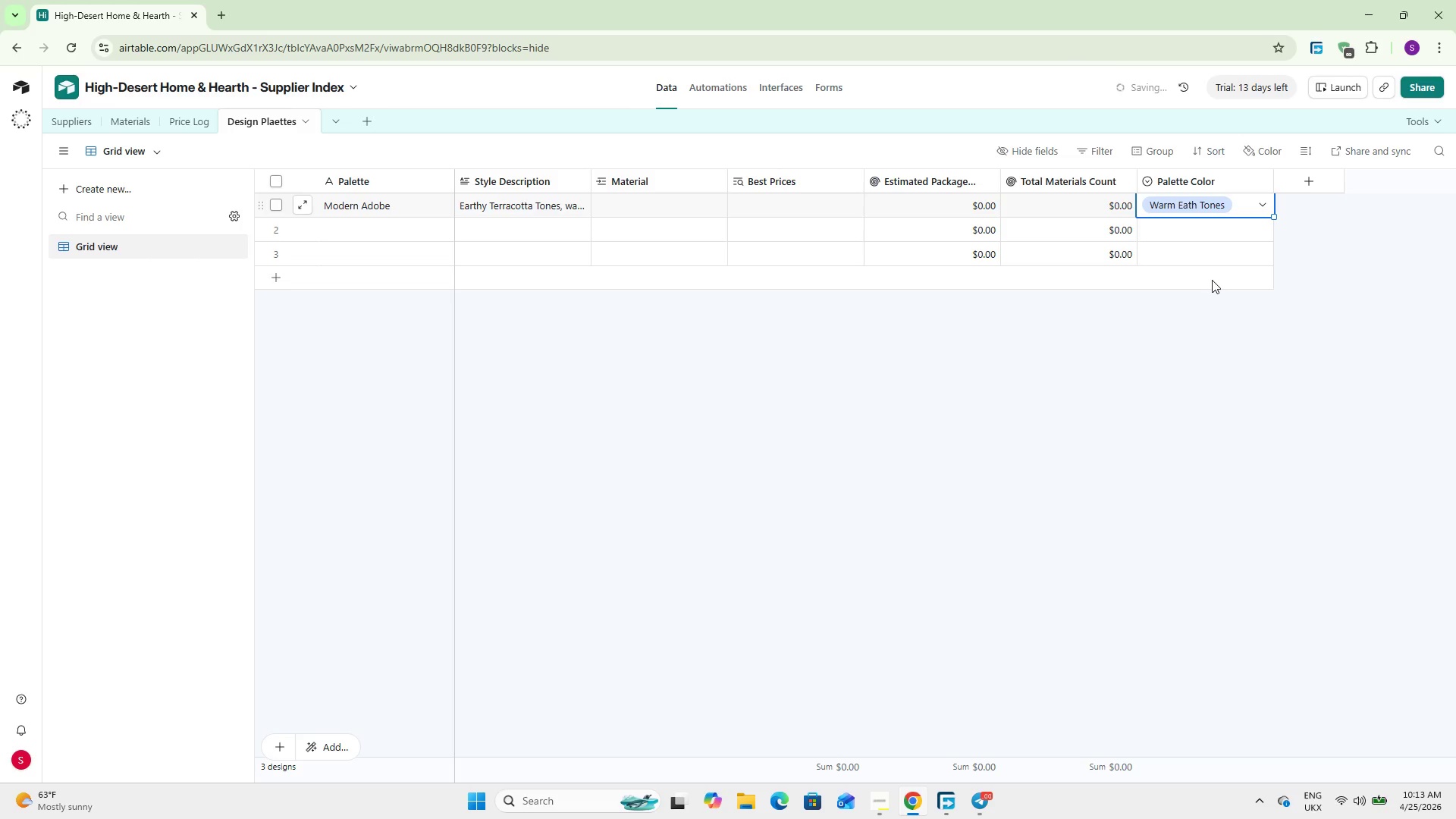 
double_click([606, 208])
 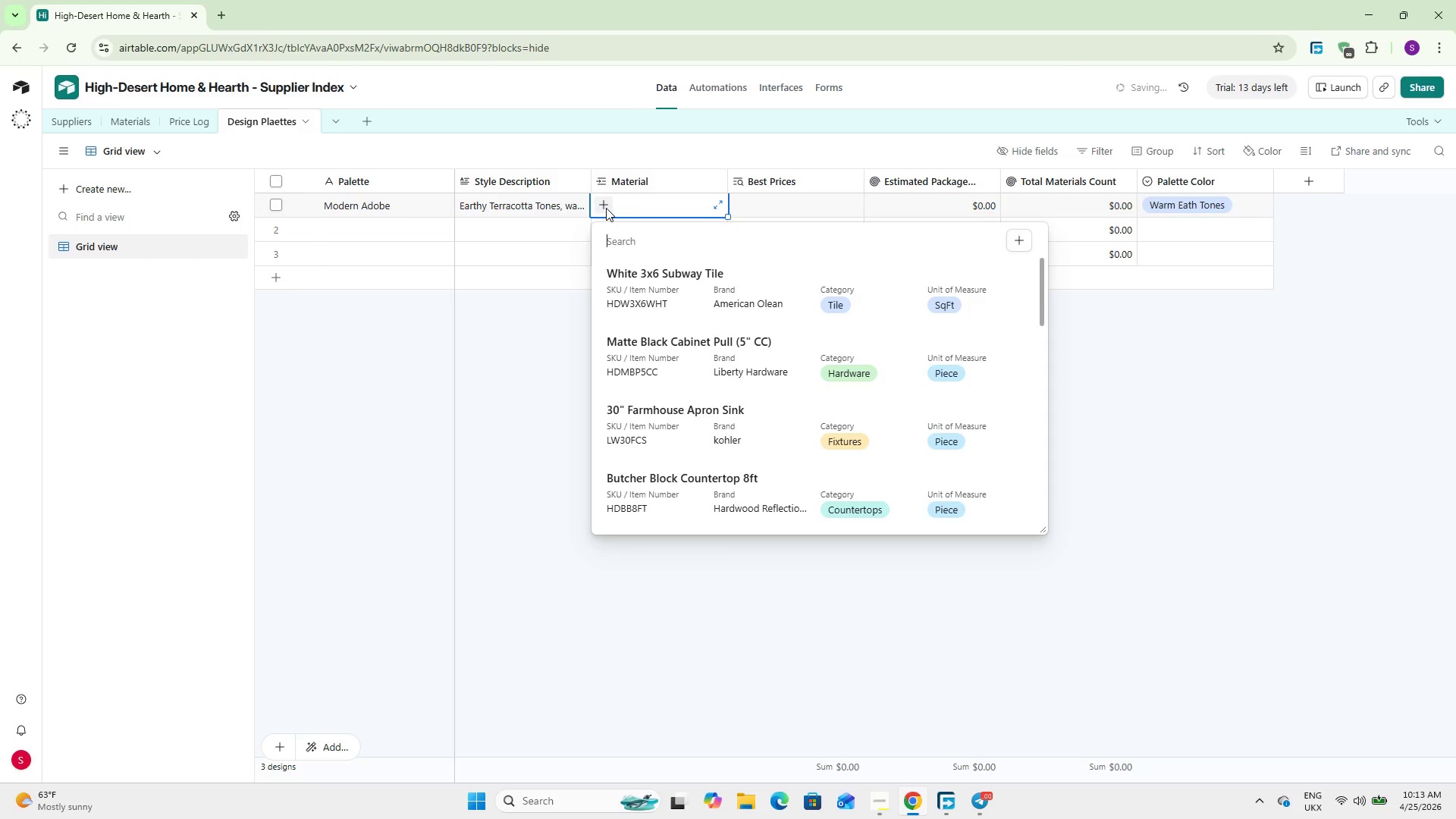 
type(ter)
 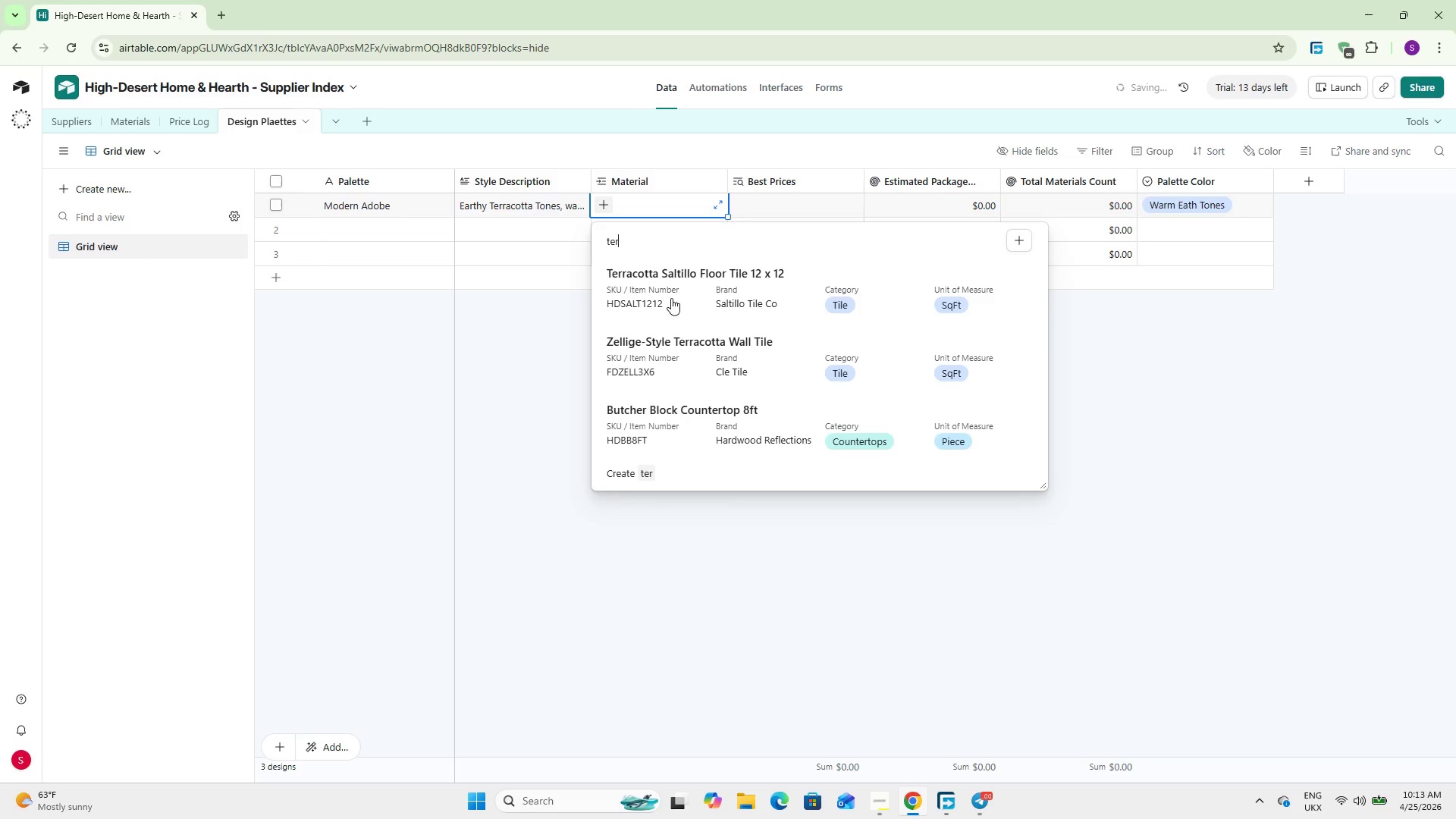 
left_click([671, 298])
 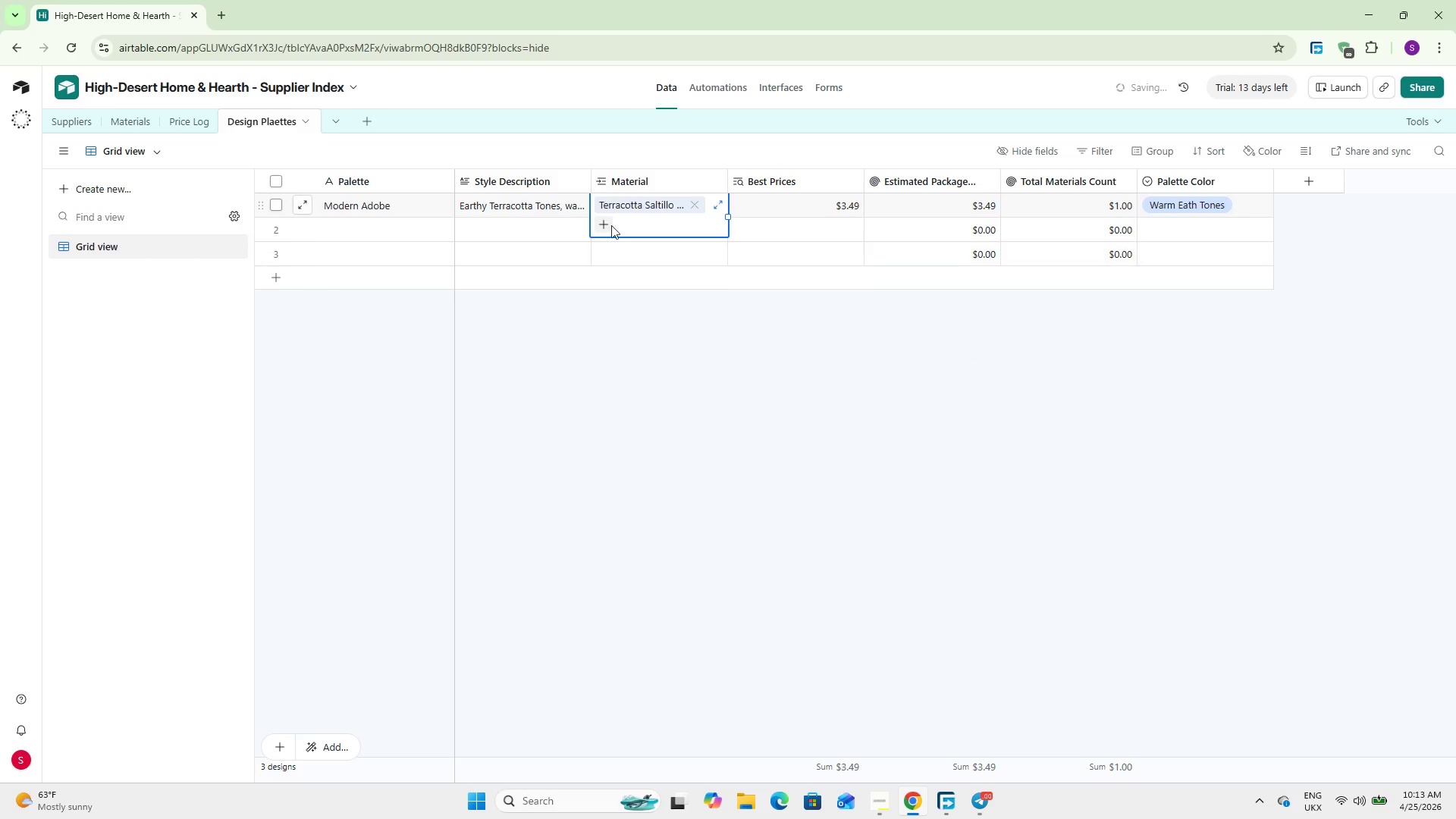 
left_click([603, 221])
 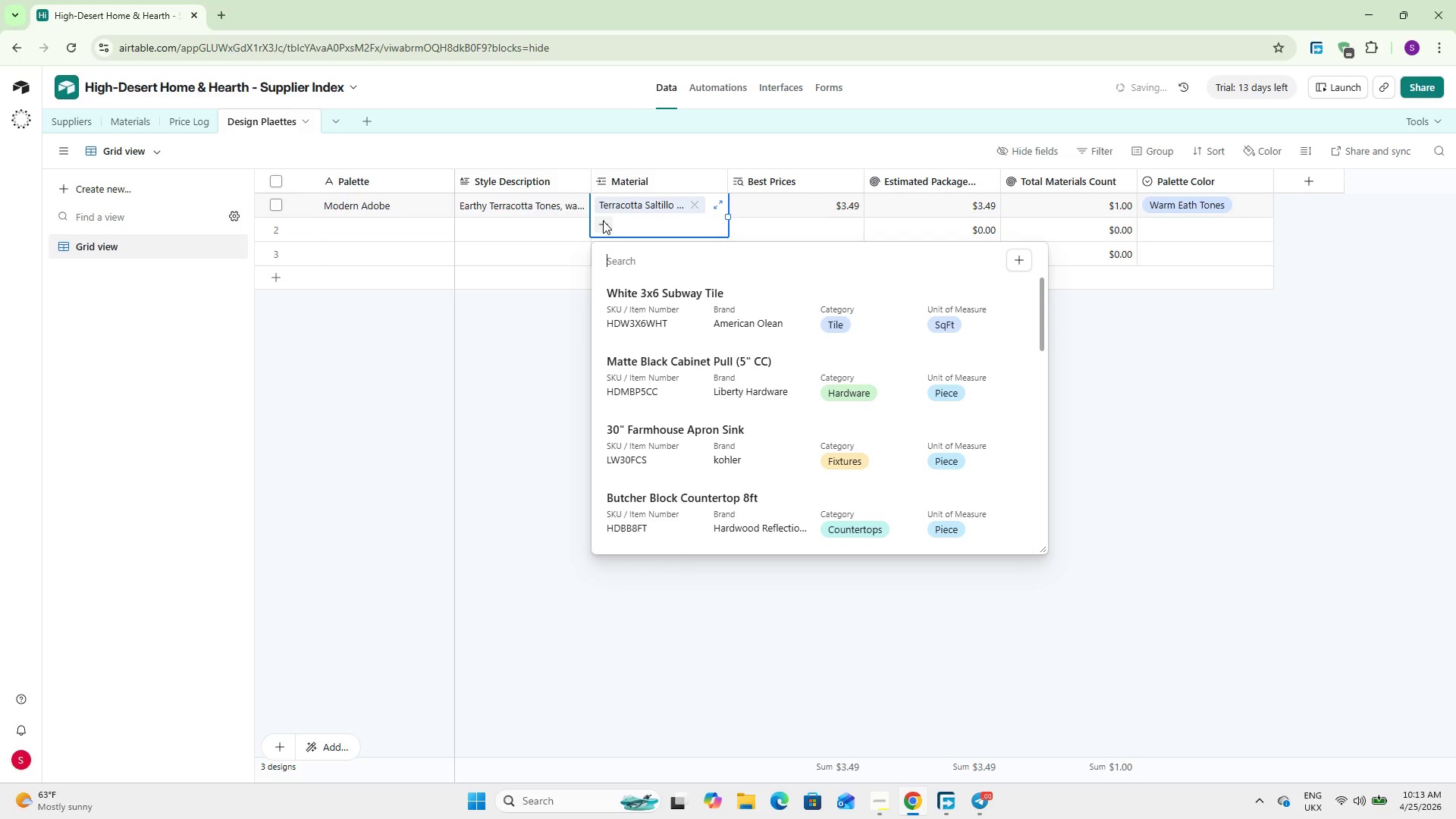 
type(ze)
 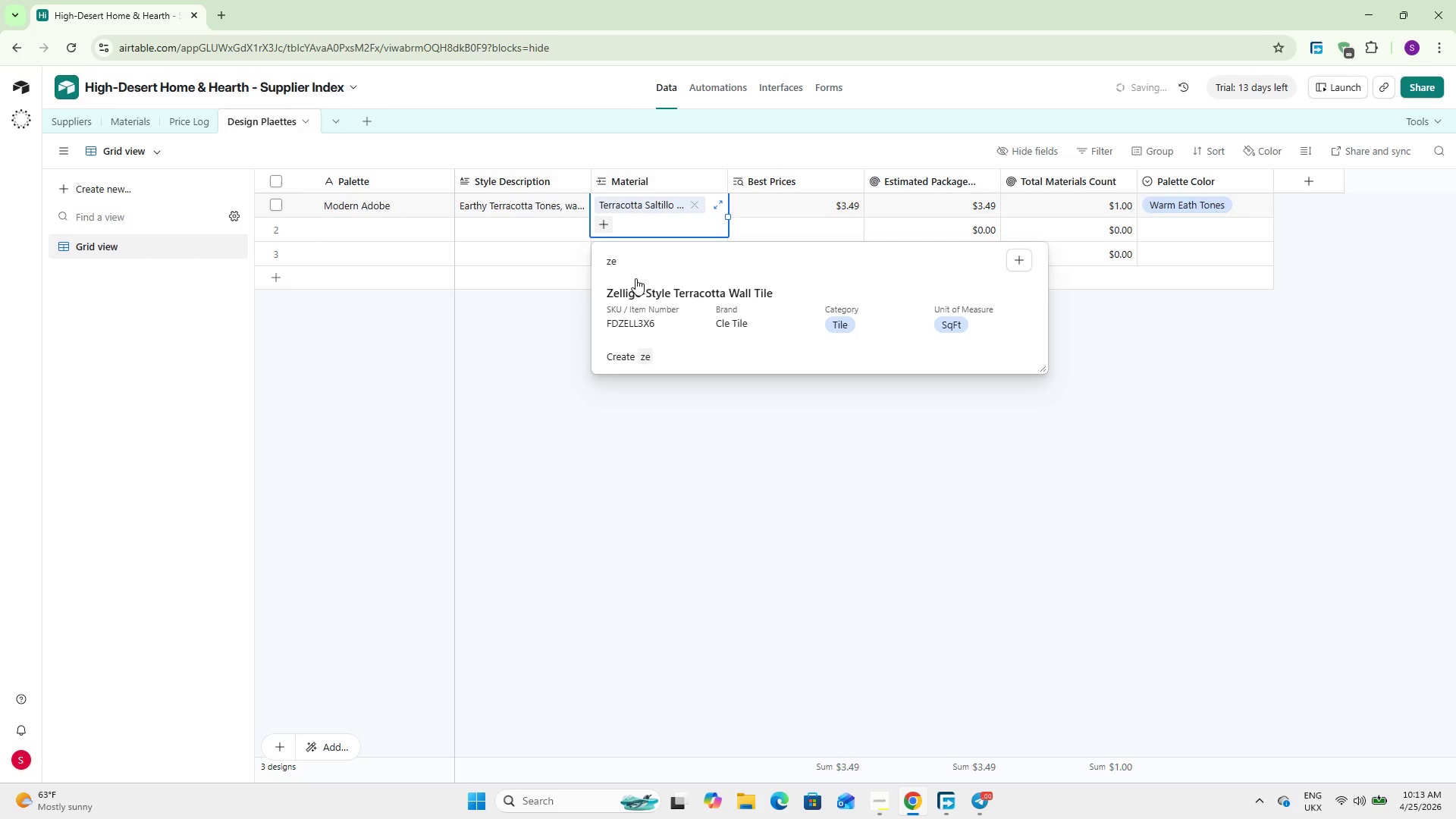 
left_click([645, 293])
 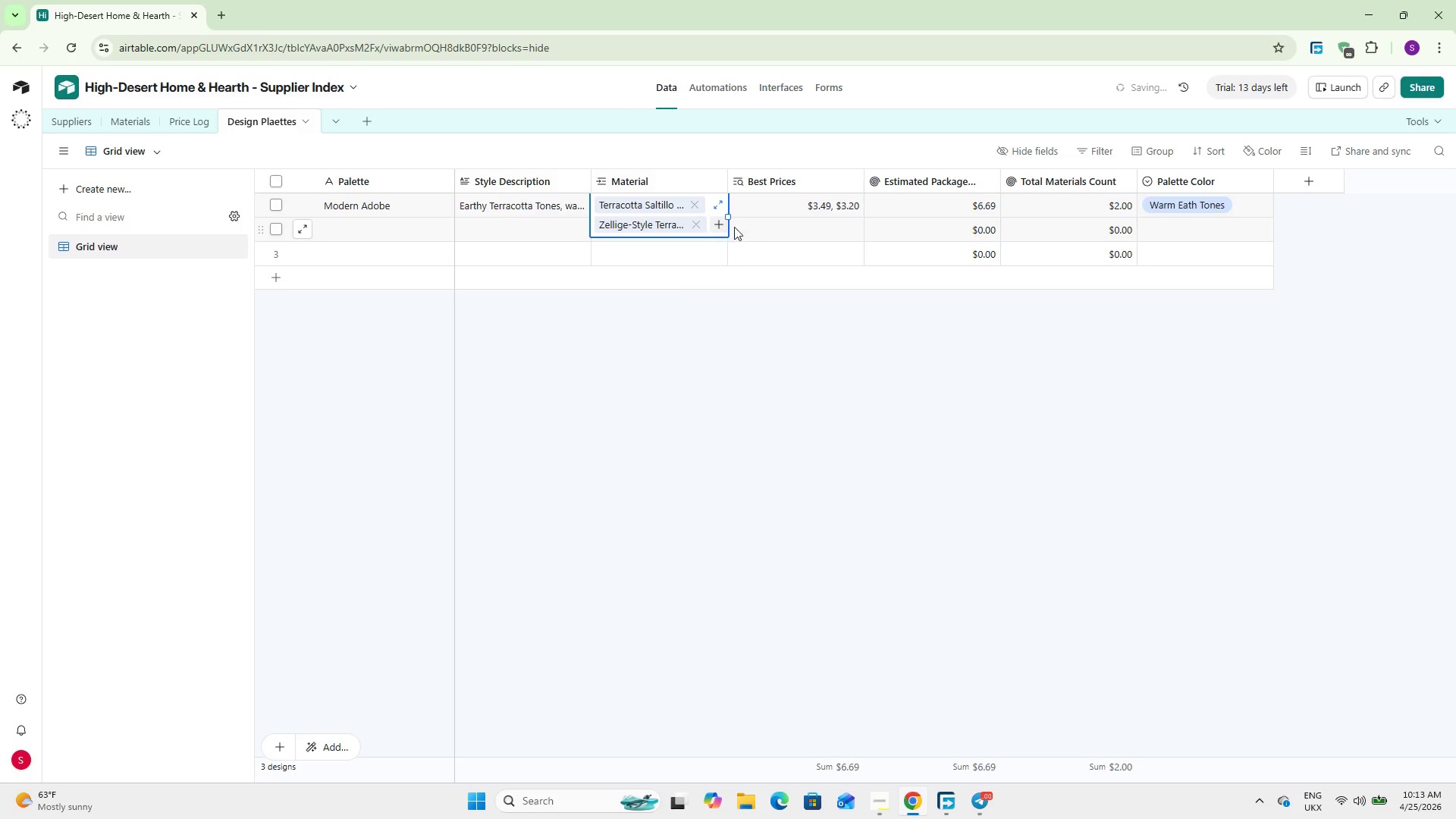 
left_click([713, 226])
 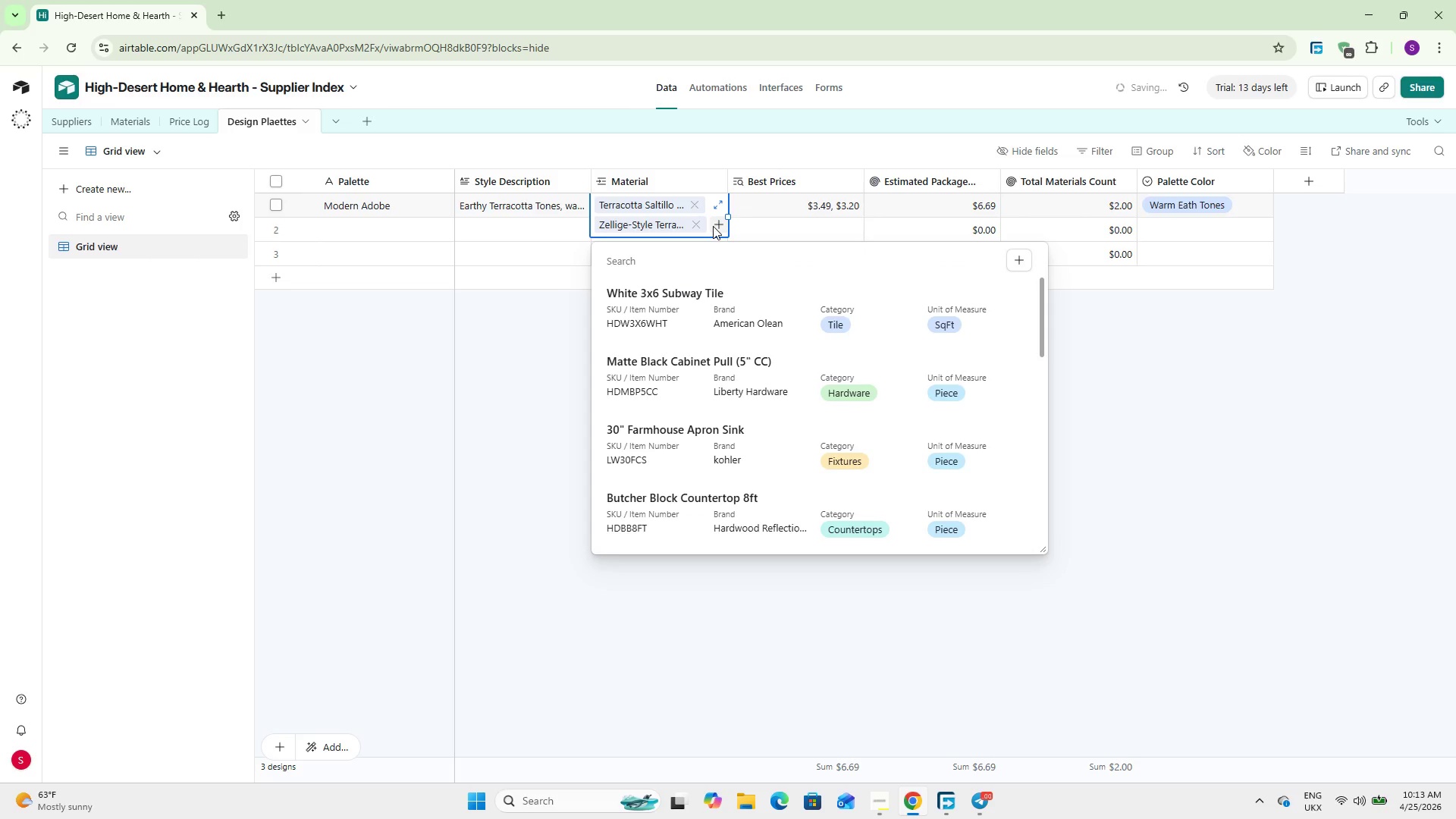 
type(bu)
 